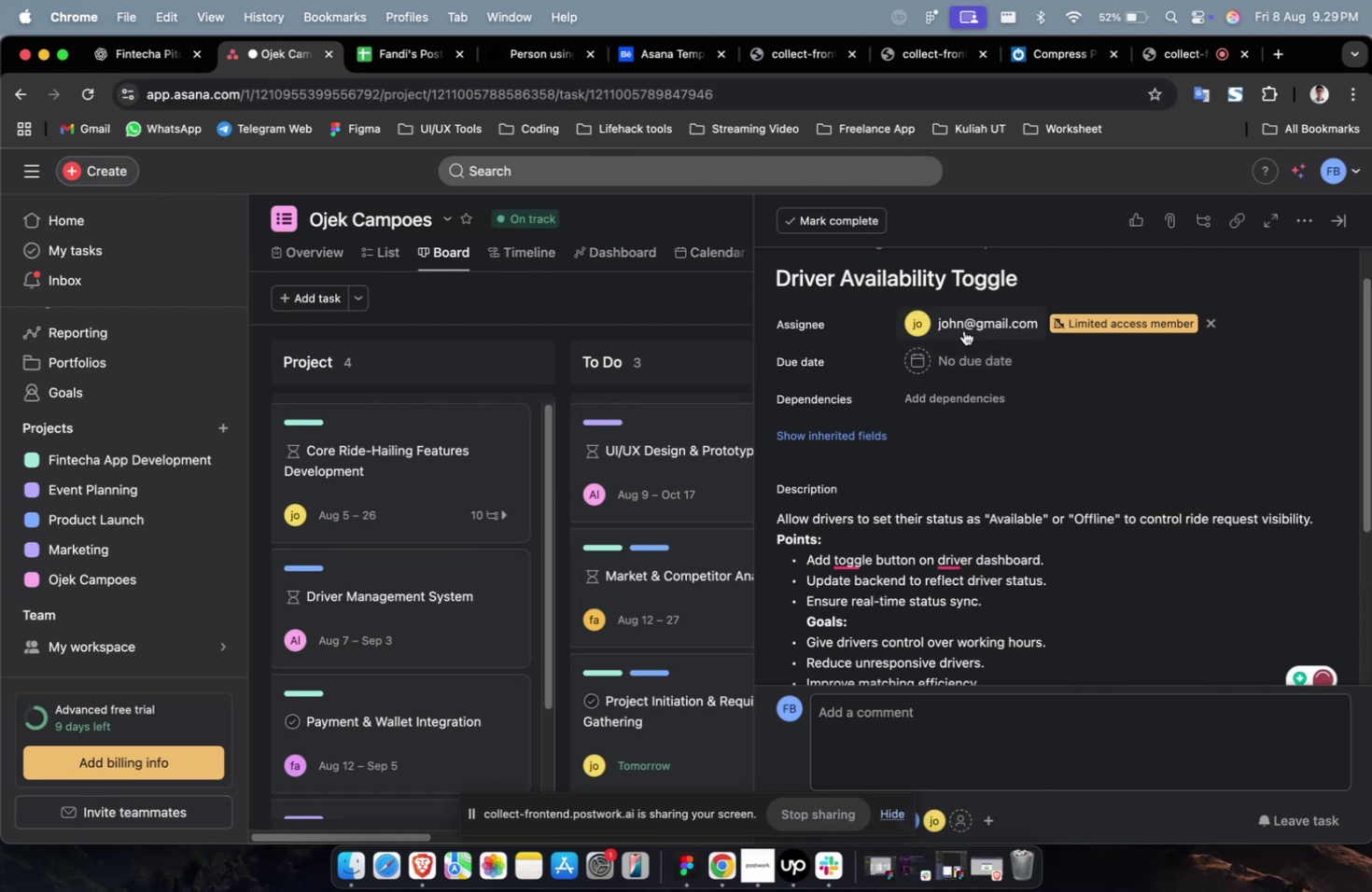 
double_click([963, 330])
 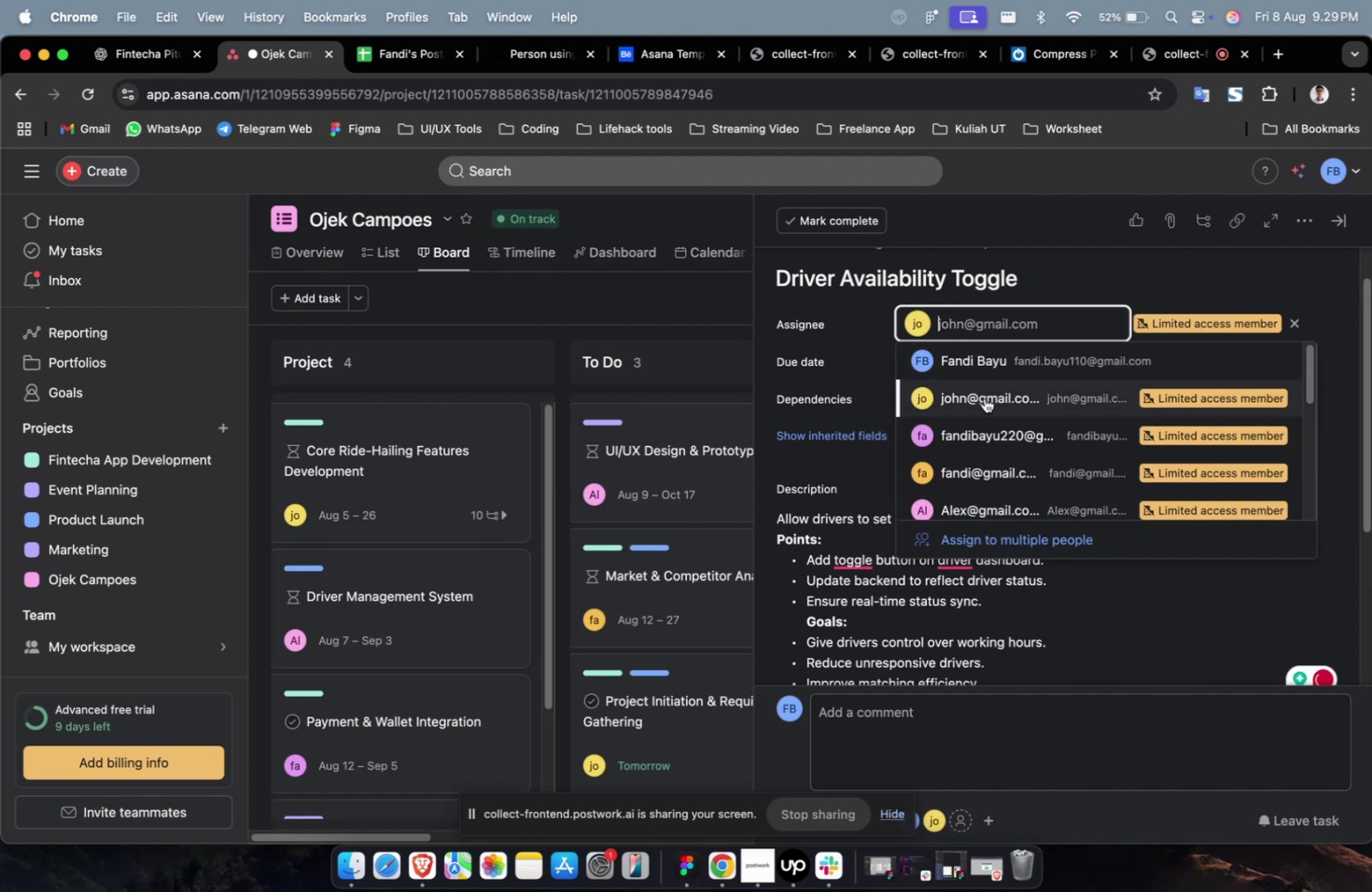 
scroll: coordinate [984, 398], scroll_direction: down, amount: 9.0
 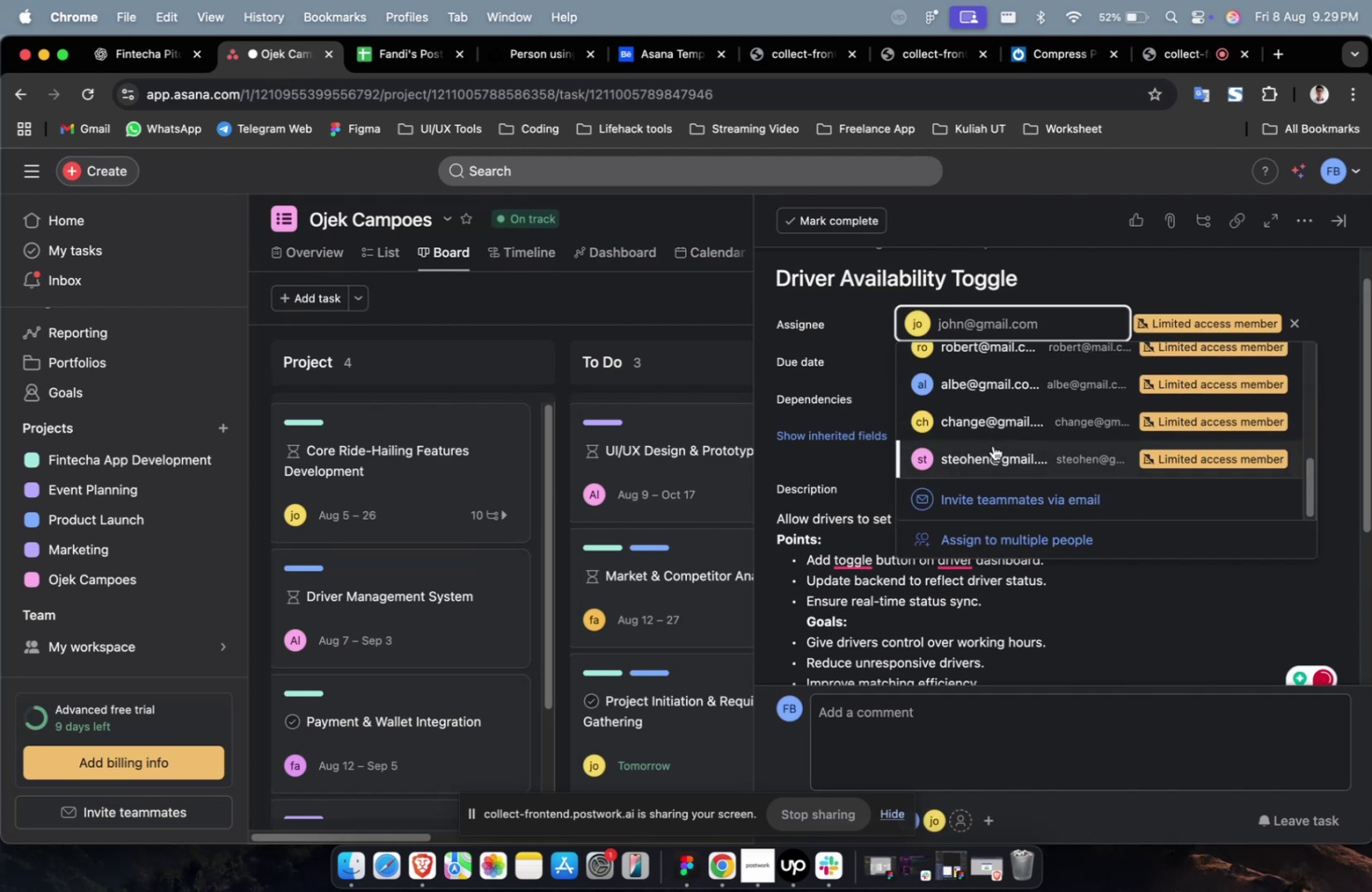 
left_click([992, 445])
 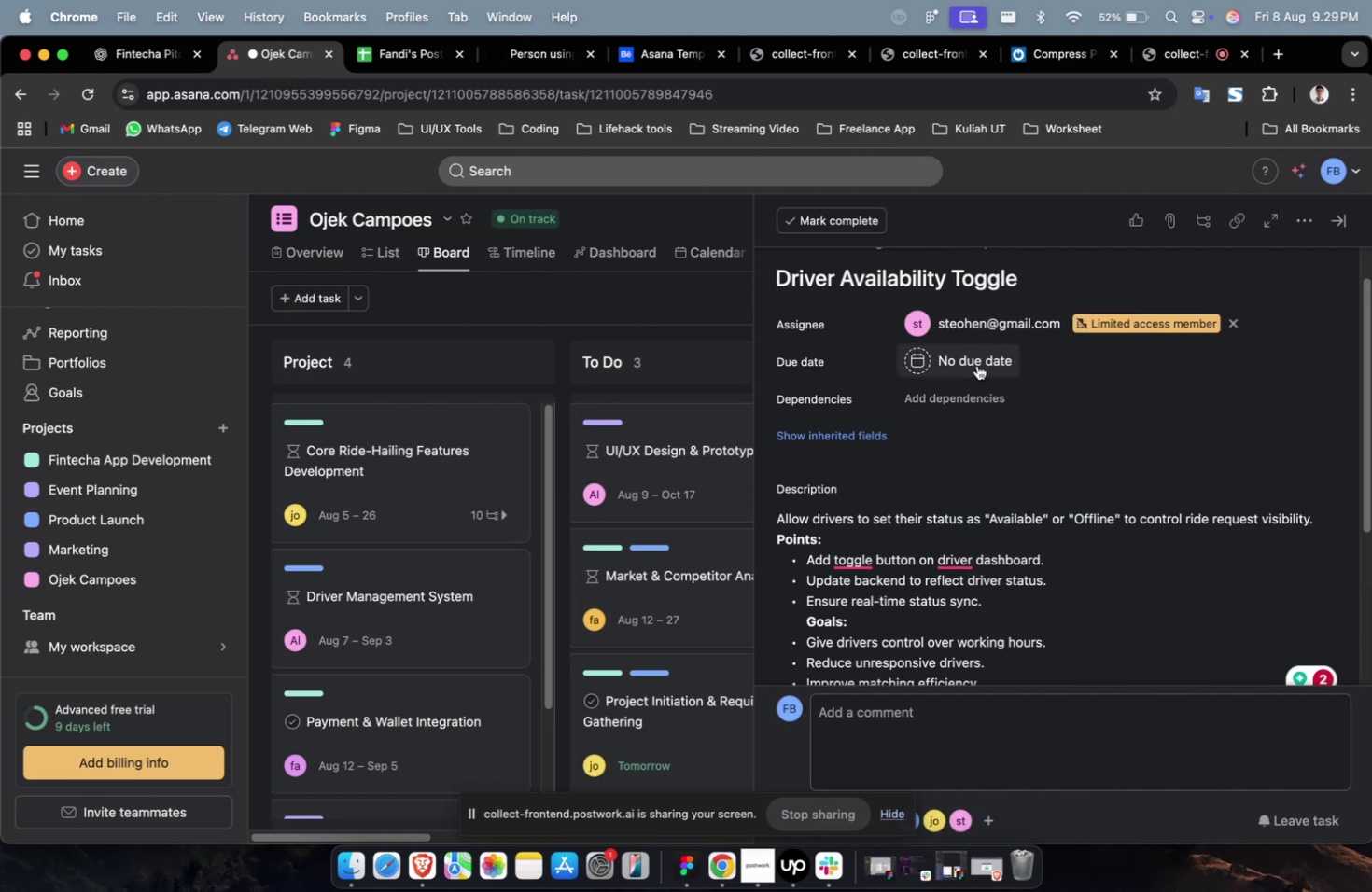 
double_click([976, 365])
 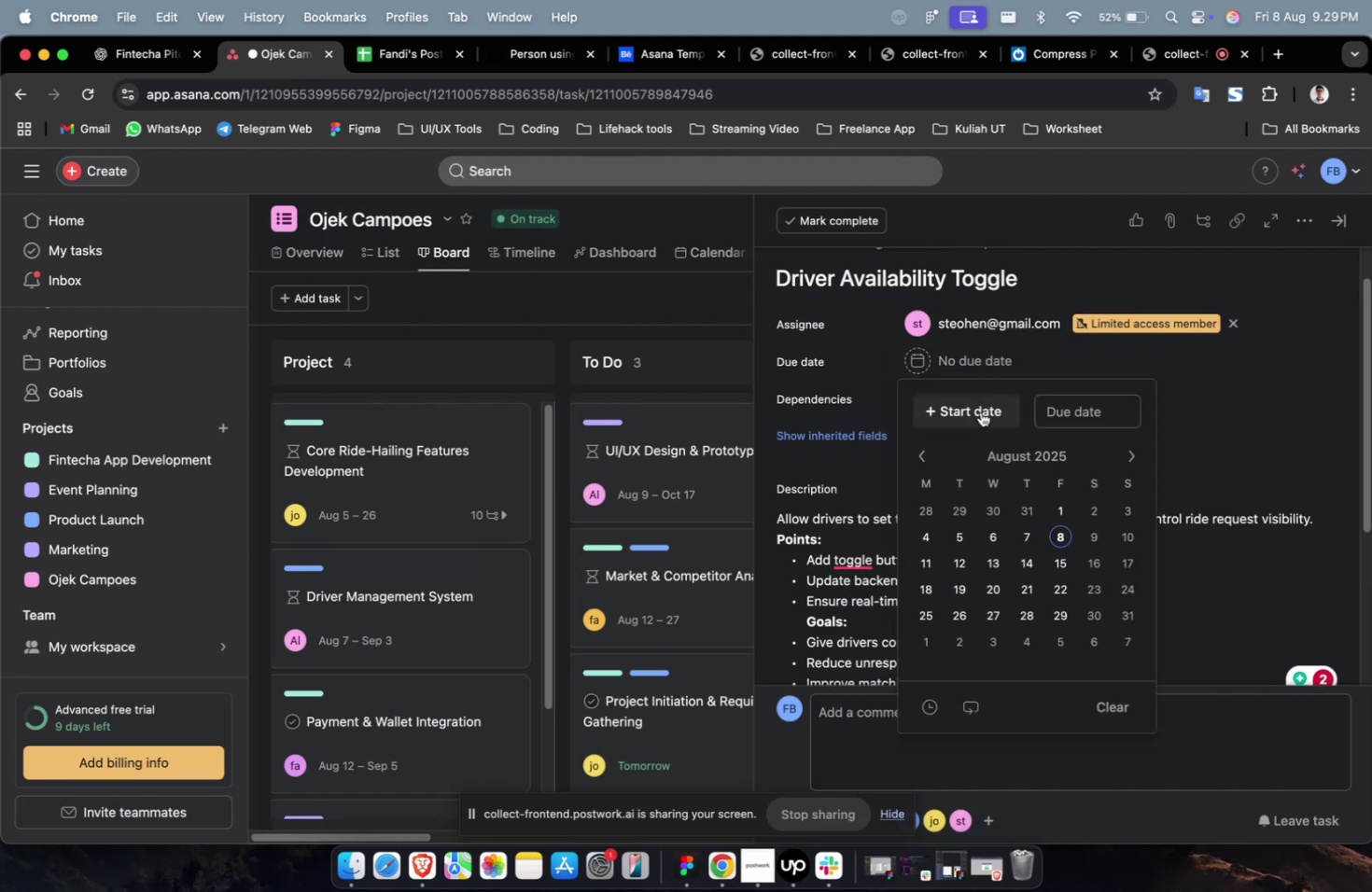 
triple_click([980, 411])
 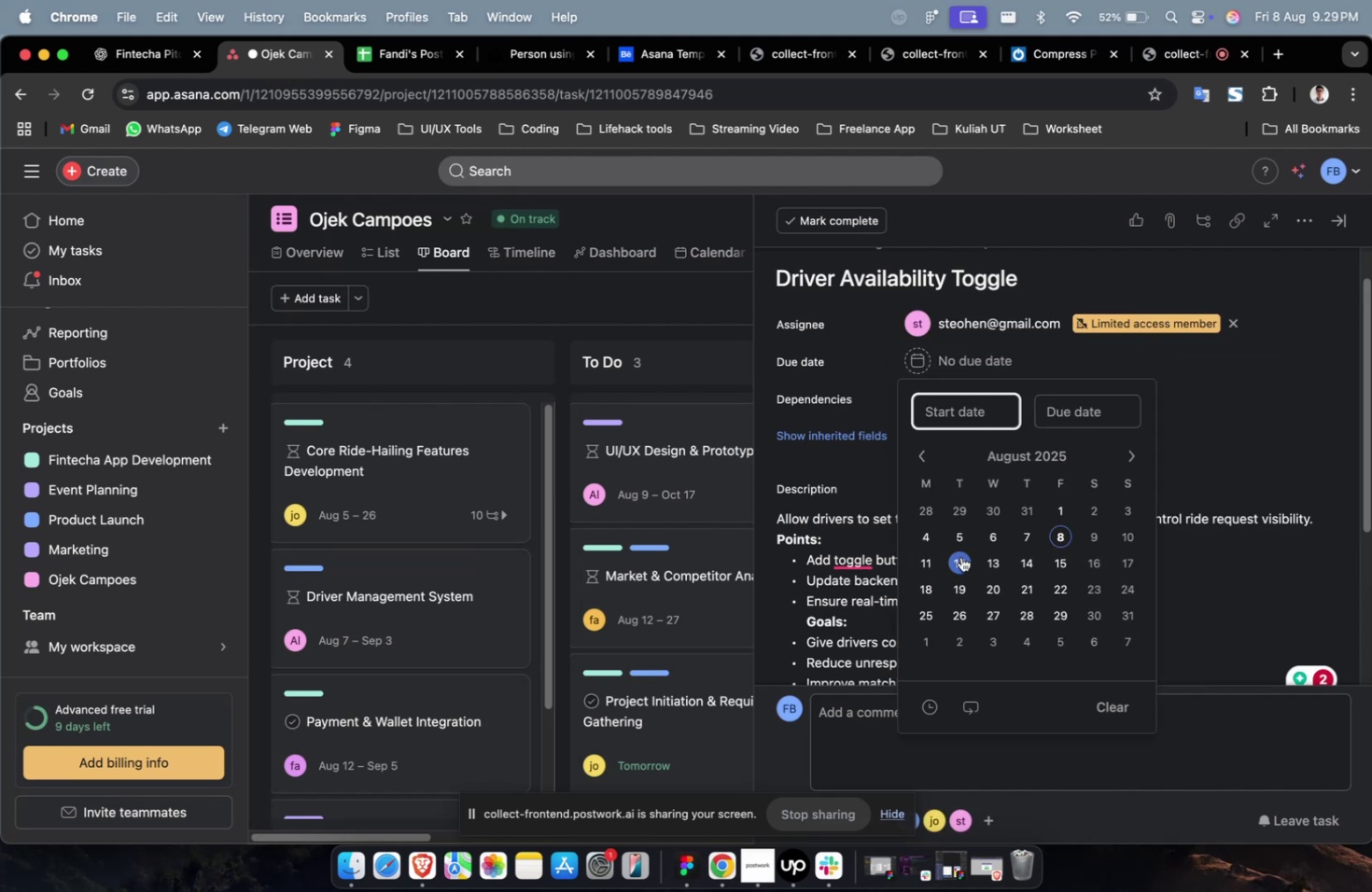 
triple_click([960, 556])
 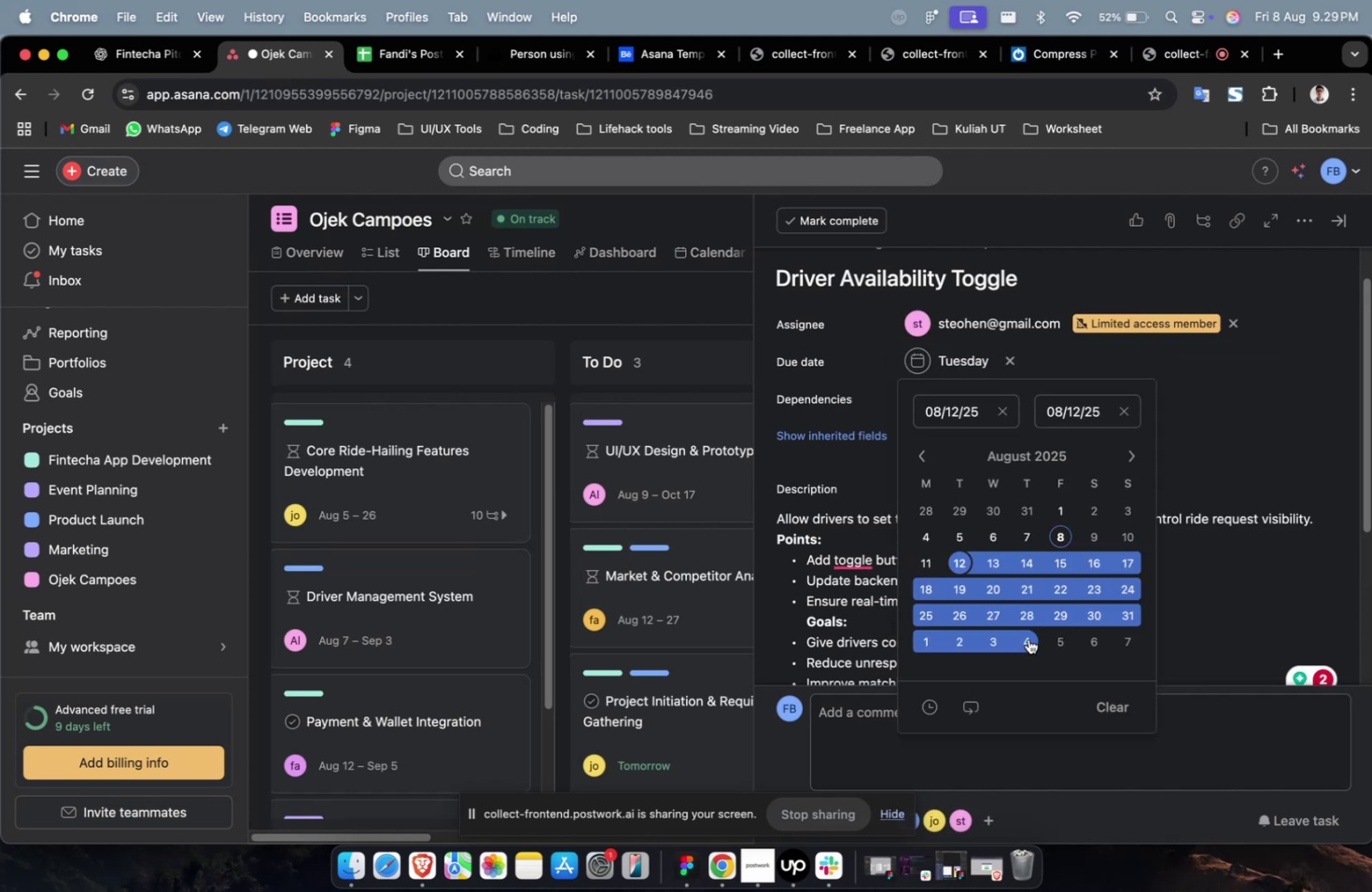 
triple_click([1028, 638])
 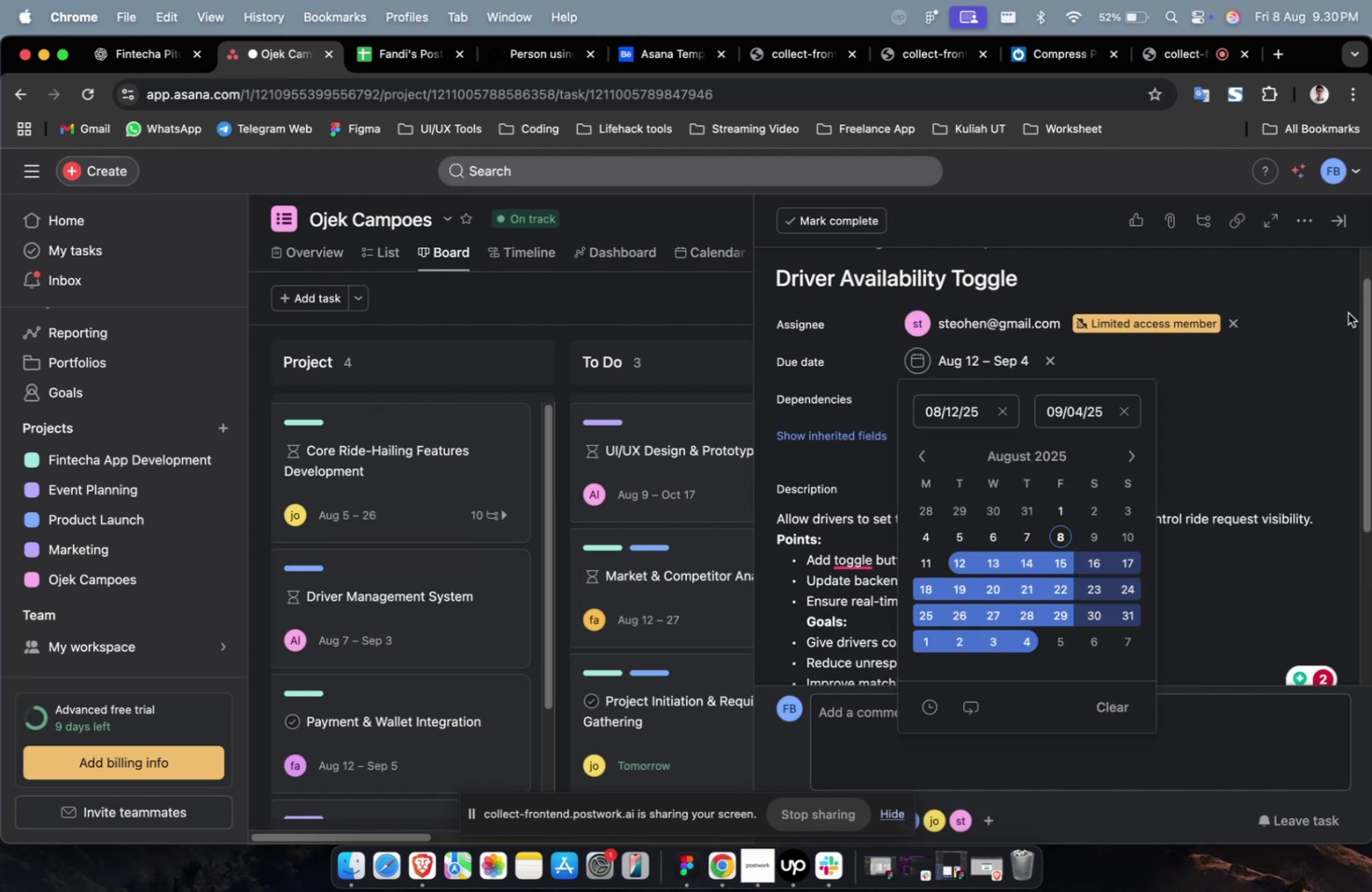 
triple_click([1347, 313])
 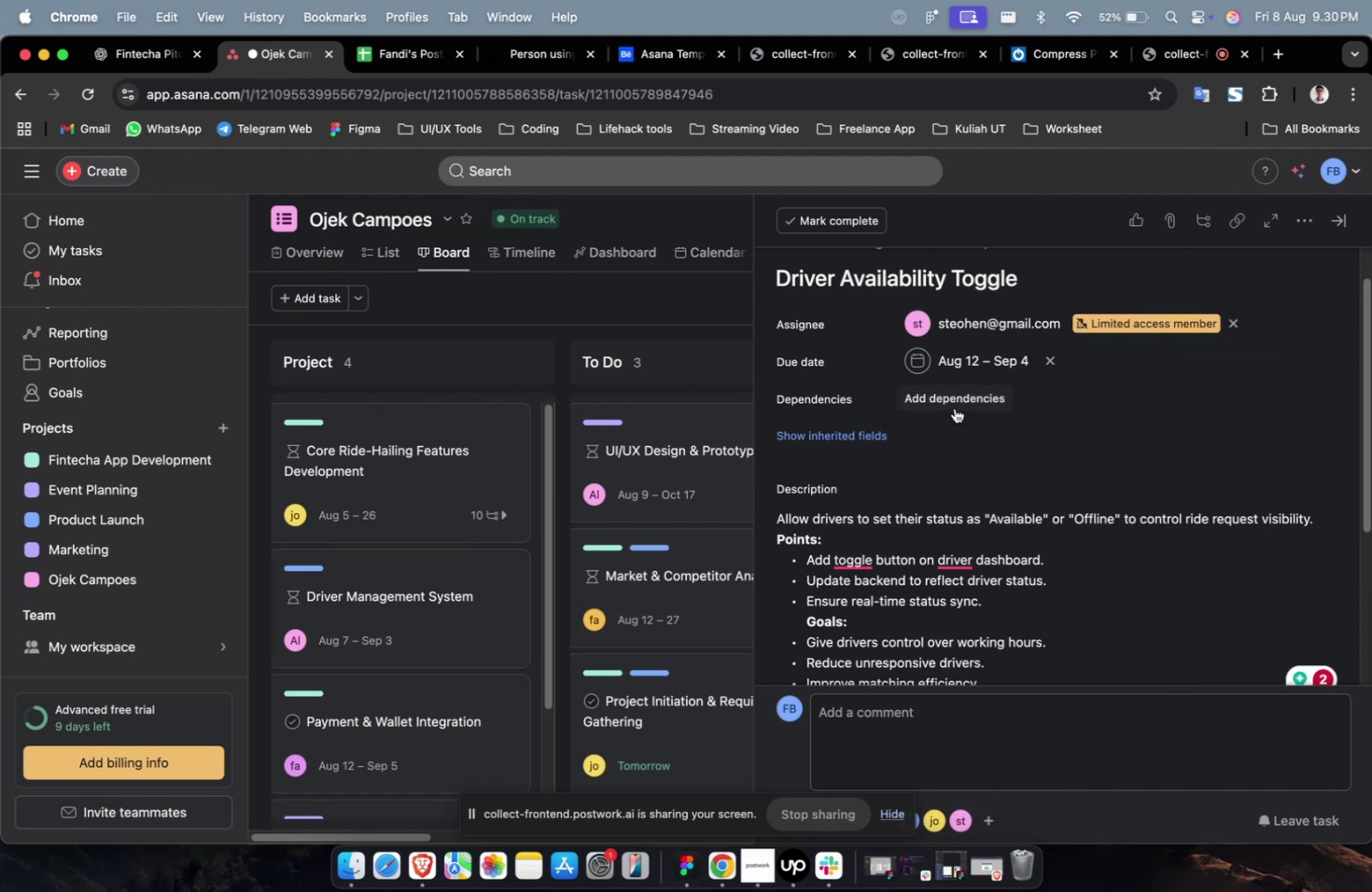 
triple_click([954, 408])
 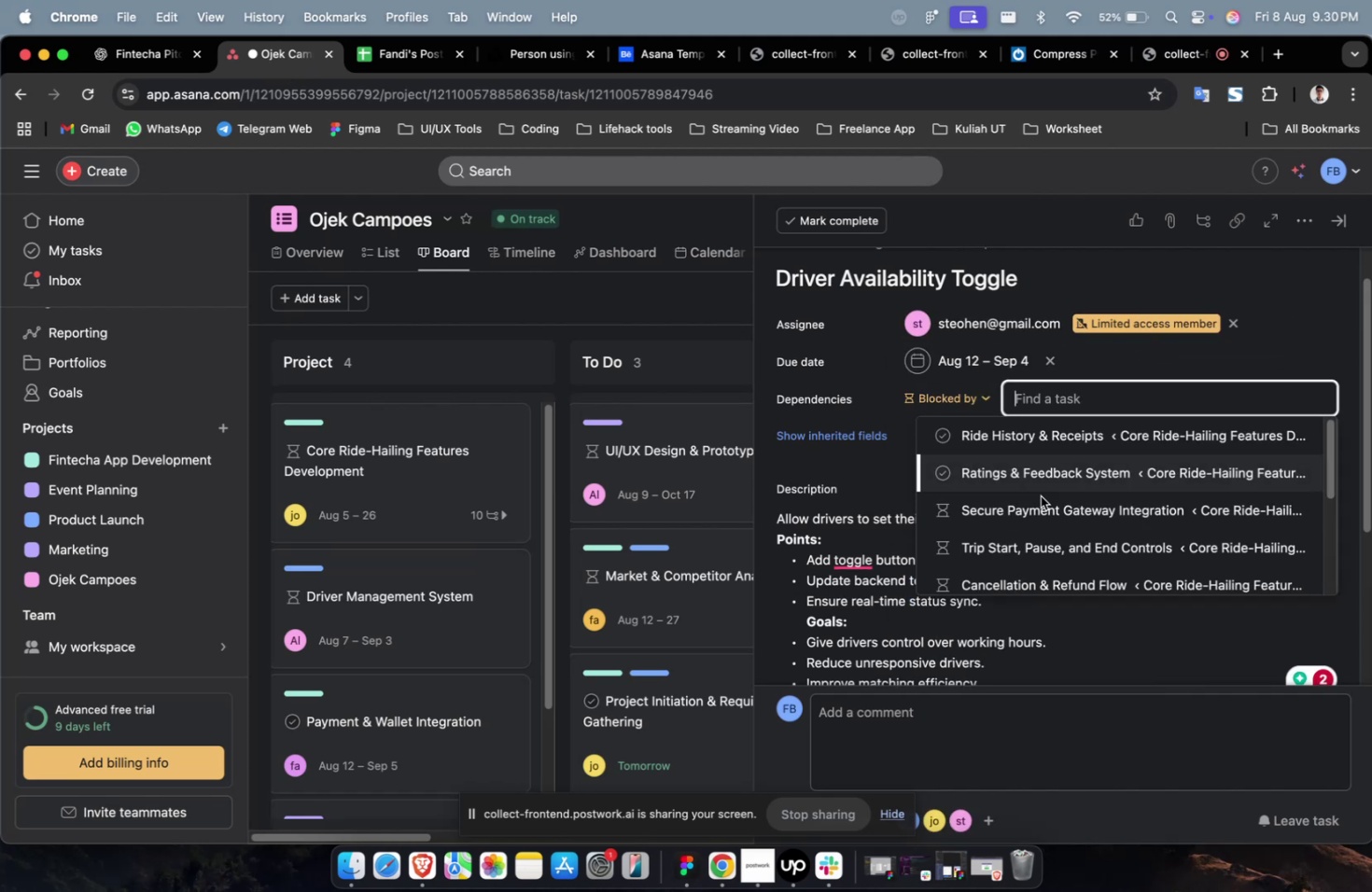 
triple_click([1040, 495])
 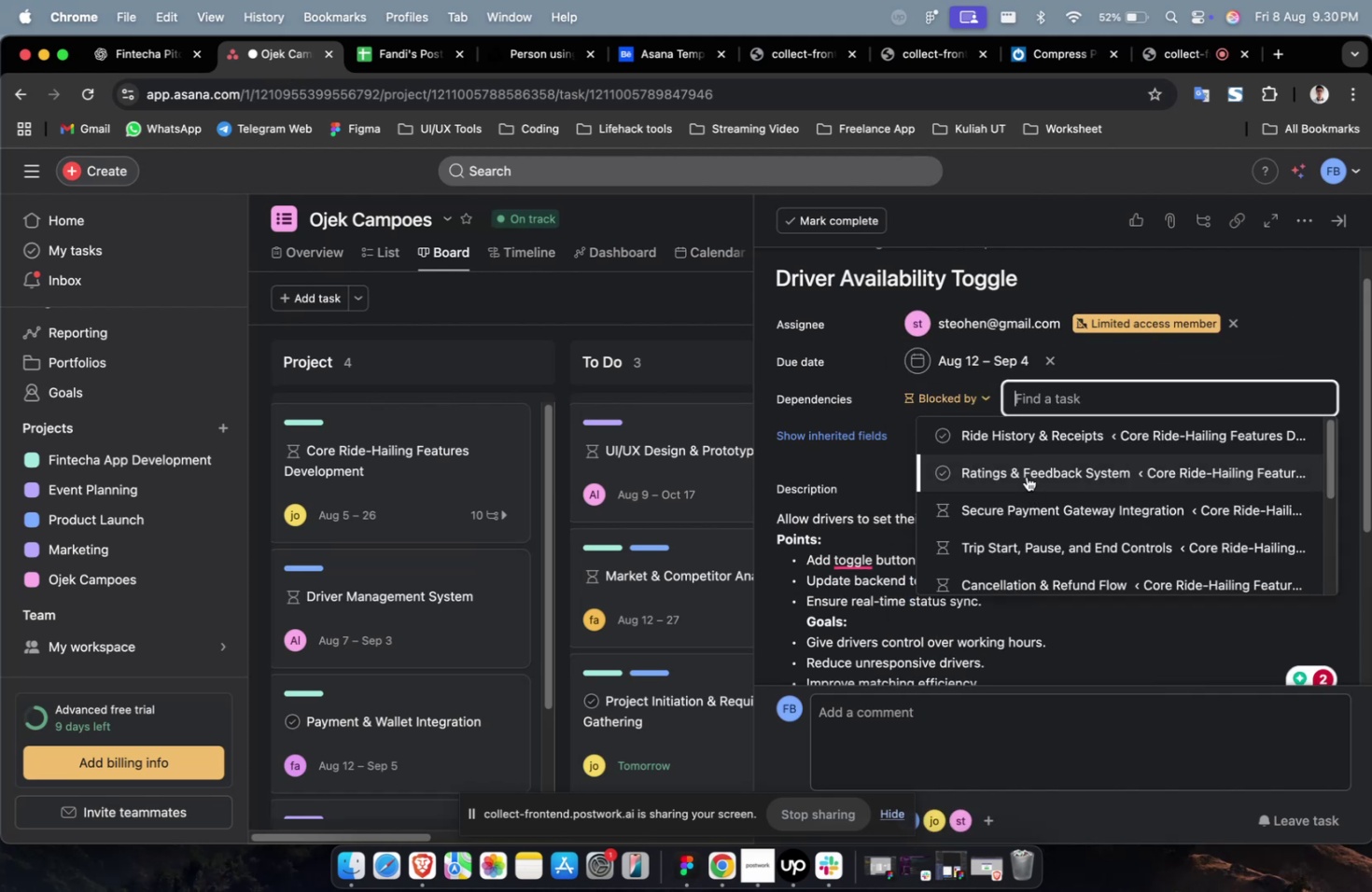 
triple_click([1026, 476])
 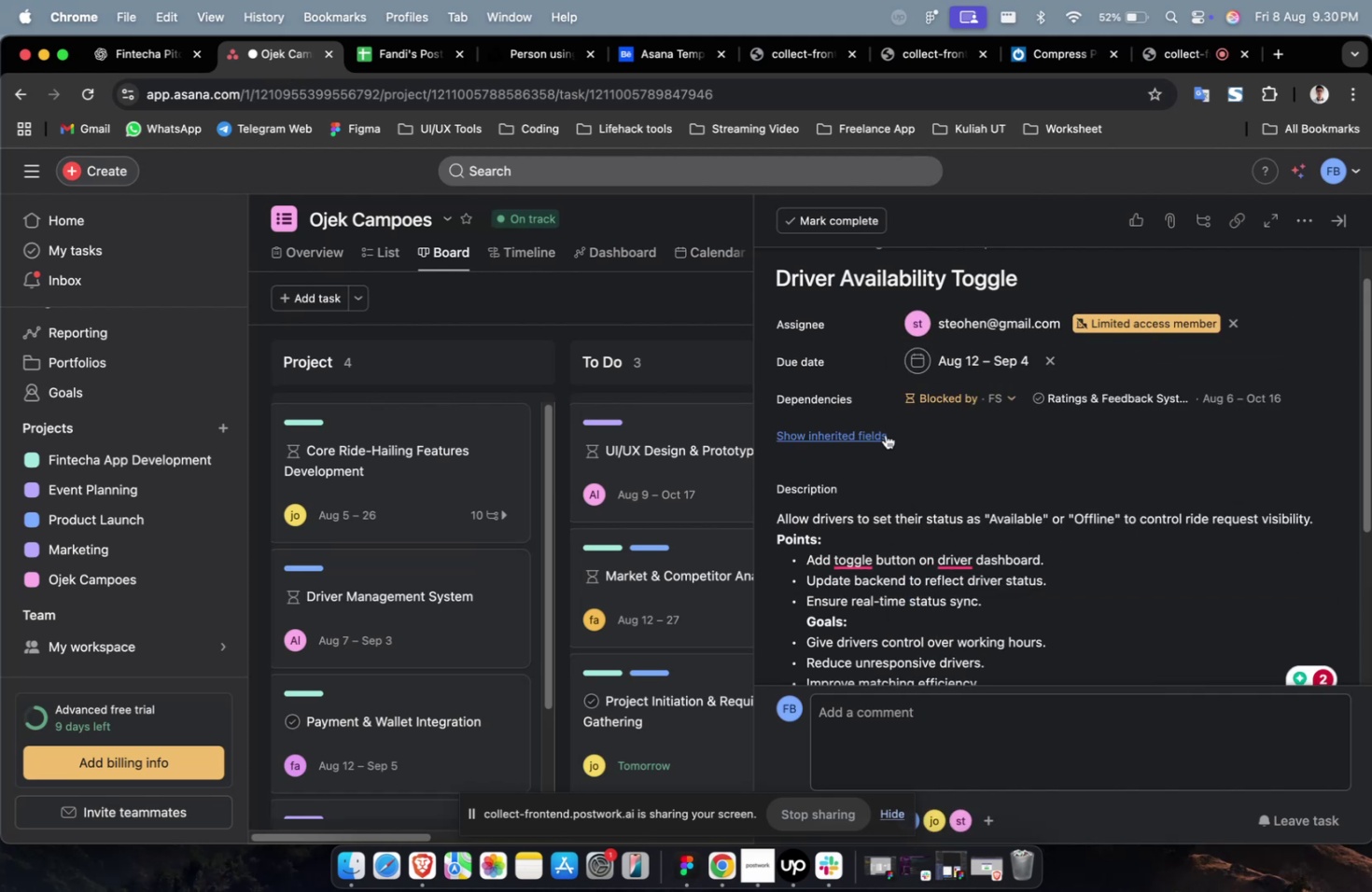 
triple_click([885, 434])
 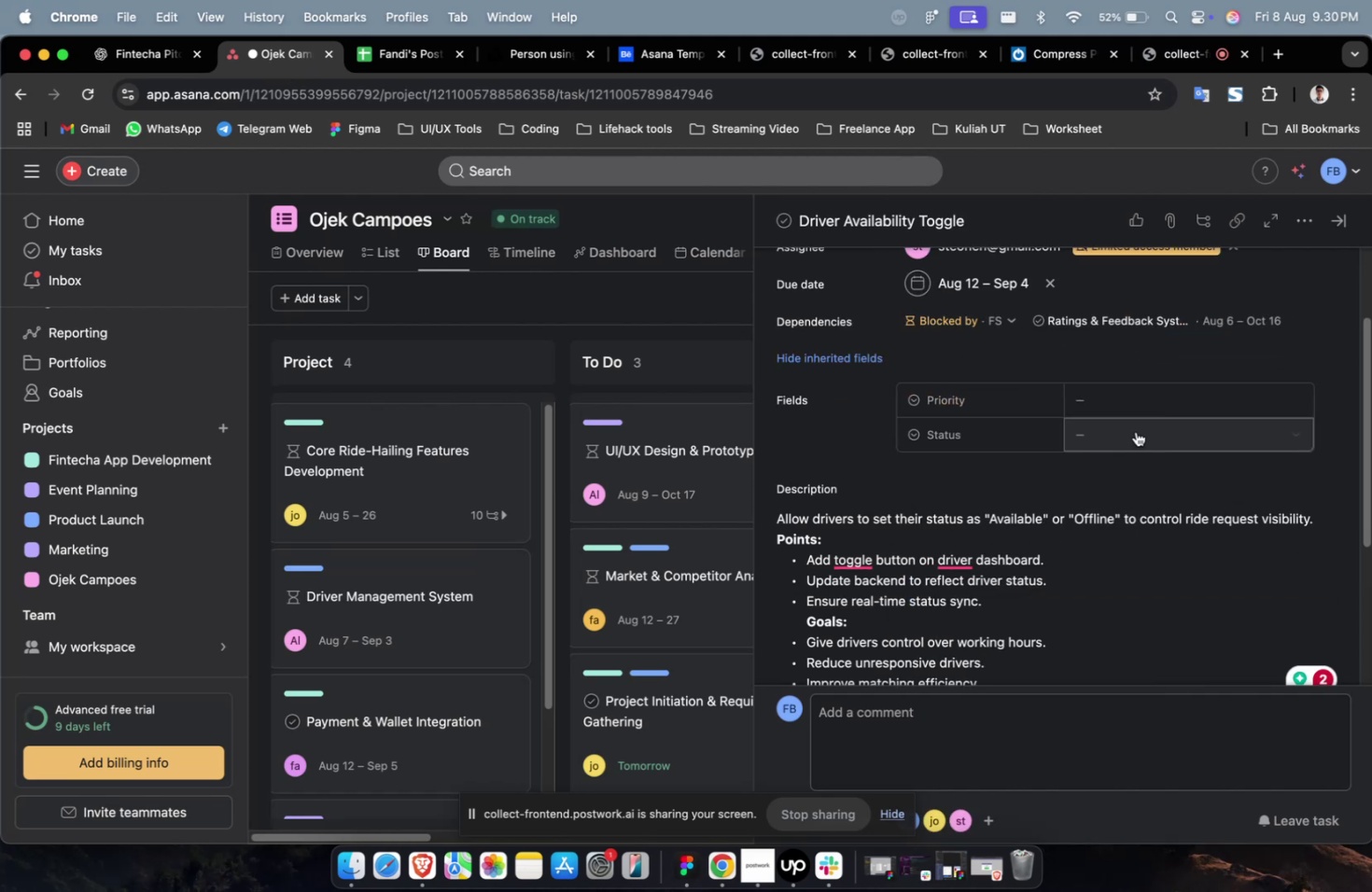 
mouse_move([1144, 437])
 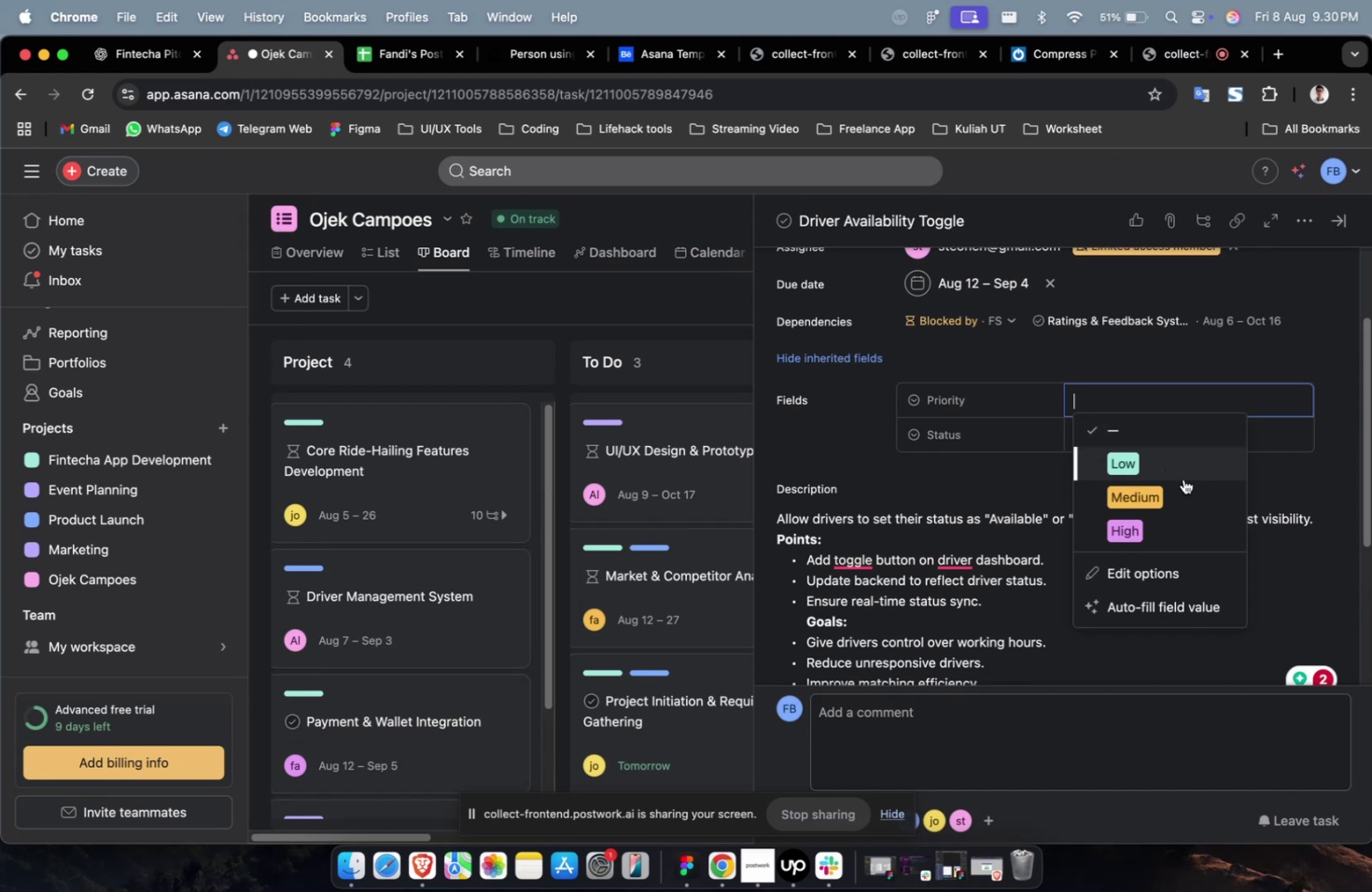 
double_click([1133, 452])
 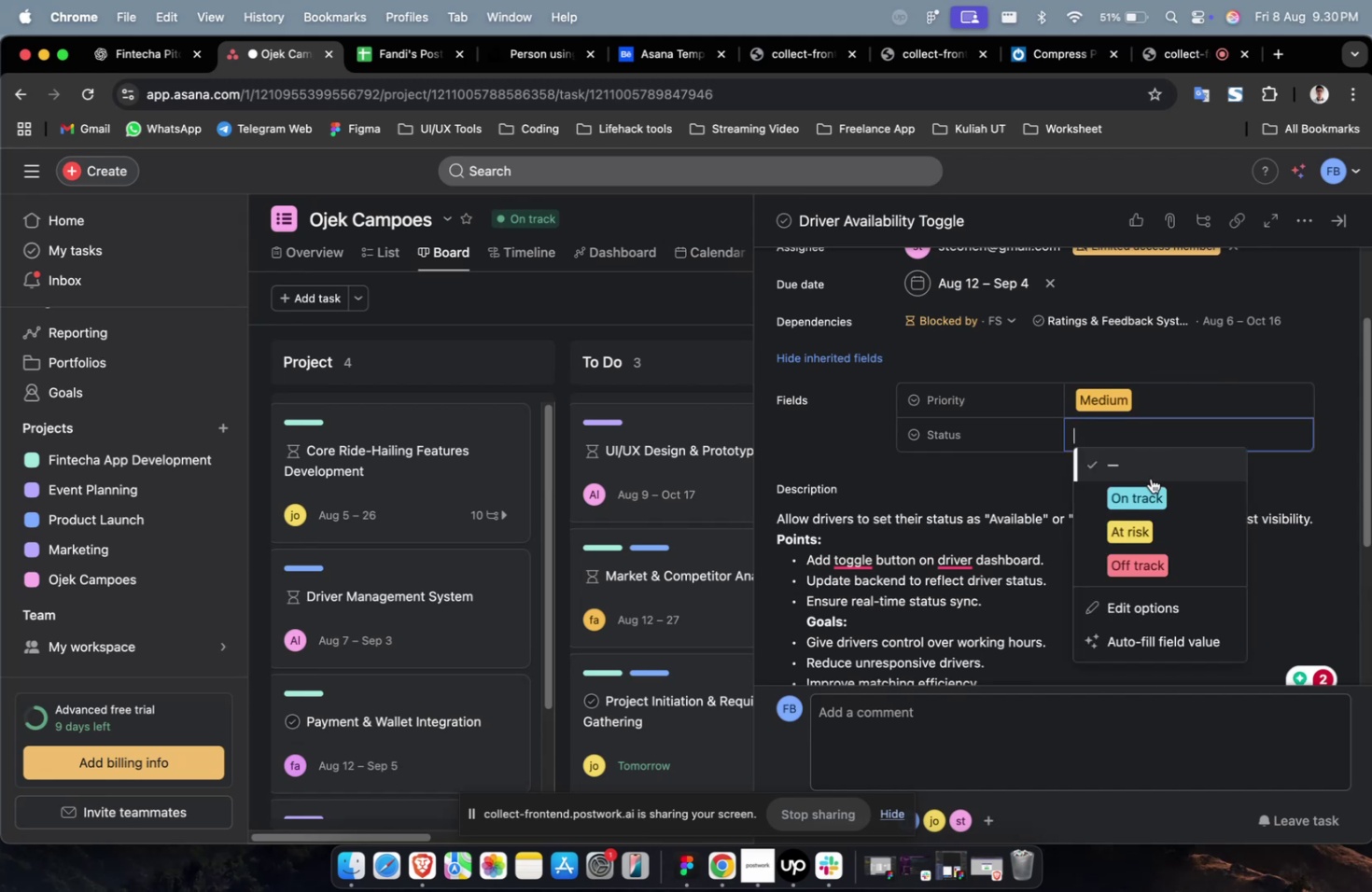 
triple_click([1150, 479])
 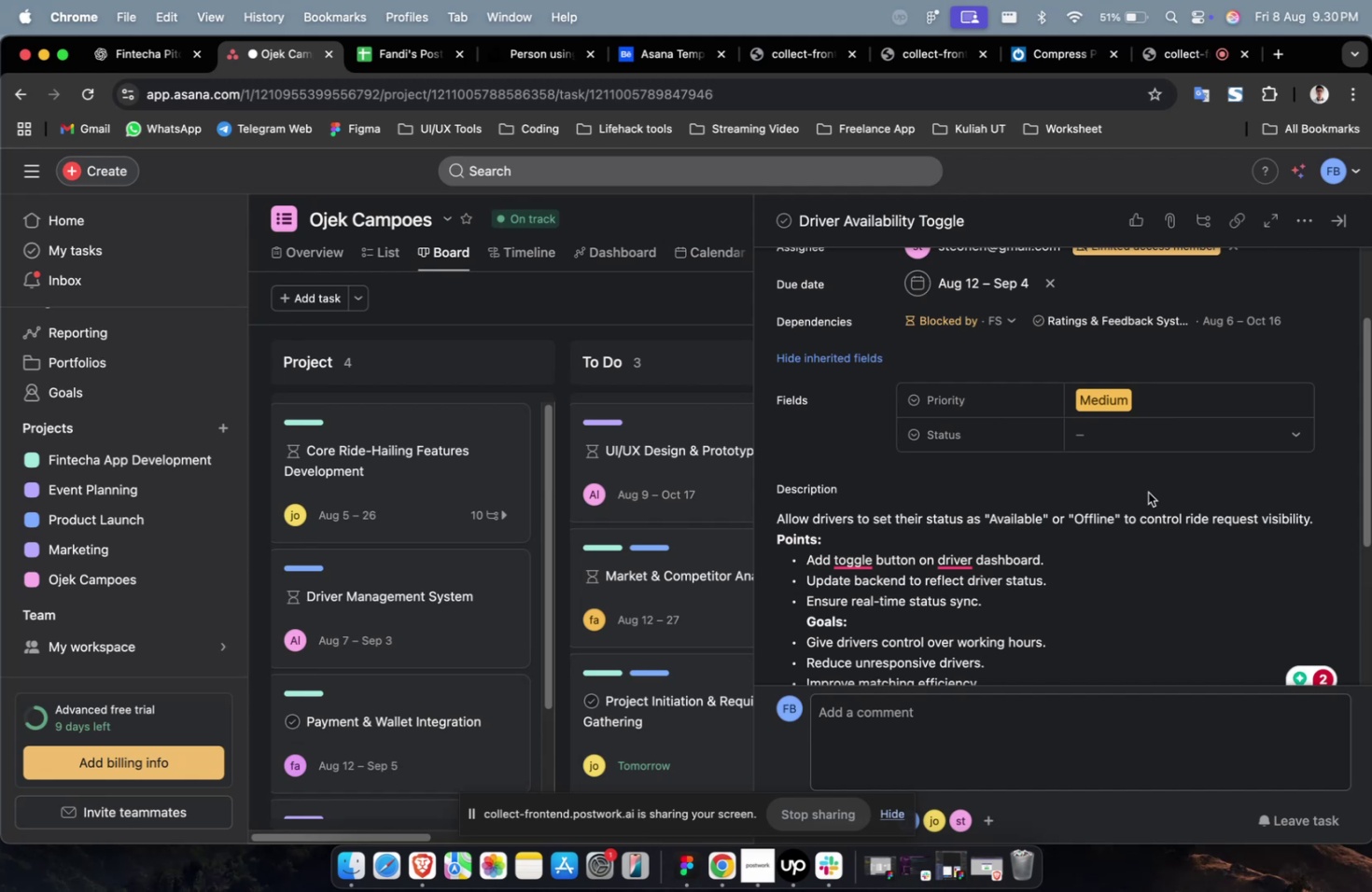 
wait(24.48)
 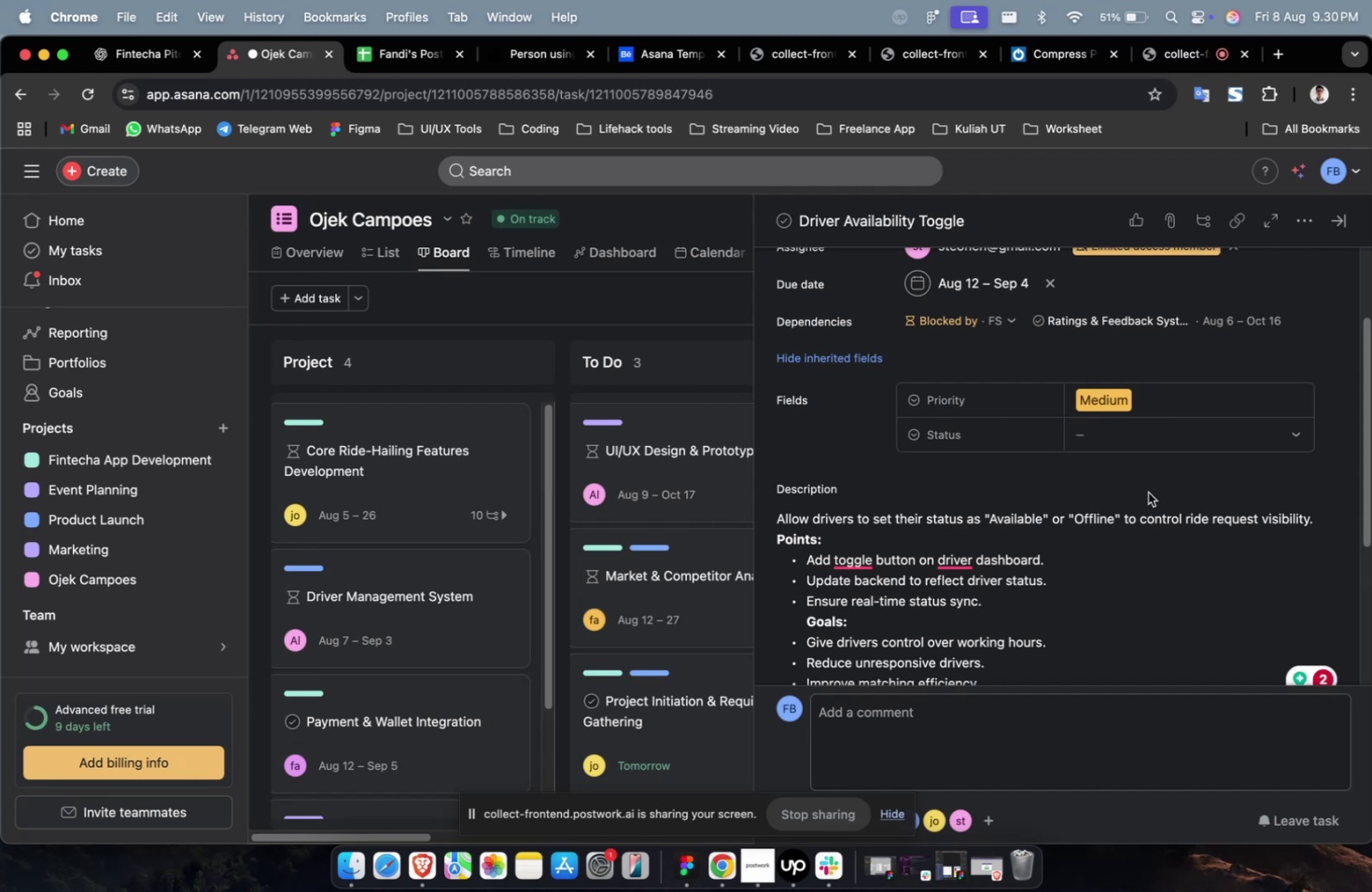 
scroll: coordinate [1147, 492], scroll_direction: up, amount: 2.0
 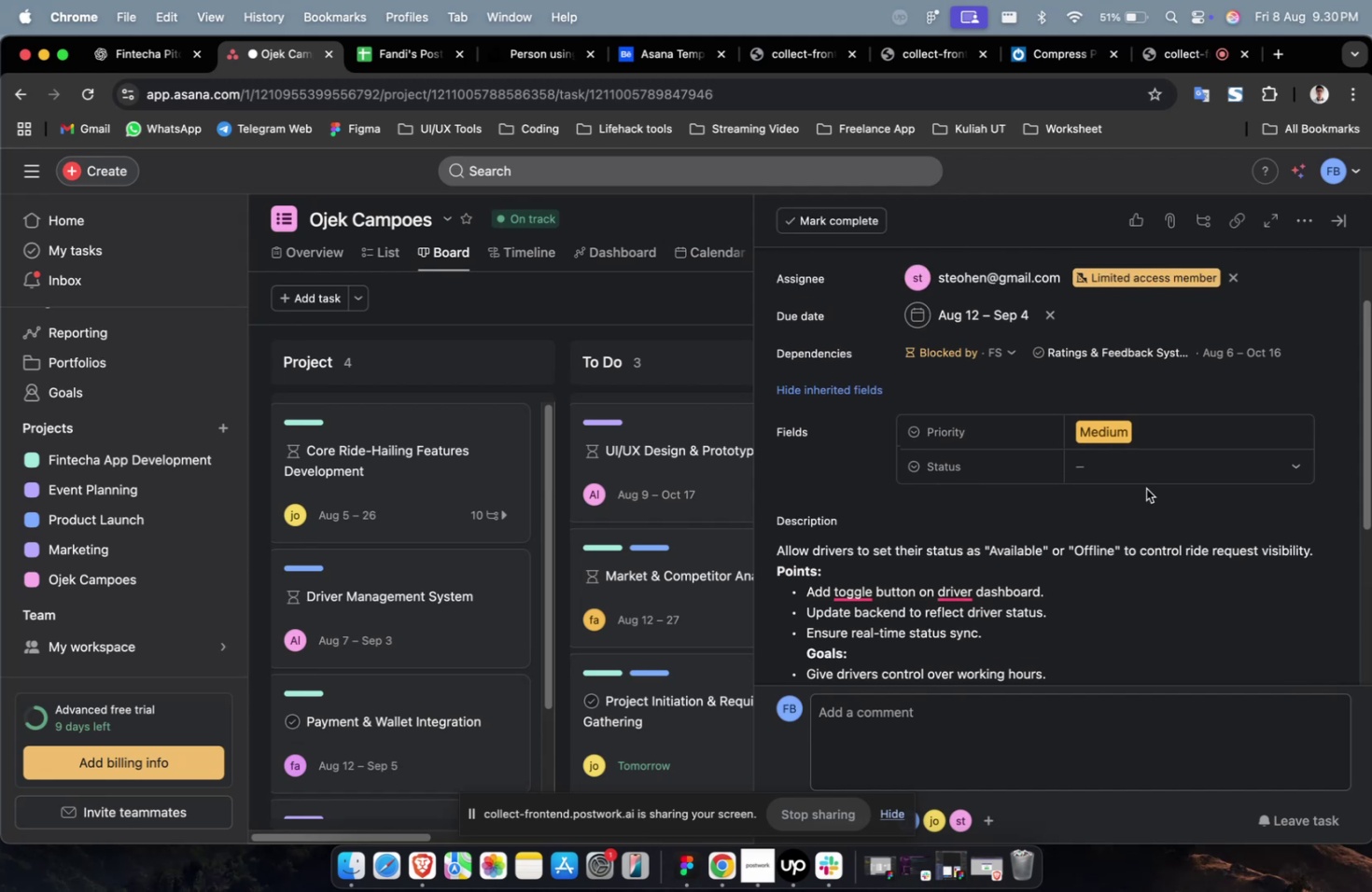 
left_click([1145, 488])
 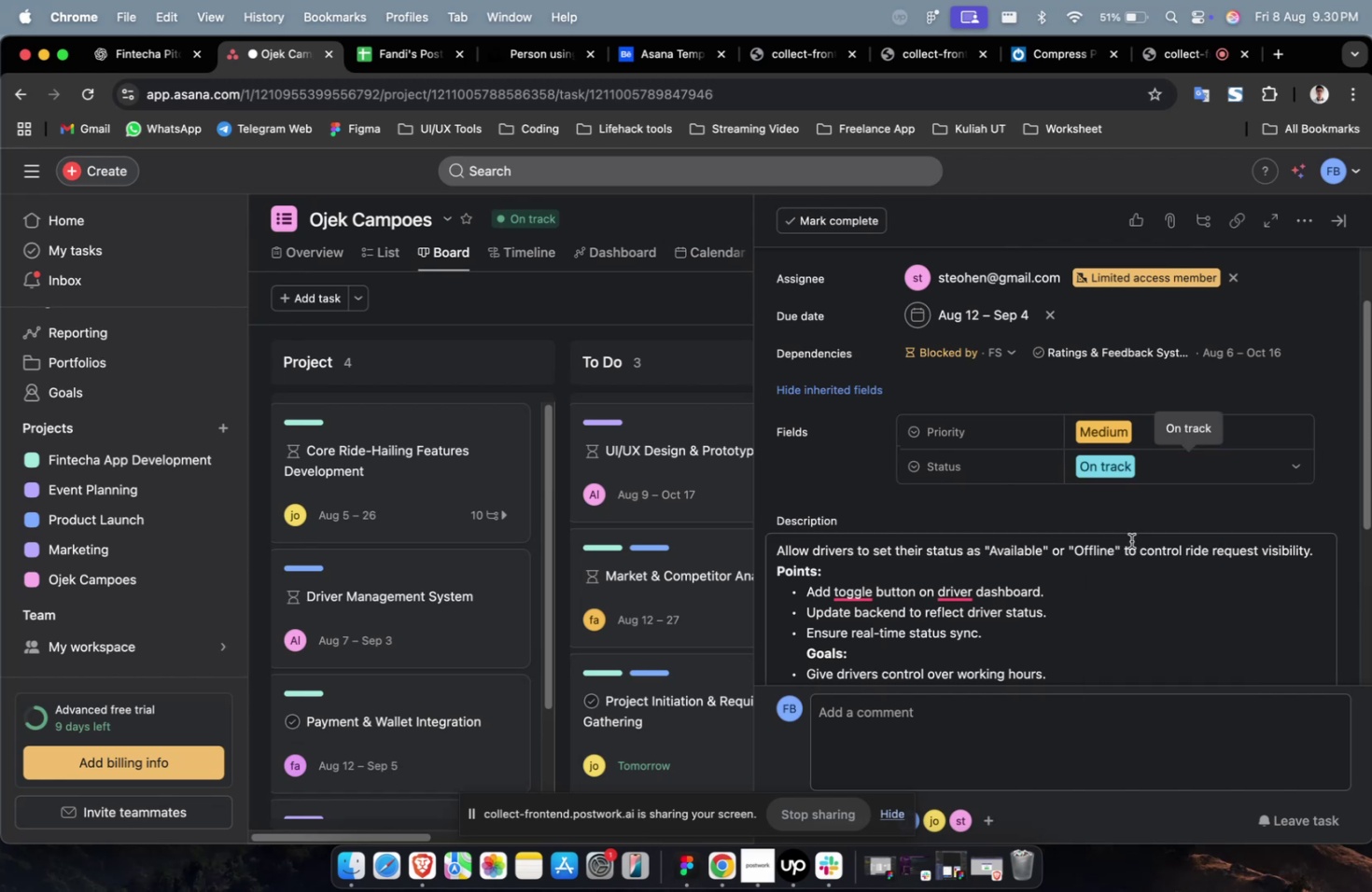 
scroll: coordinate [1130, 520], scroll_direction: down, amount: 54.0
 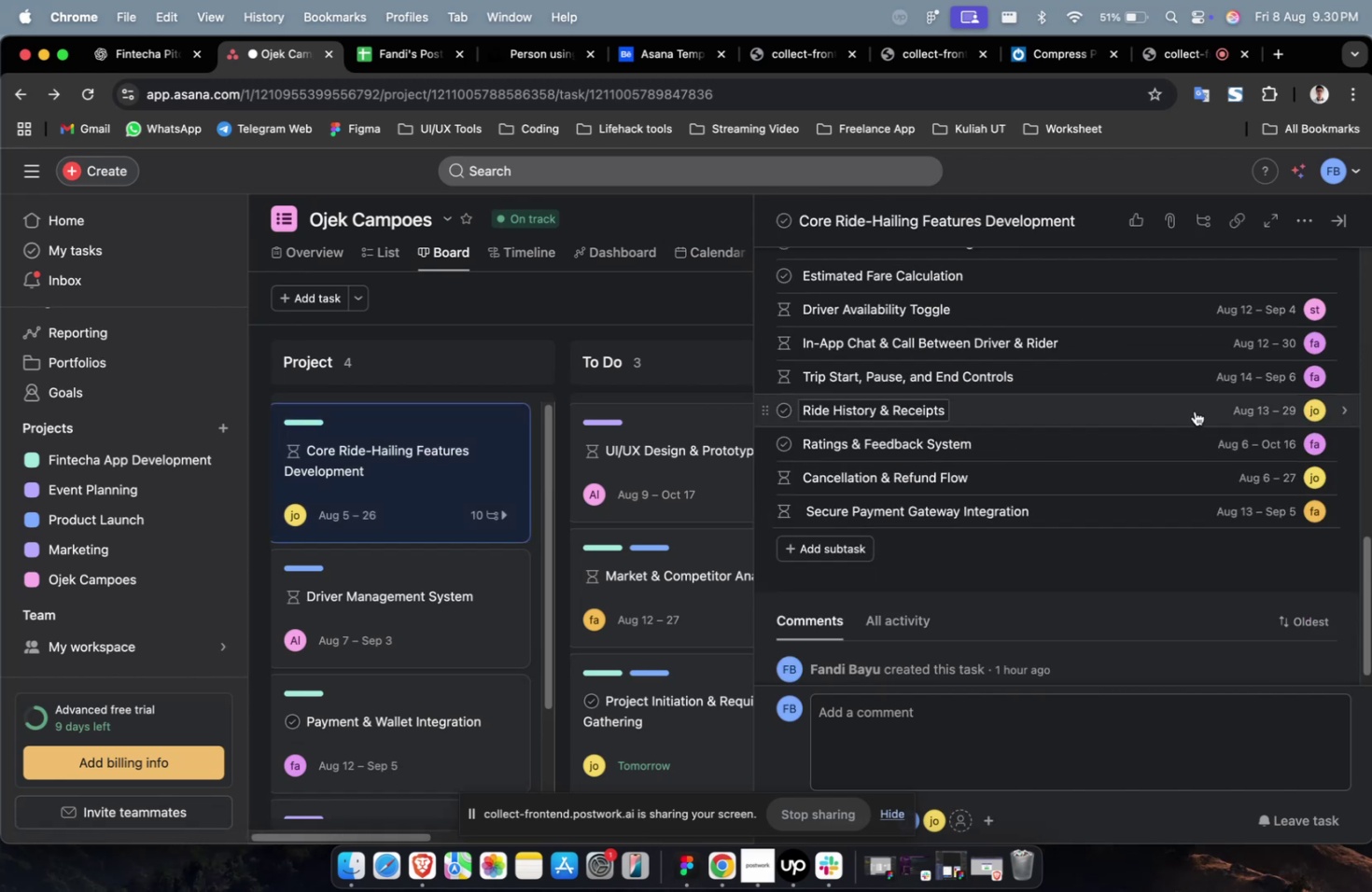 
scroll: coordinate [1194, 411], scroll_direction: up, amount: 2.0
 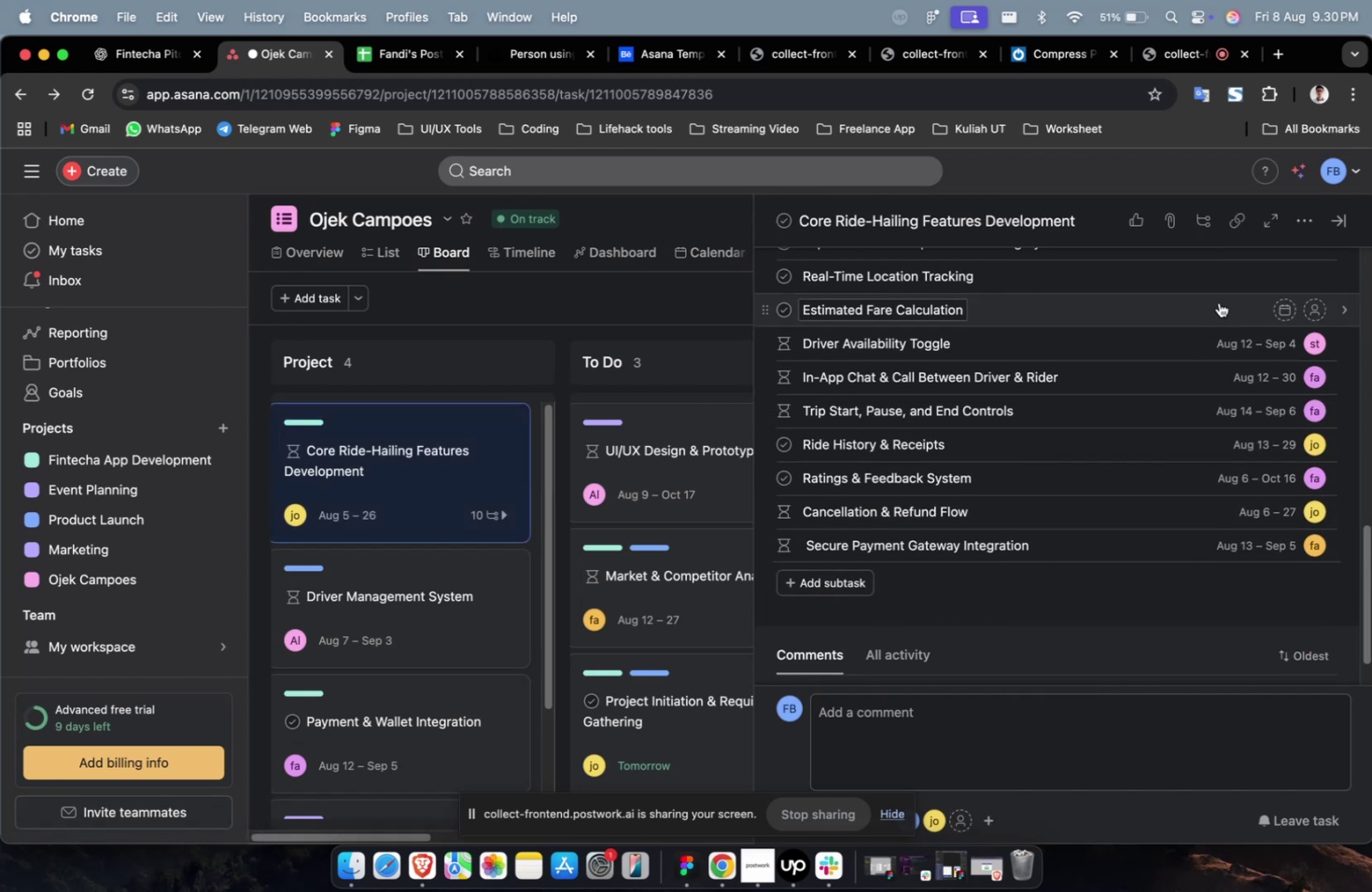 
left_click([1217, 302])
 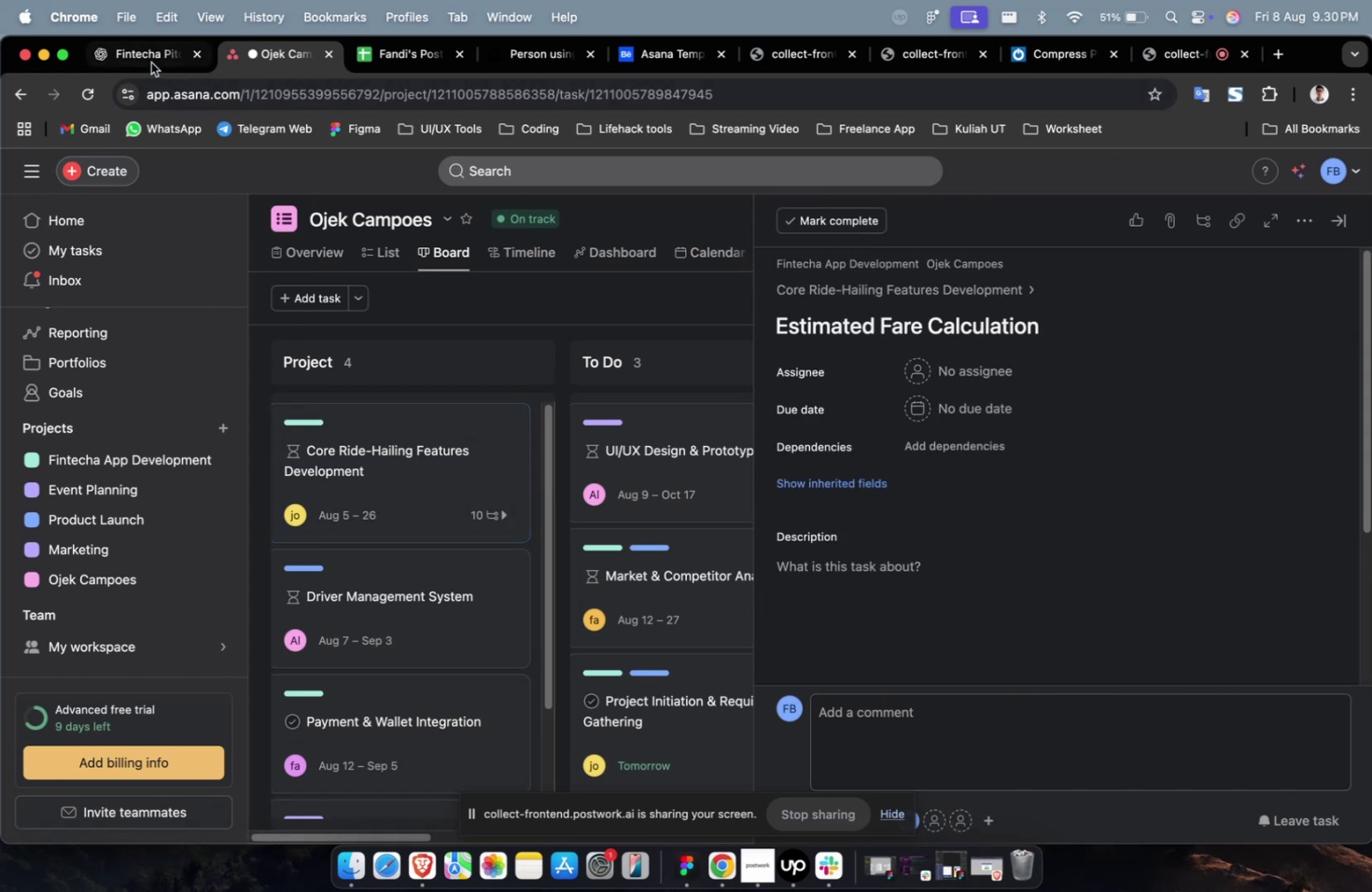 
left_click([151, 63])
 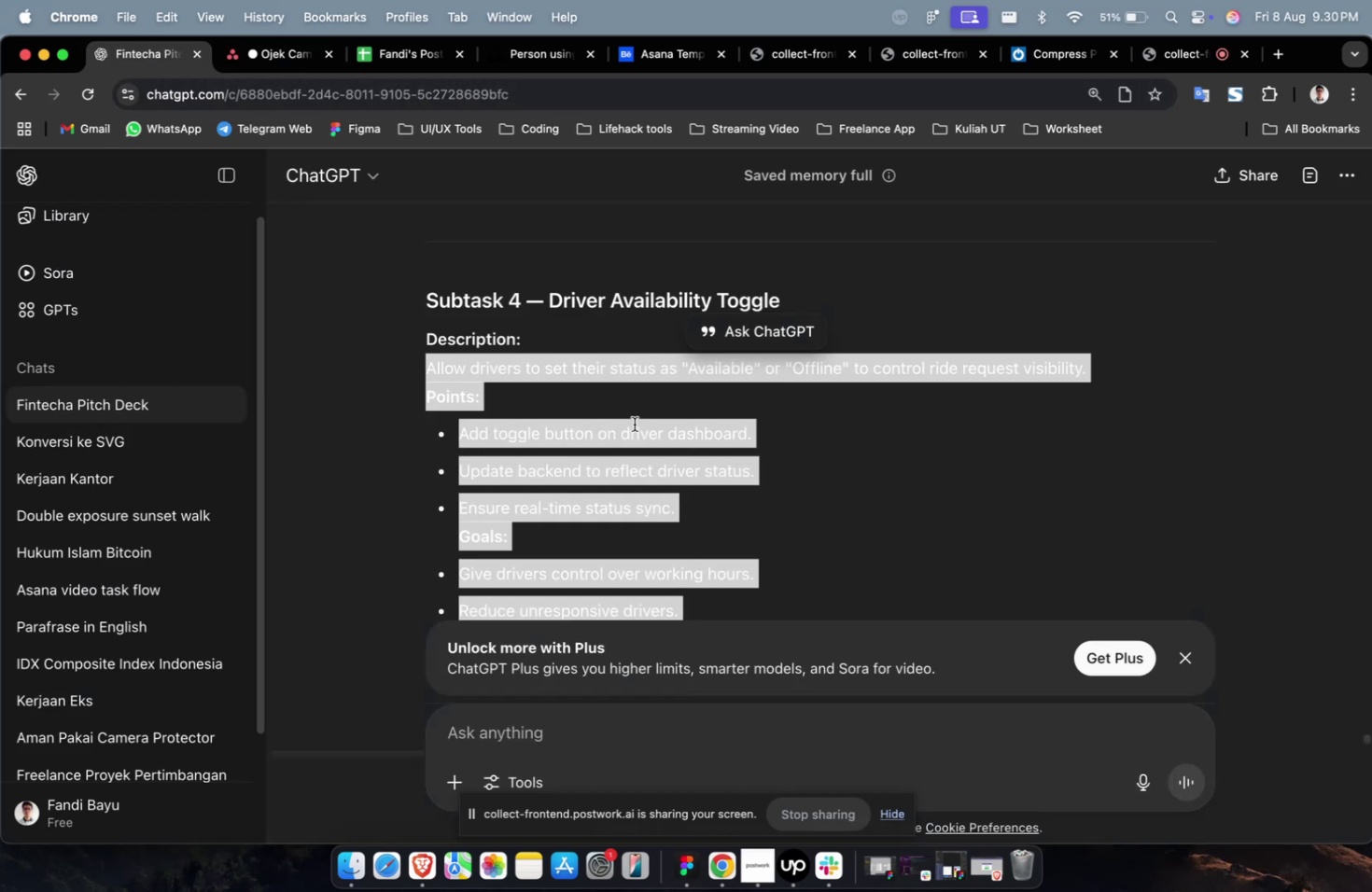 
scroll: coordinate [751, 482], scroll_direction: up, amount: 9.0
 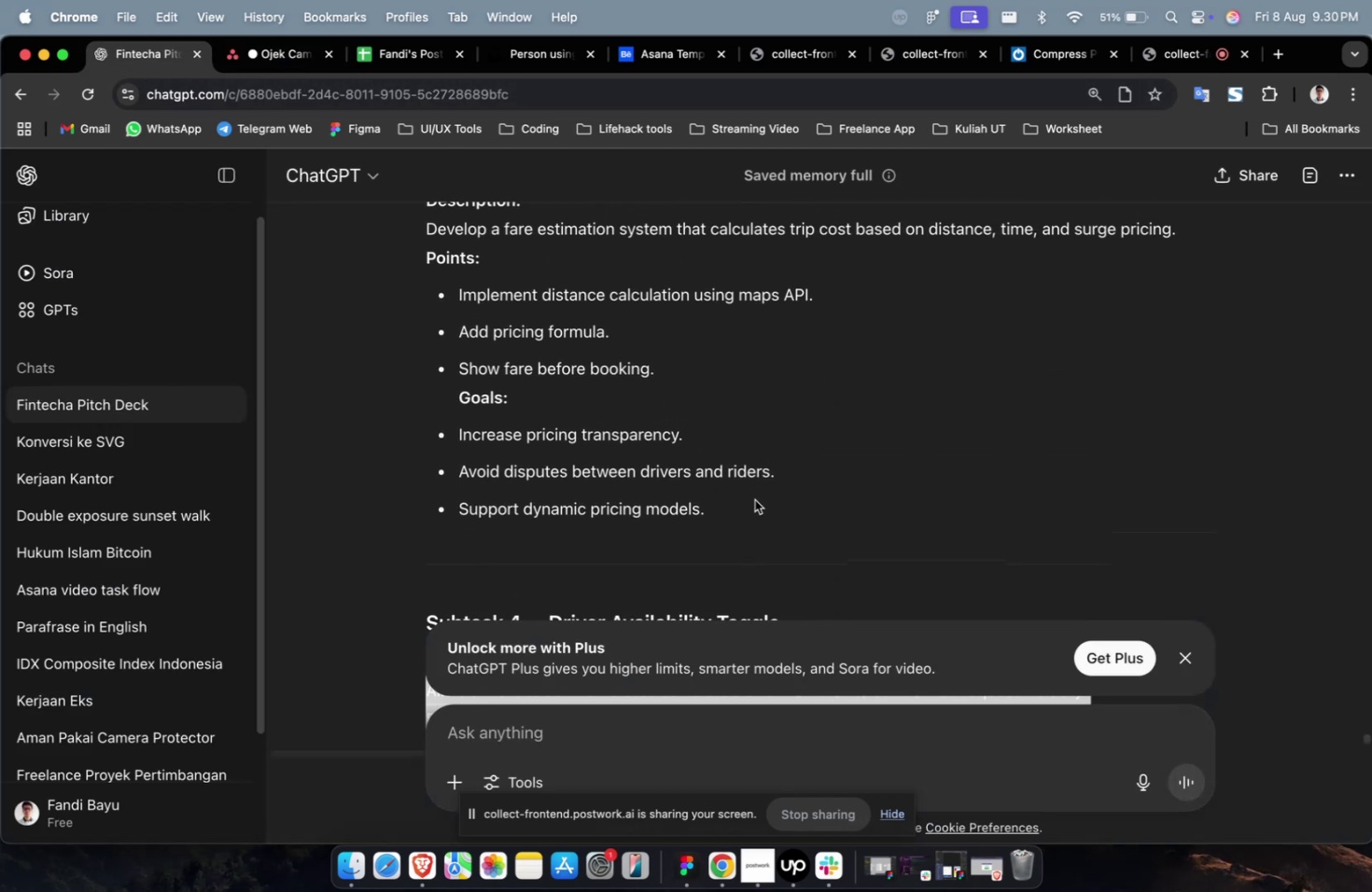 
left_click_drag(start_coordinate=[754, 499], to_coordinate=[389, 240])
 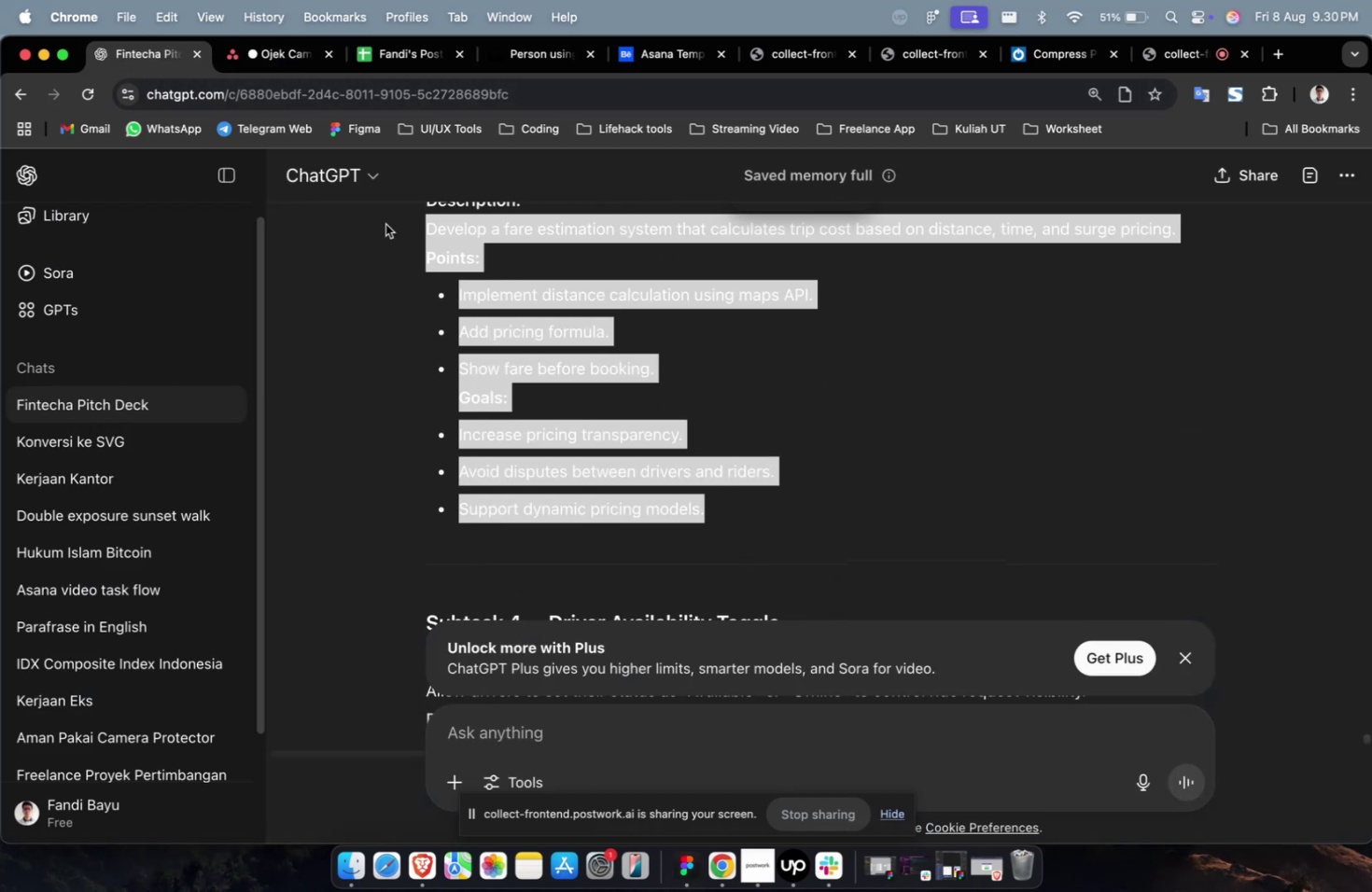 
key(Meta+CommandLeft)
 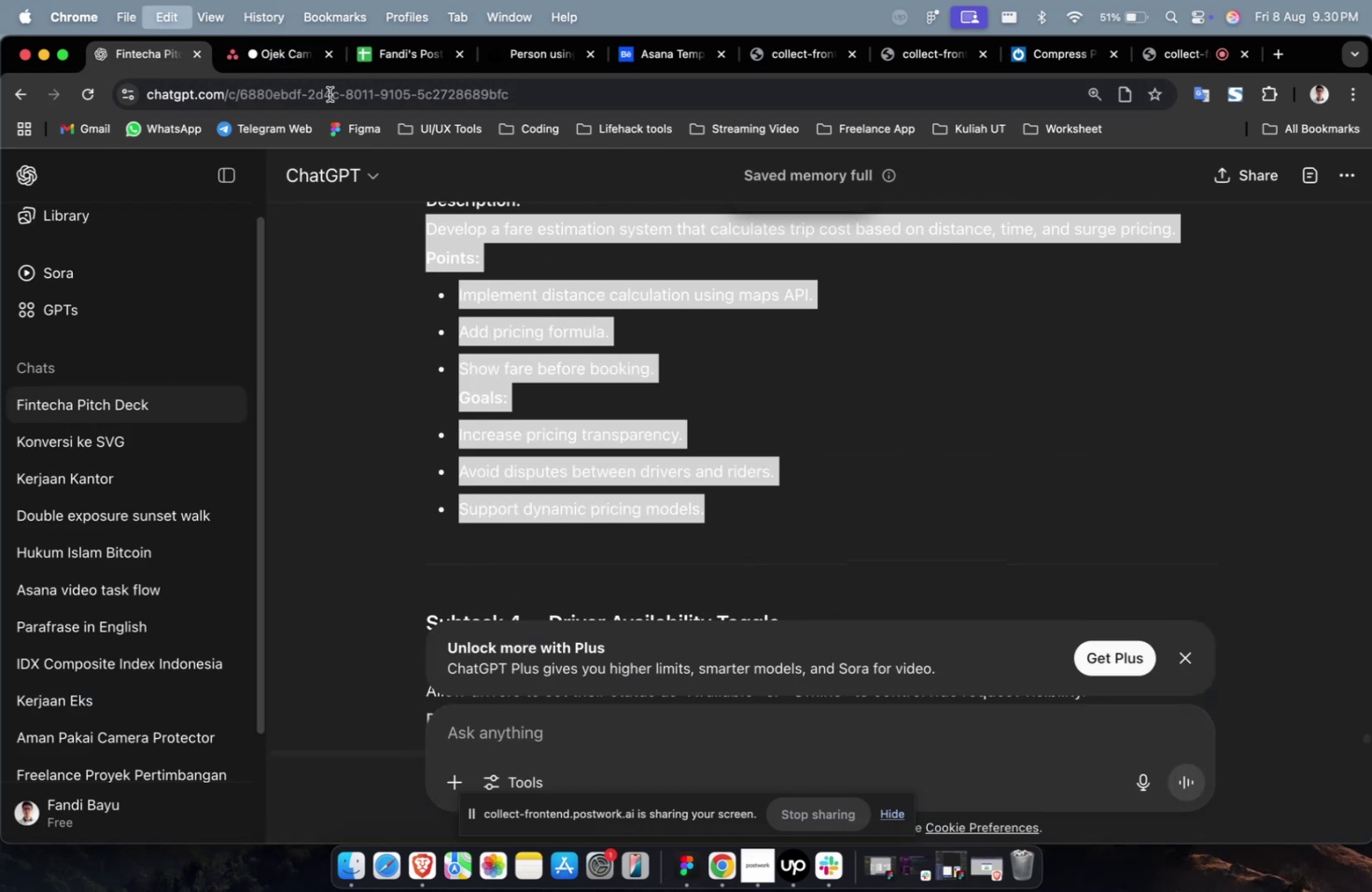 
key(Meta+C)
 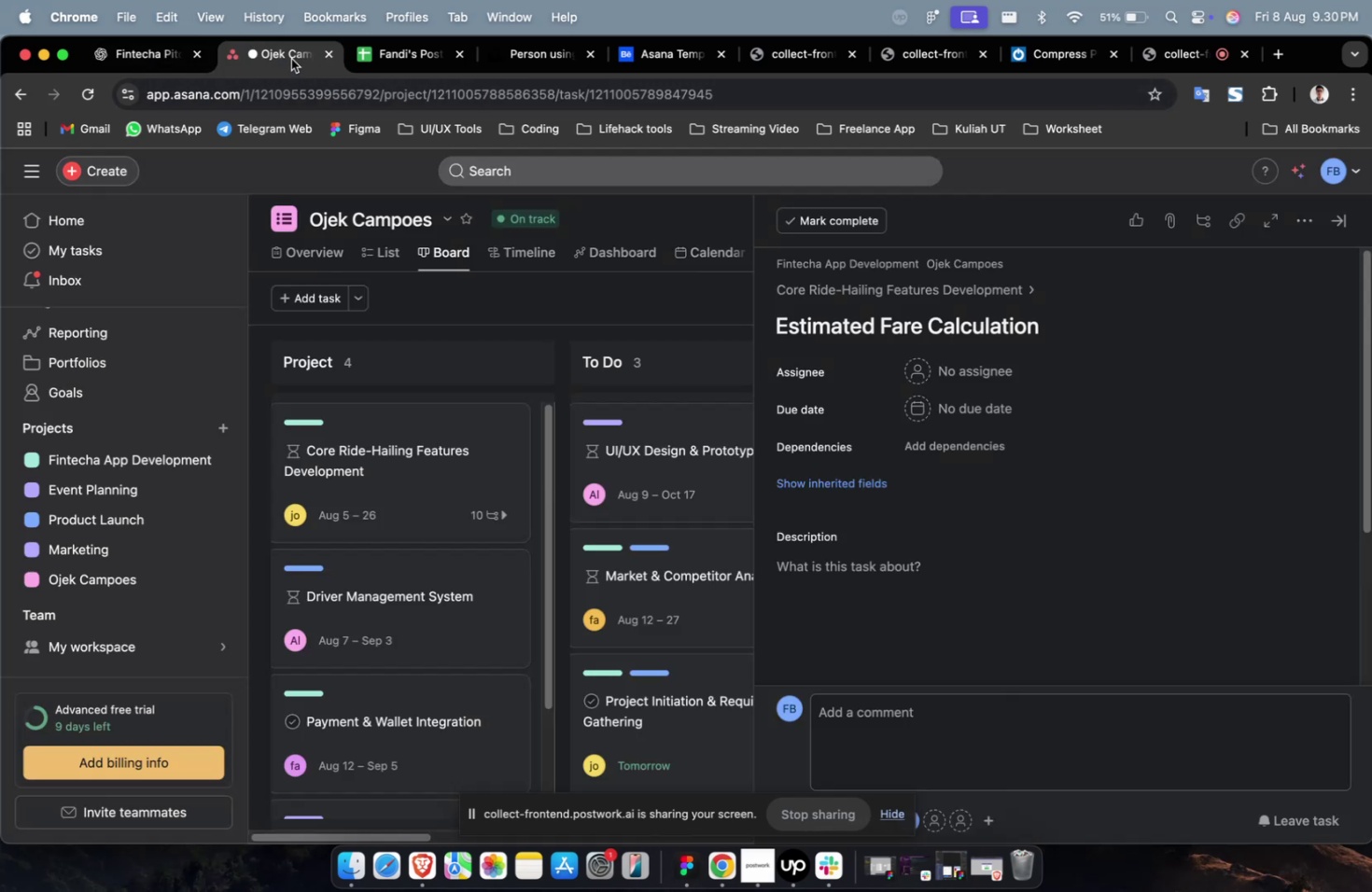 
left_click([291, 59])
 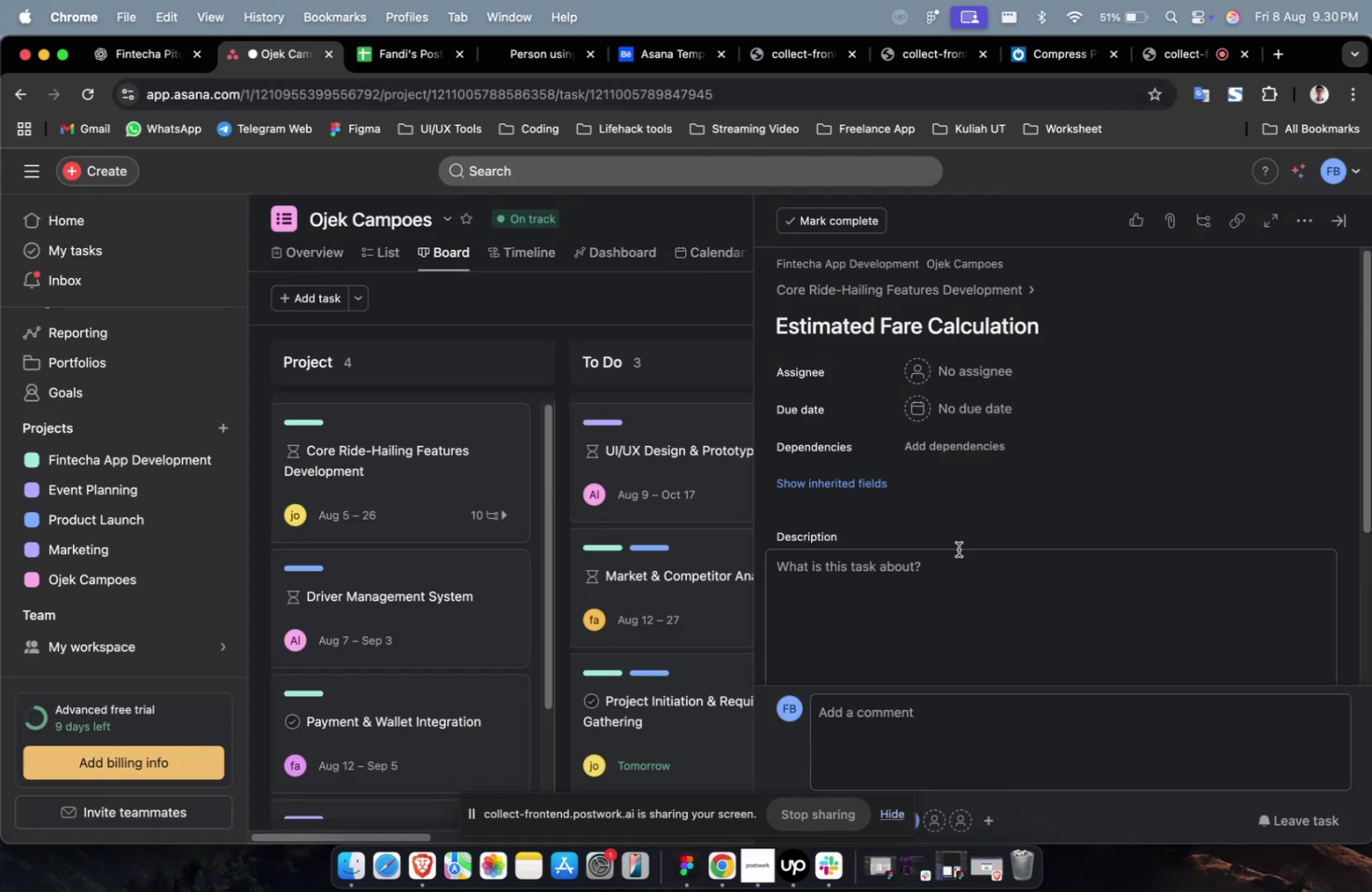 
double_click([958, 549])
 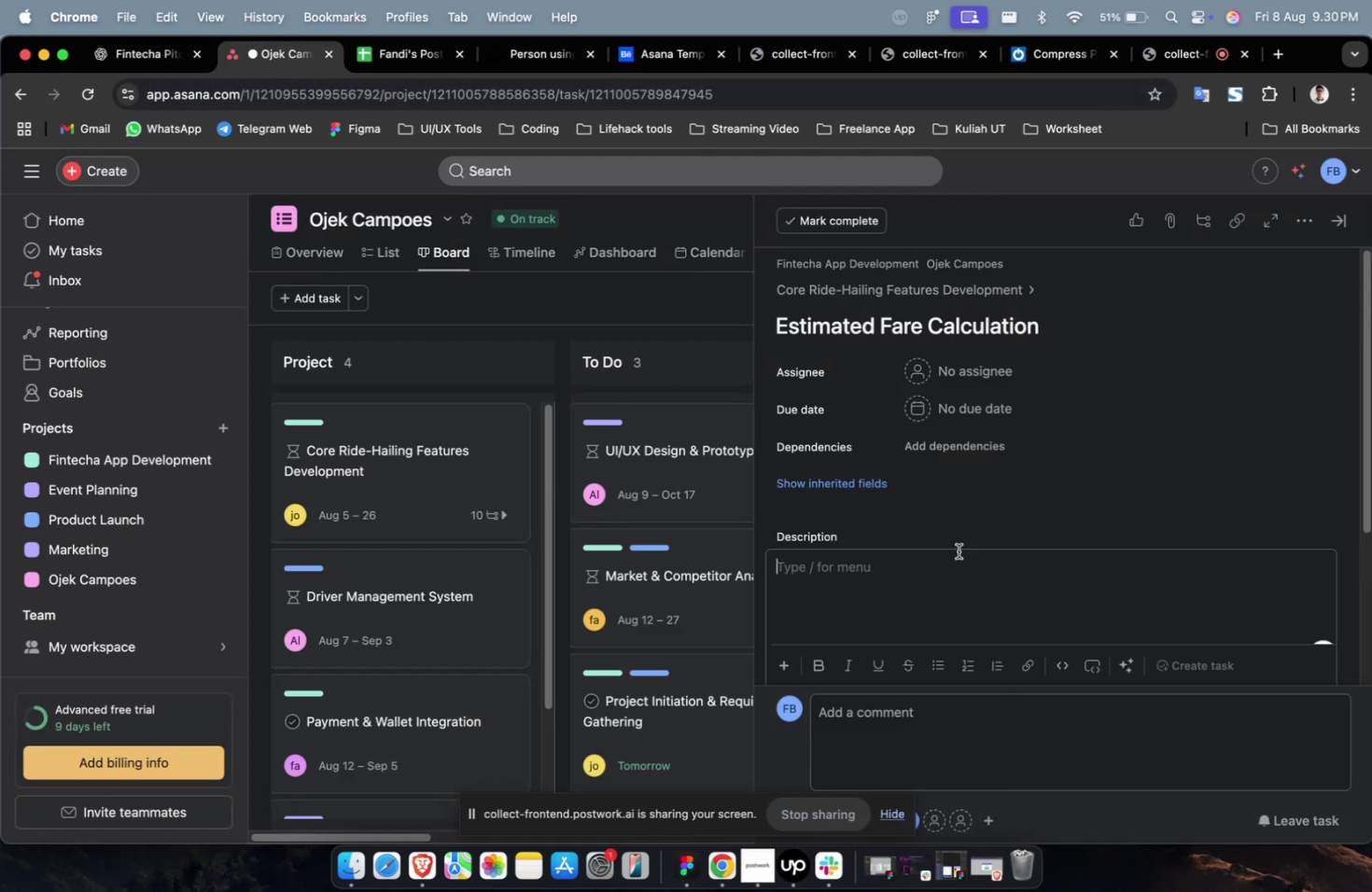 
key(Meta+V)
 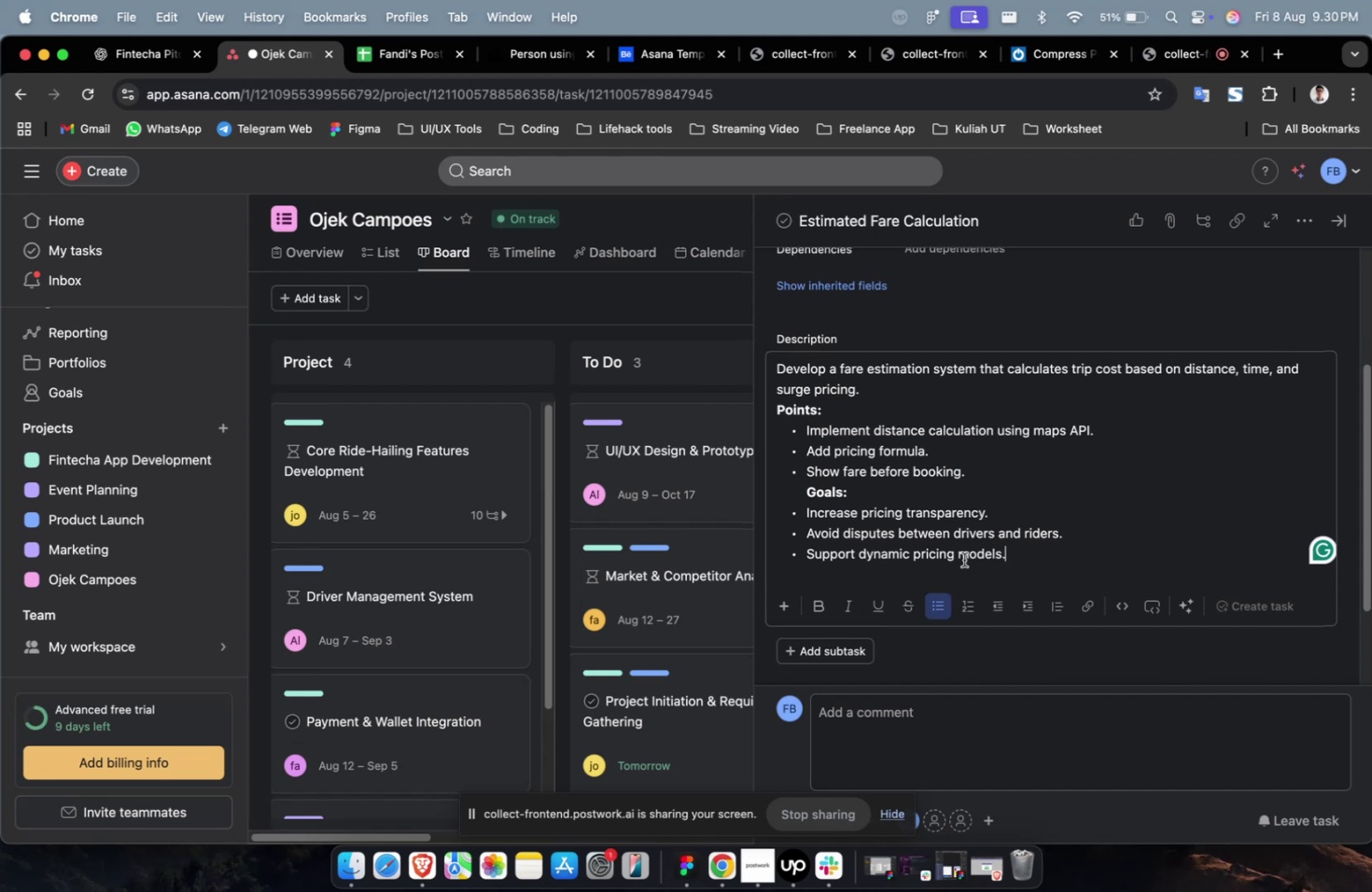 
scroll: coordinate [963, 559], scroll_direction: up, amount: 9.0
 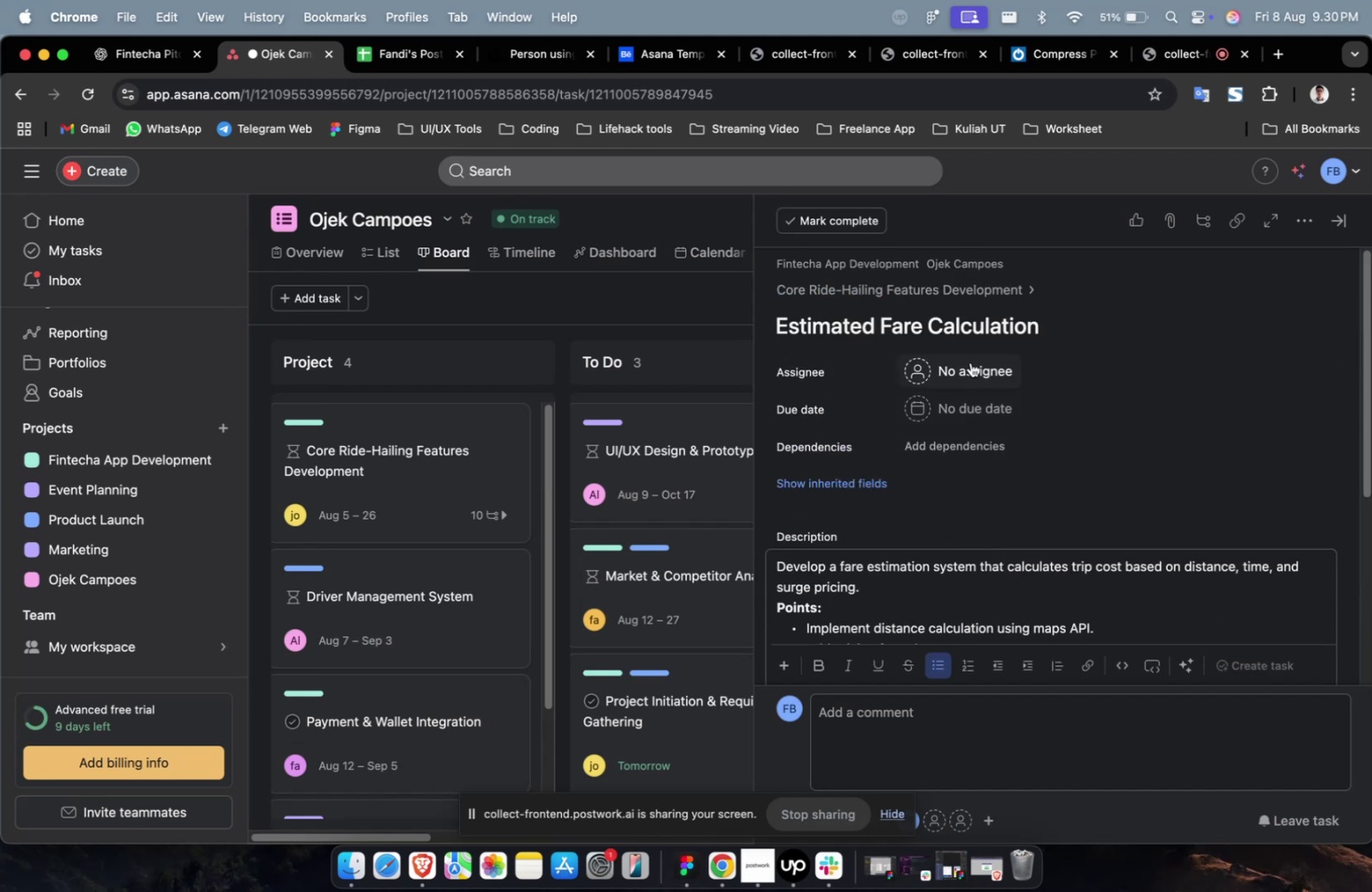 
left_click([970, 362])
 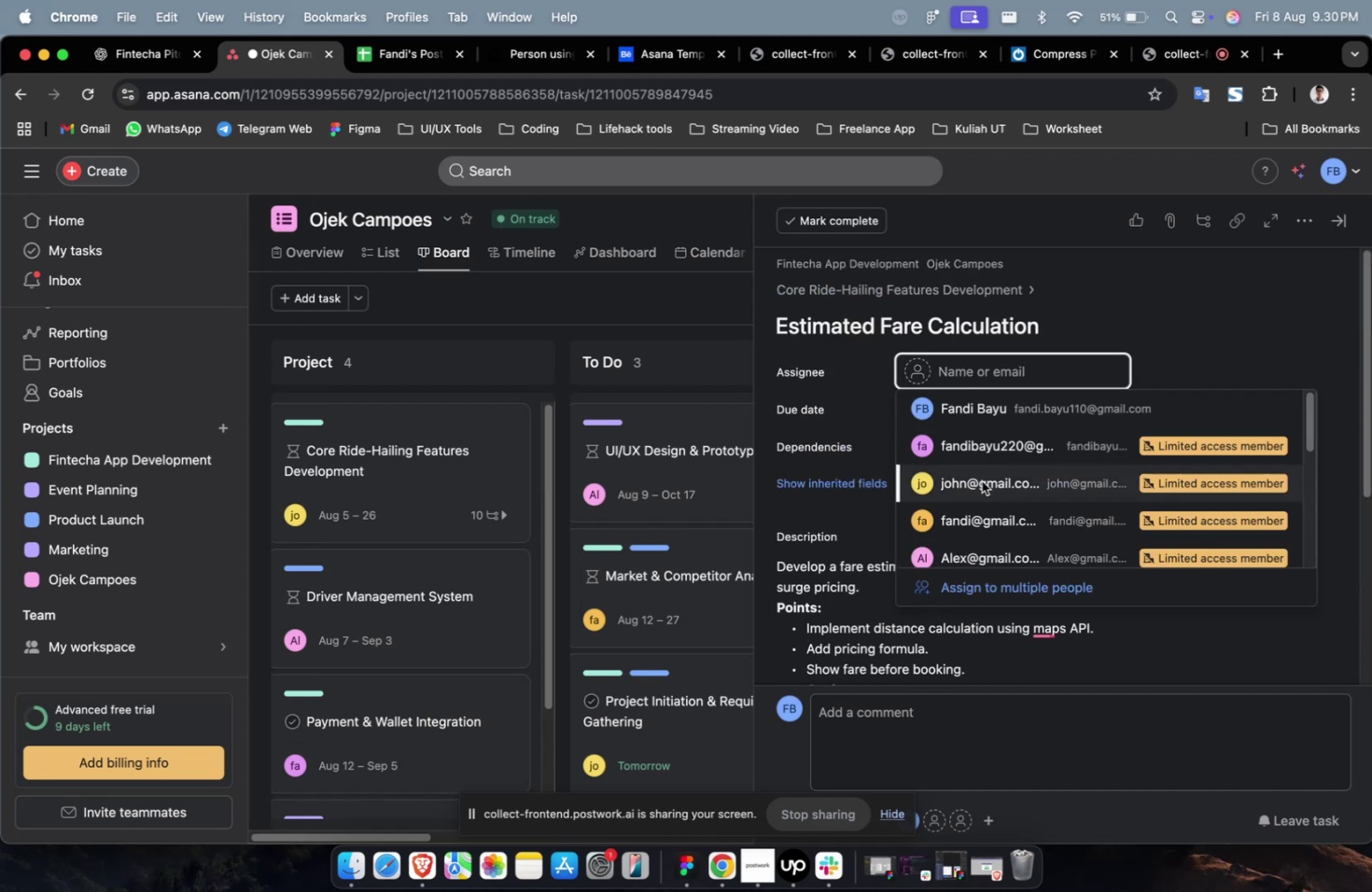 
left_click([981, 481])
 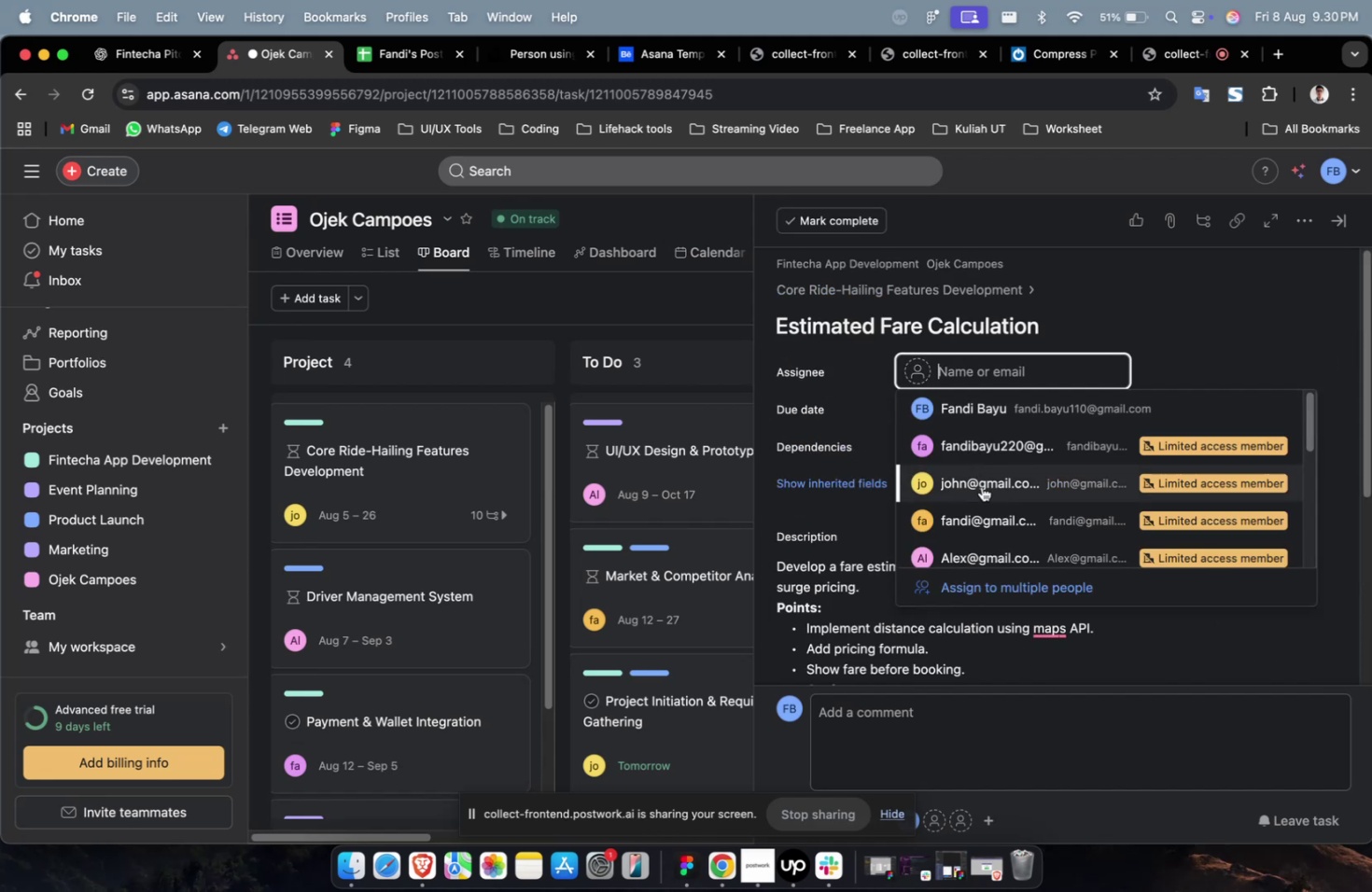 
double_click([981, 486])
 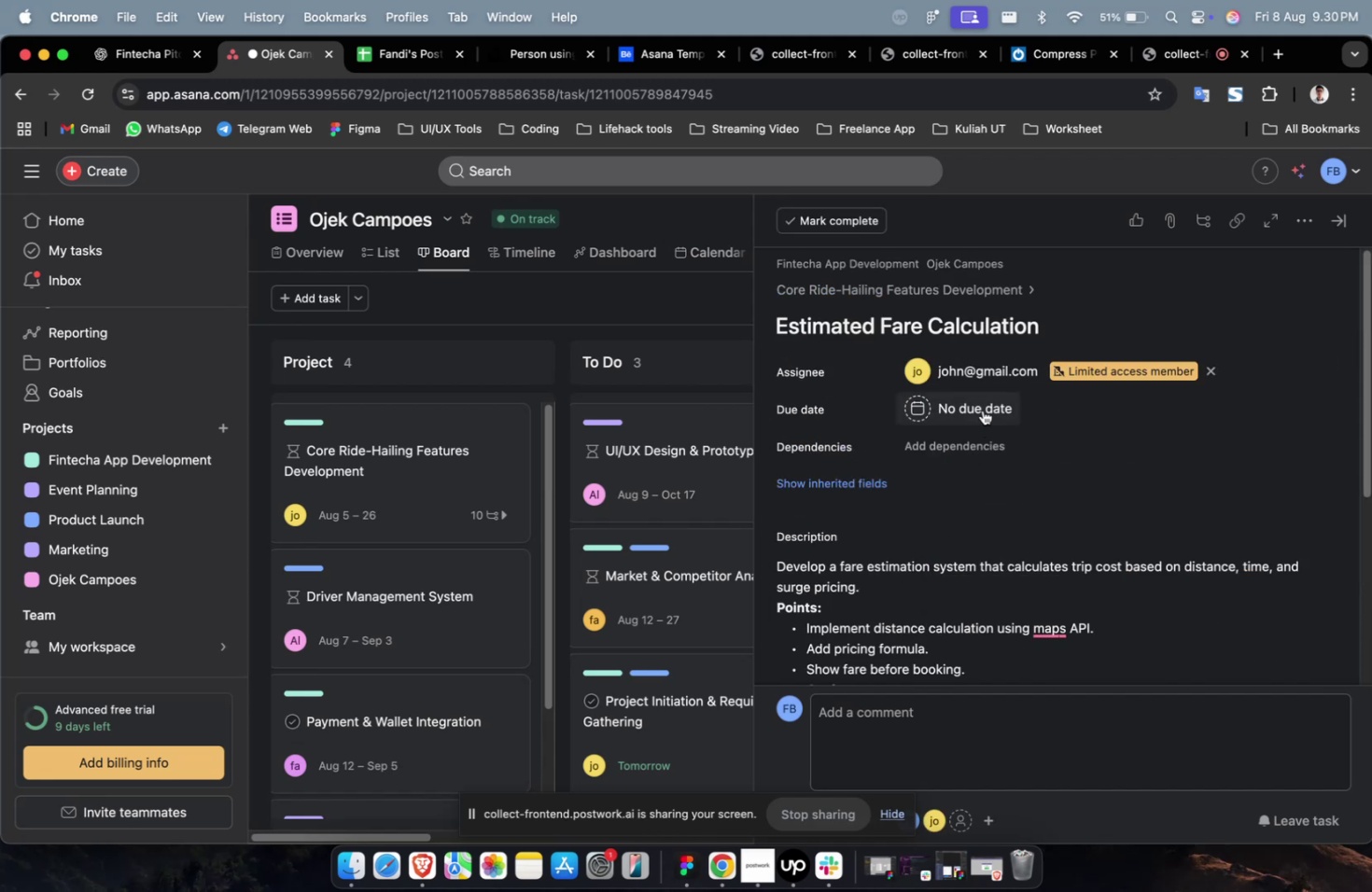 
triple_click([982, 410])
 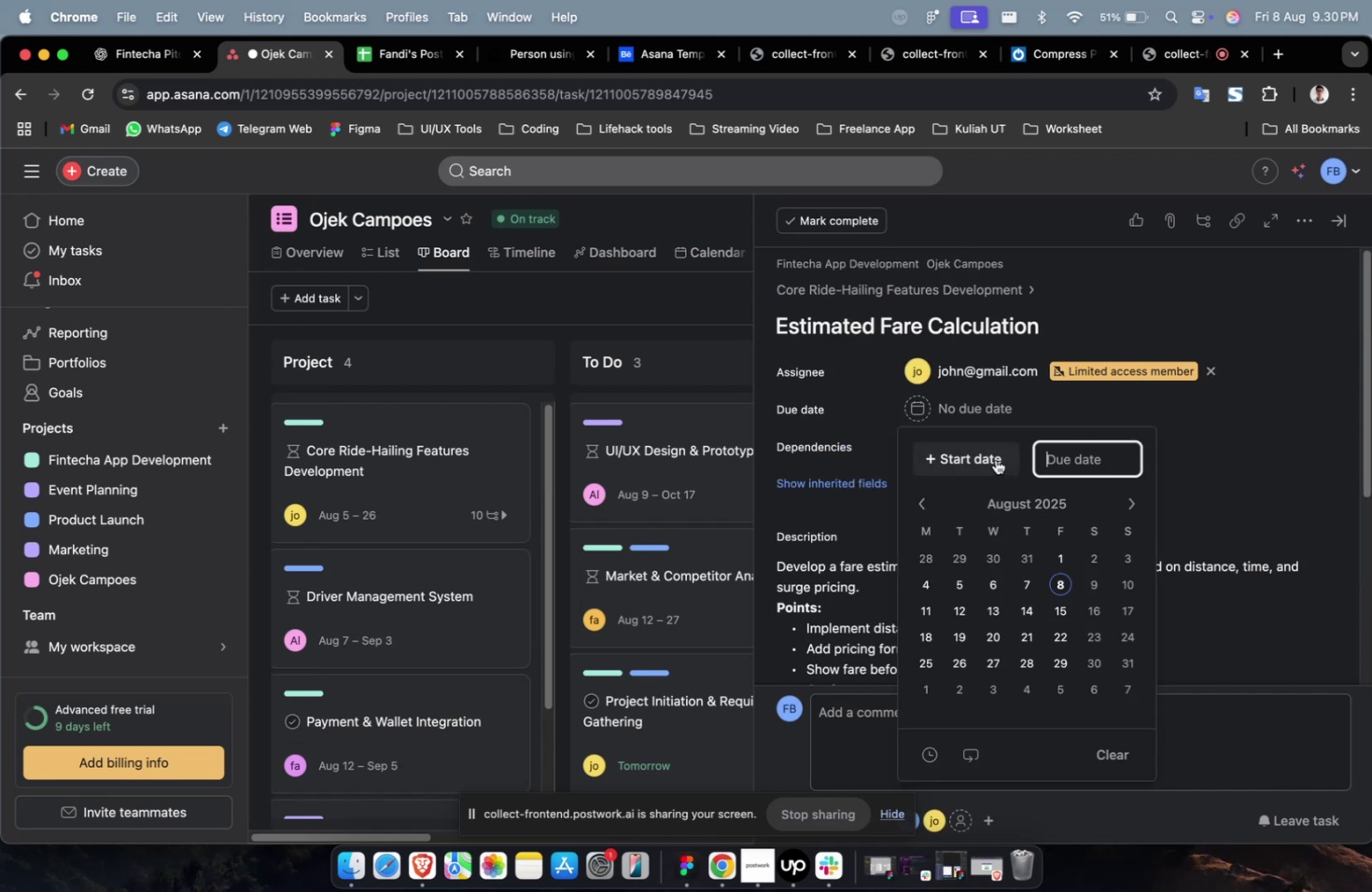 
triple_click([995, 459])
 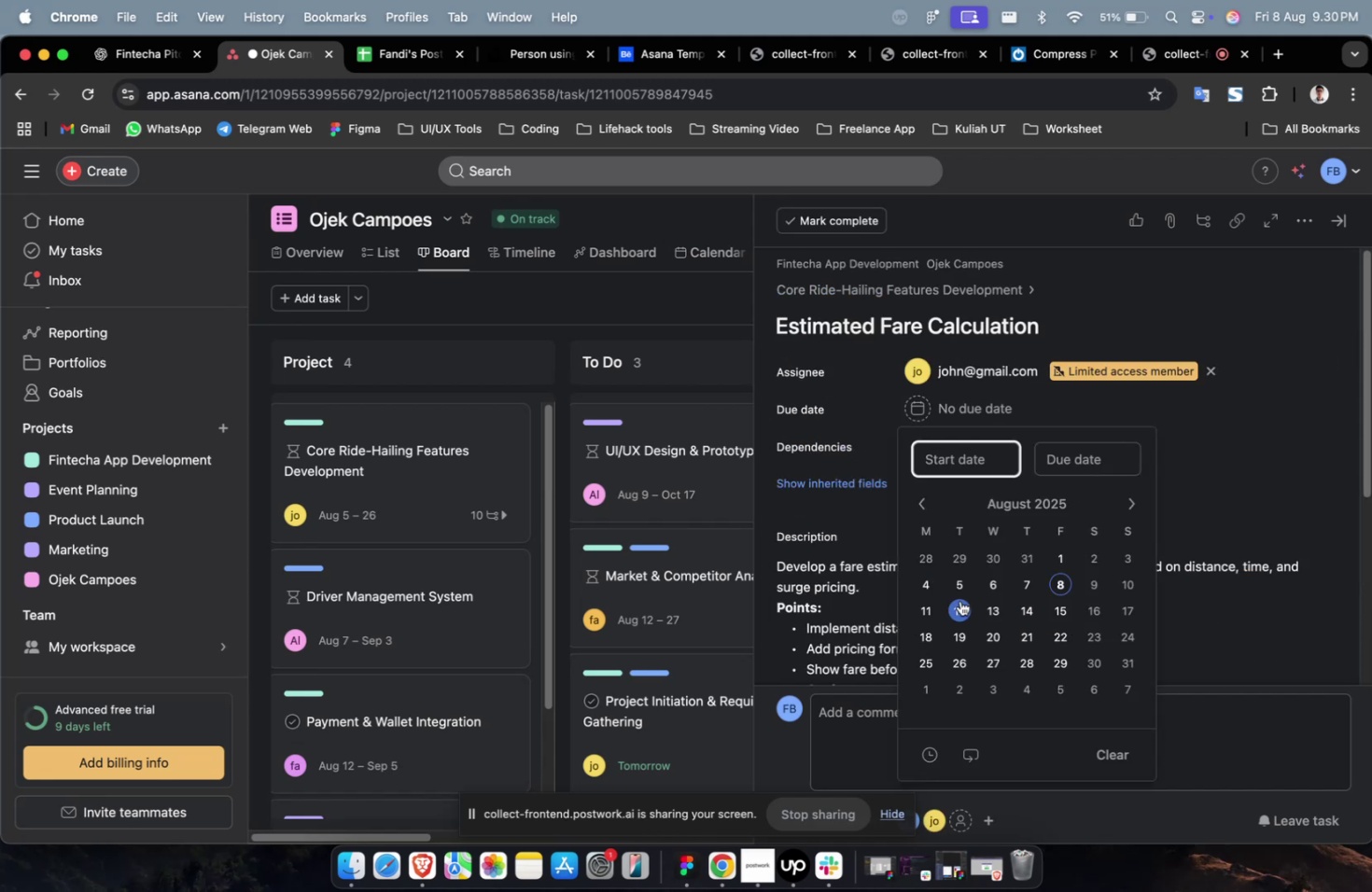 
triple_click([959, 600])
 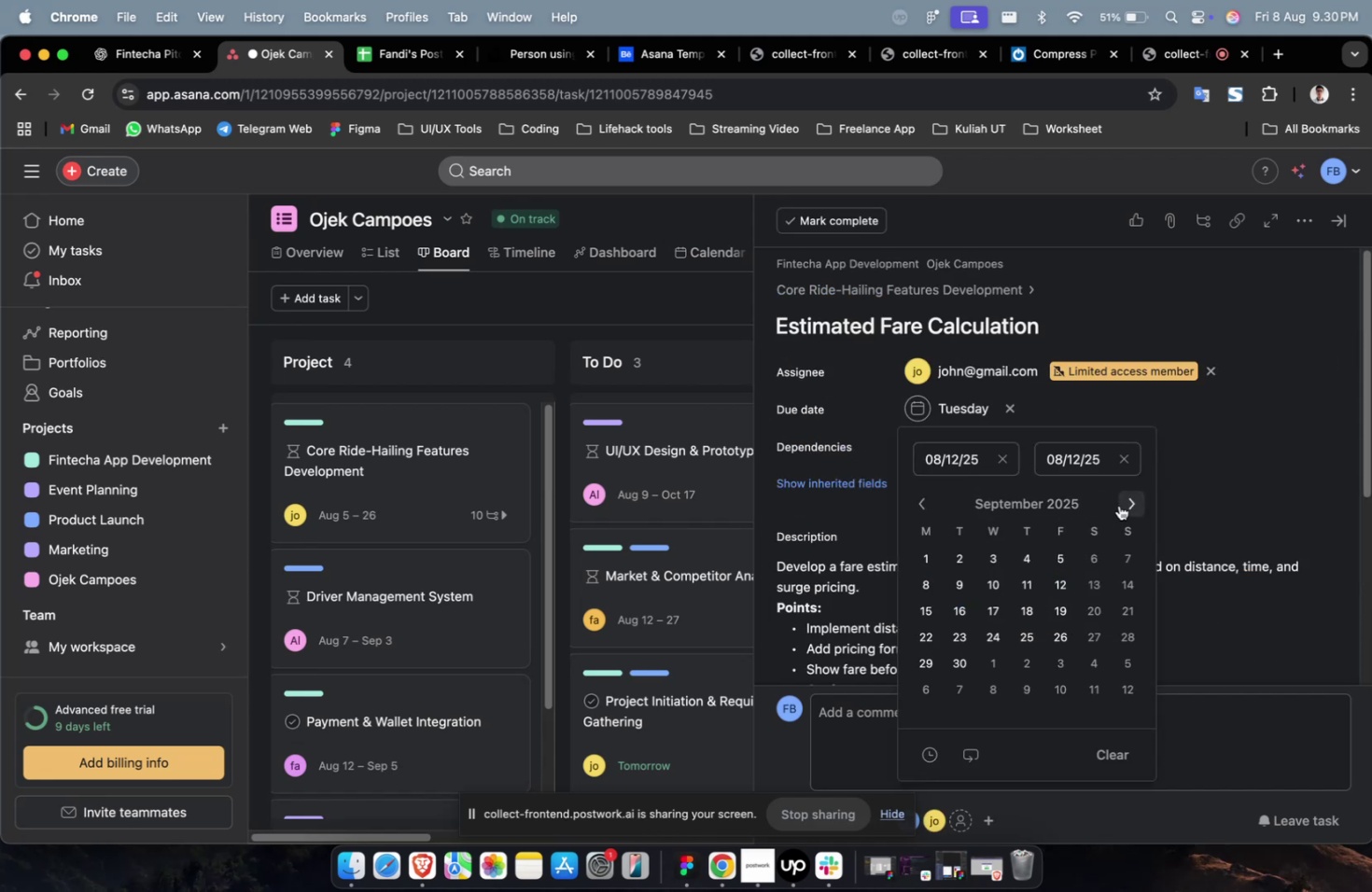 
triple_click([1118, 505])
 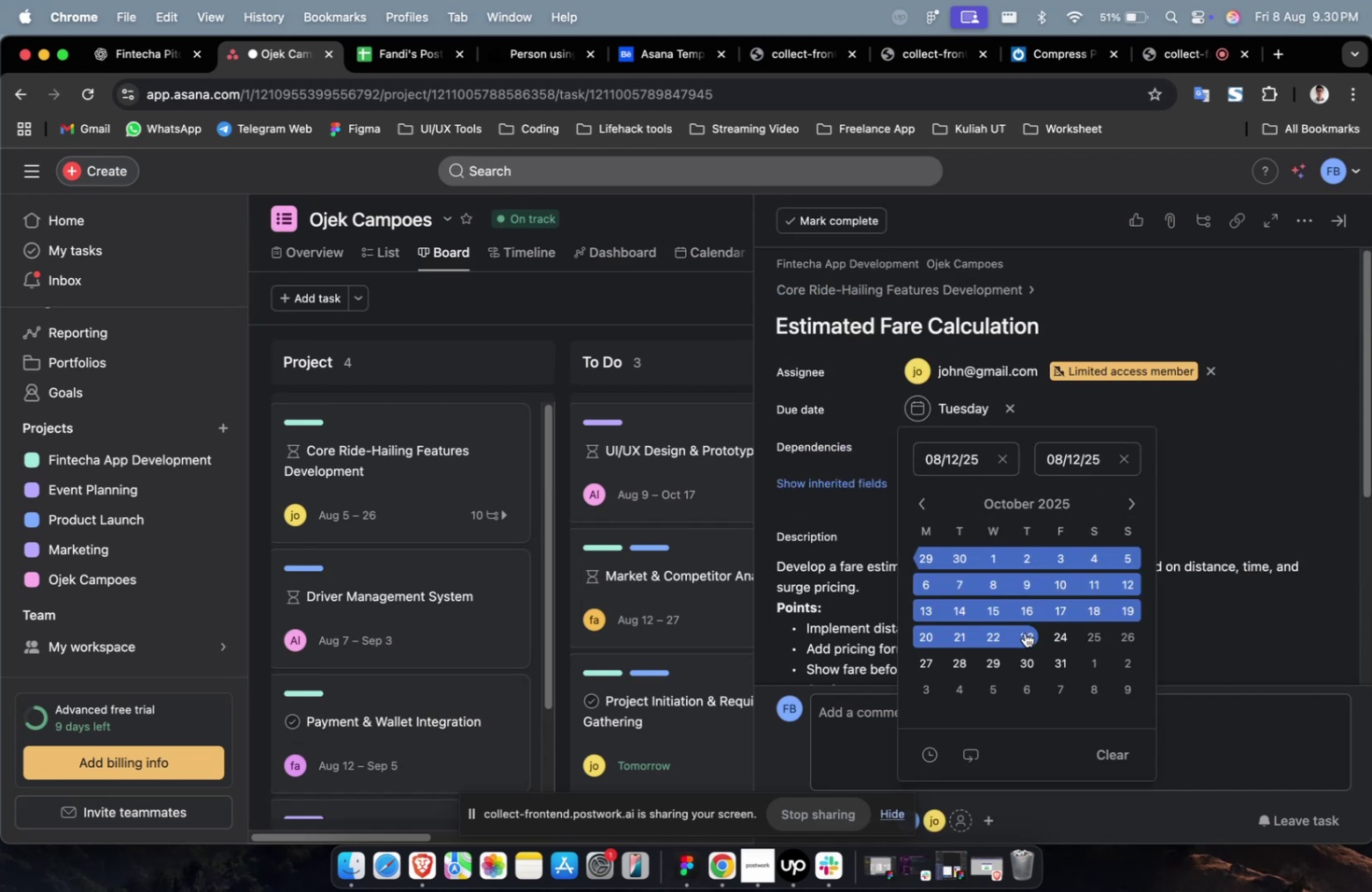 
left_click([1024, 632])
 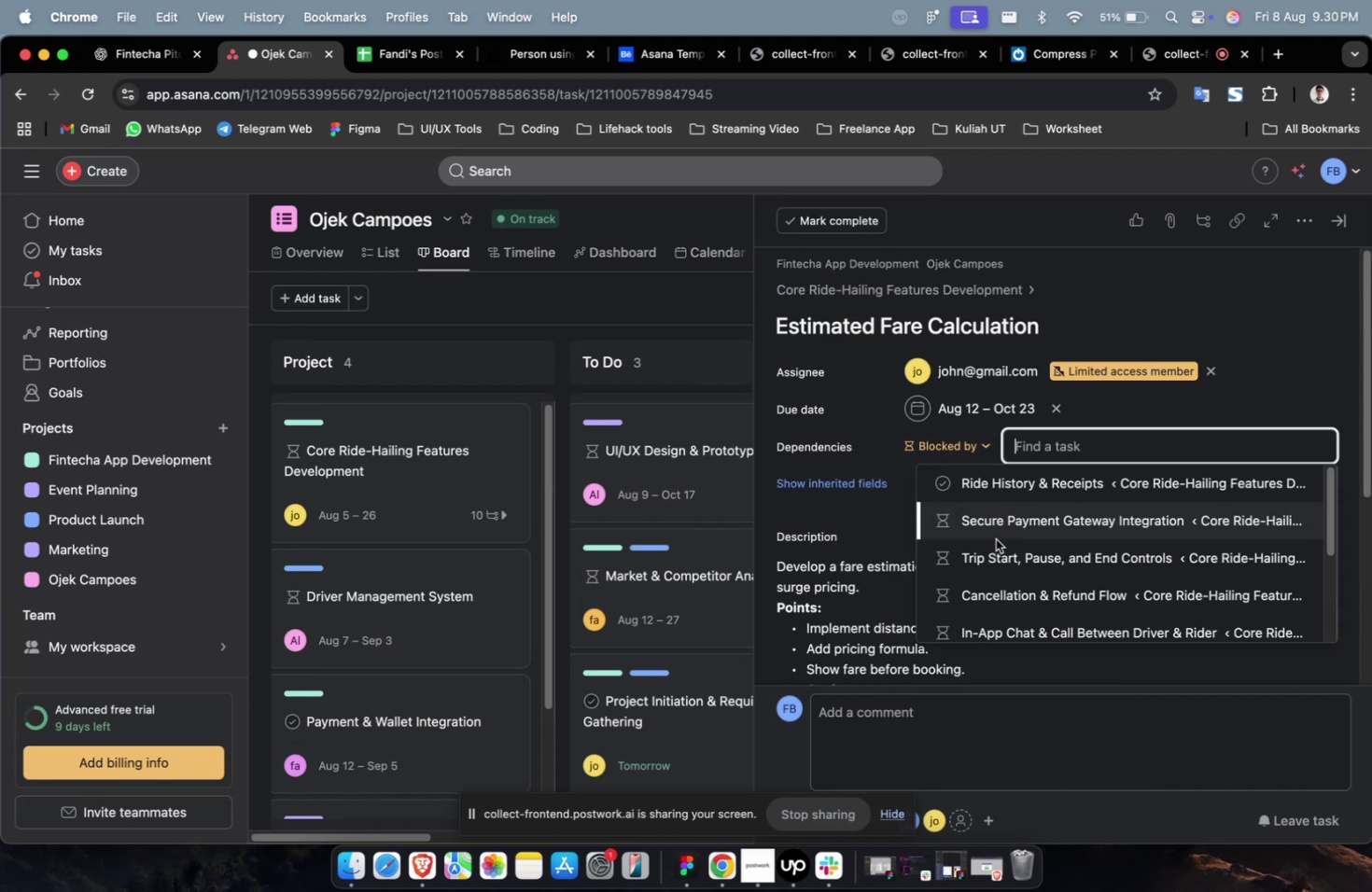 
left_click([998, 523])
 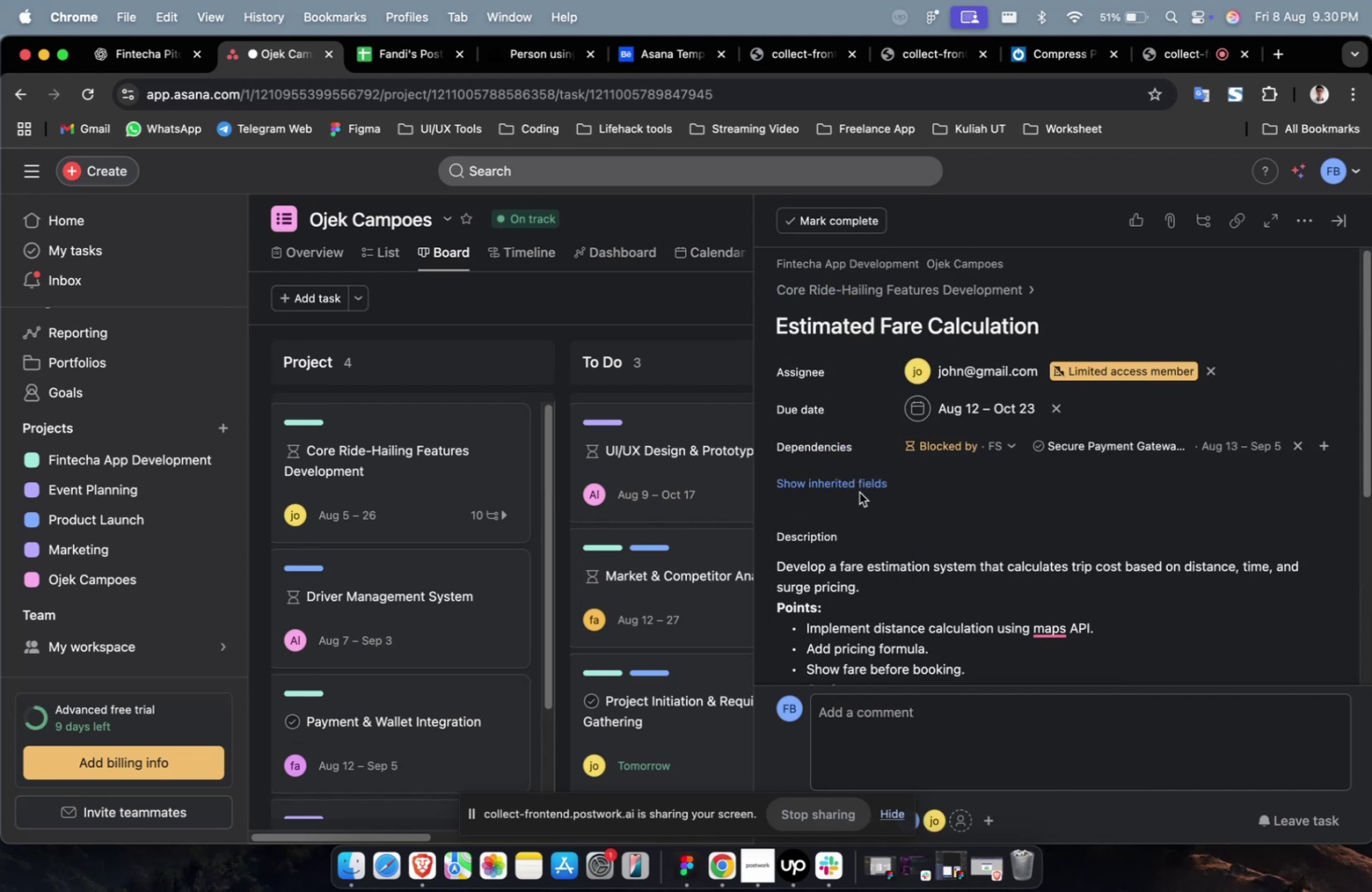 
double_click([859, 492])
 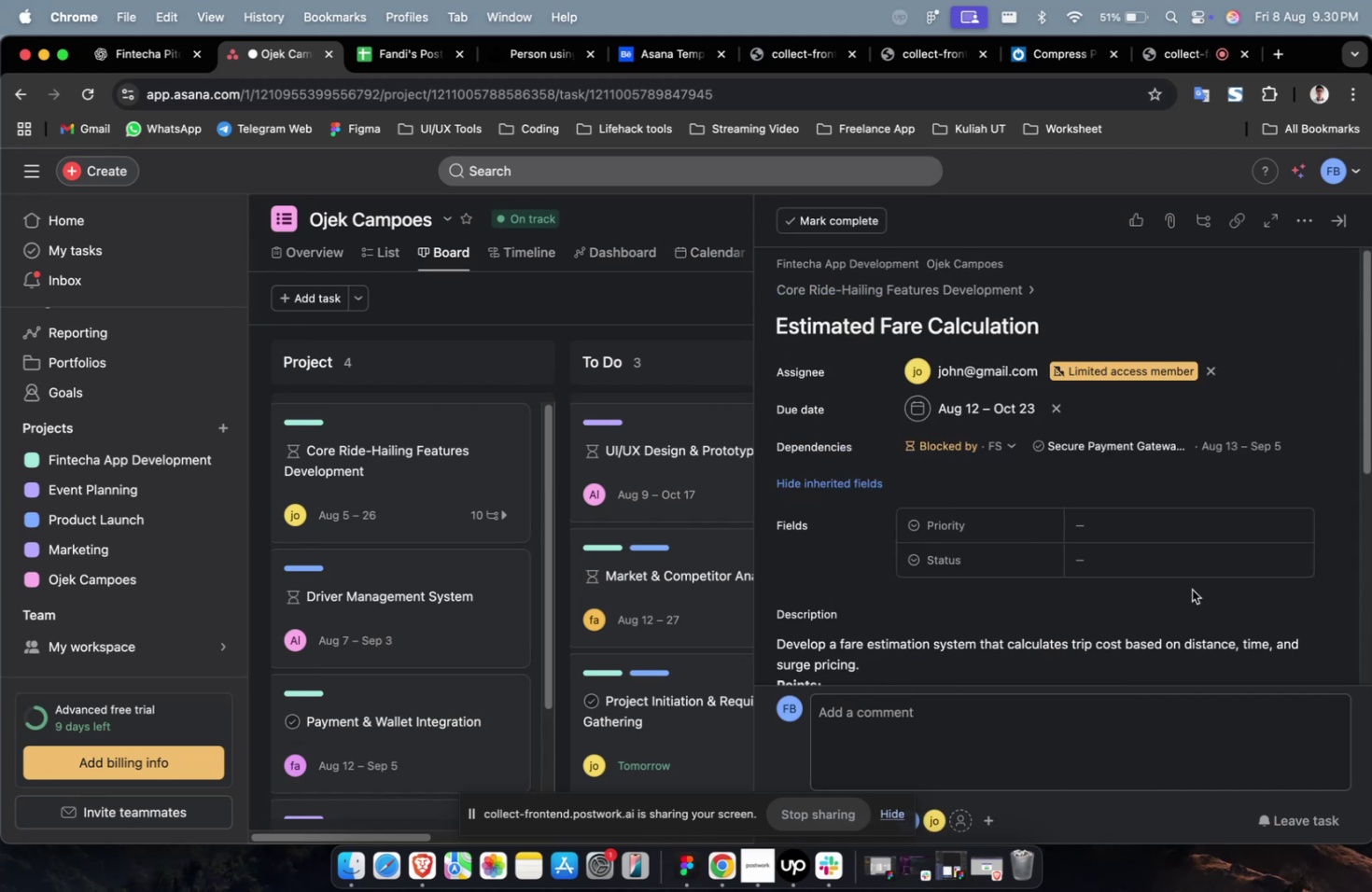 
triple_click([1189, 544])
 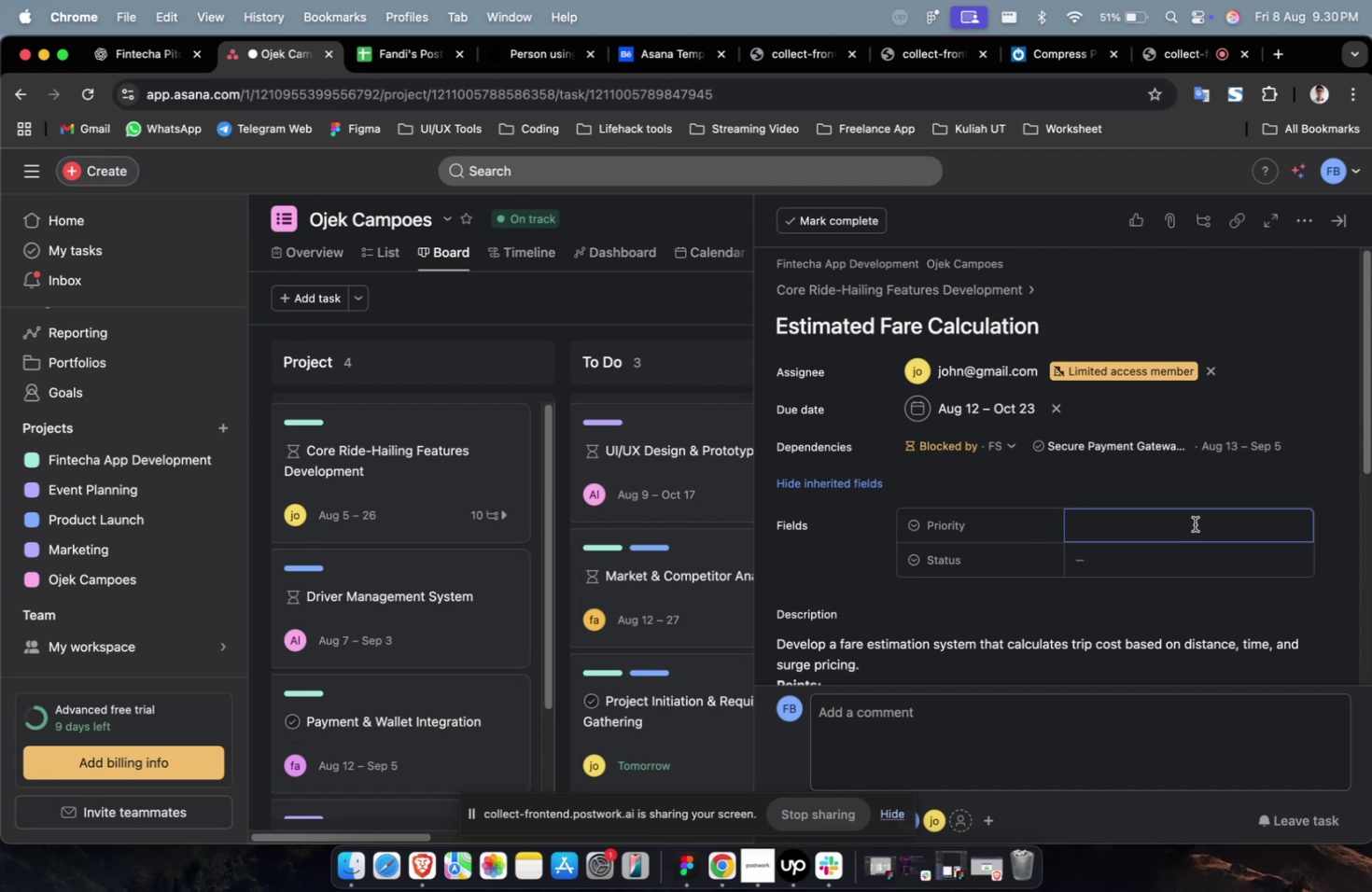 
triple_click([1195, 519])
 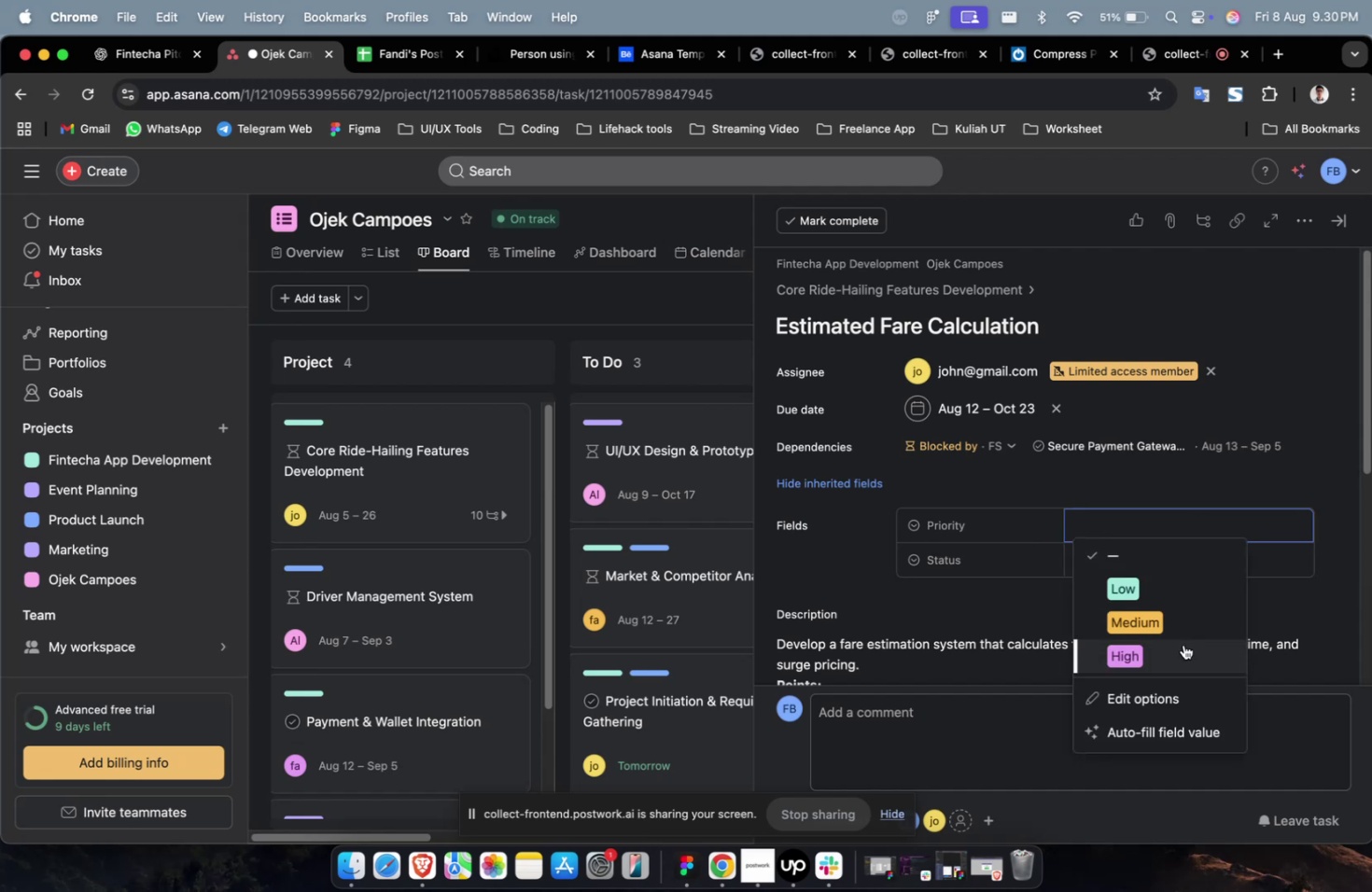 
triple_click([1183, 644])
 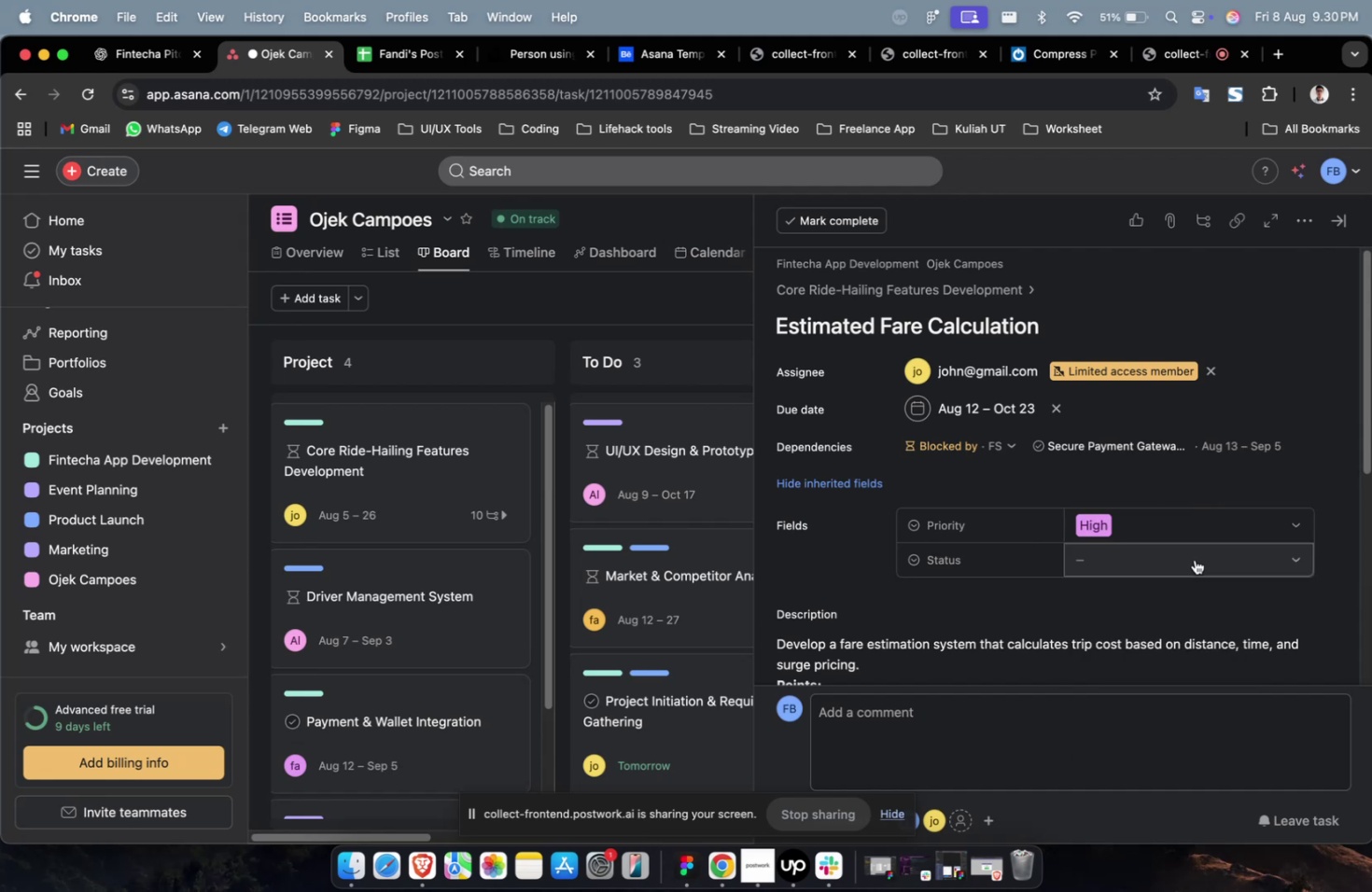 
triple_click([1194, 559])
 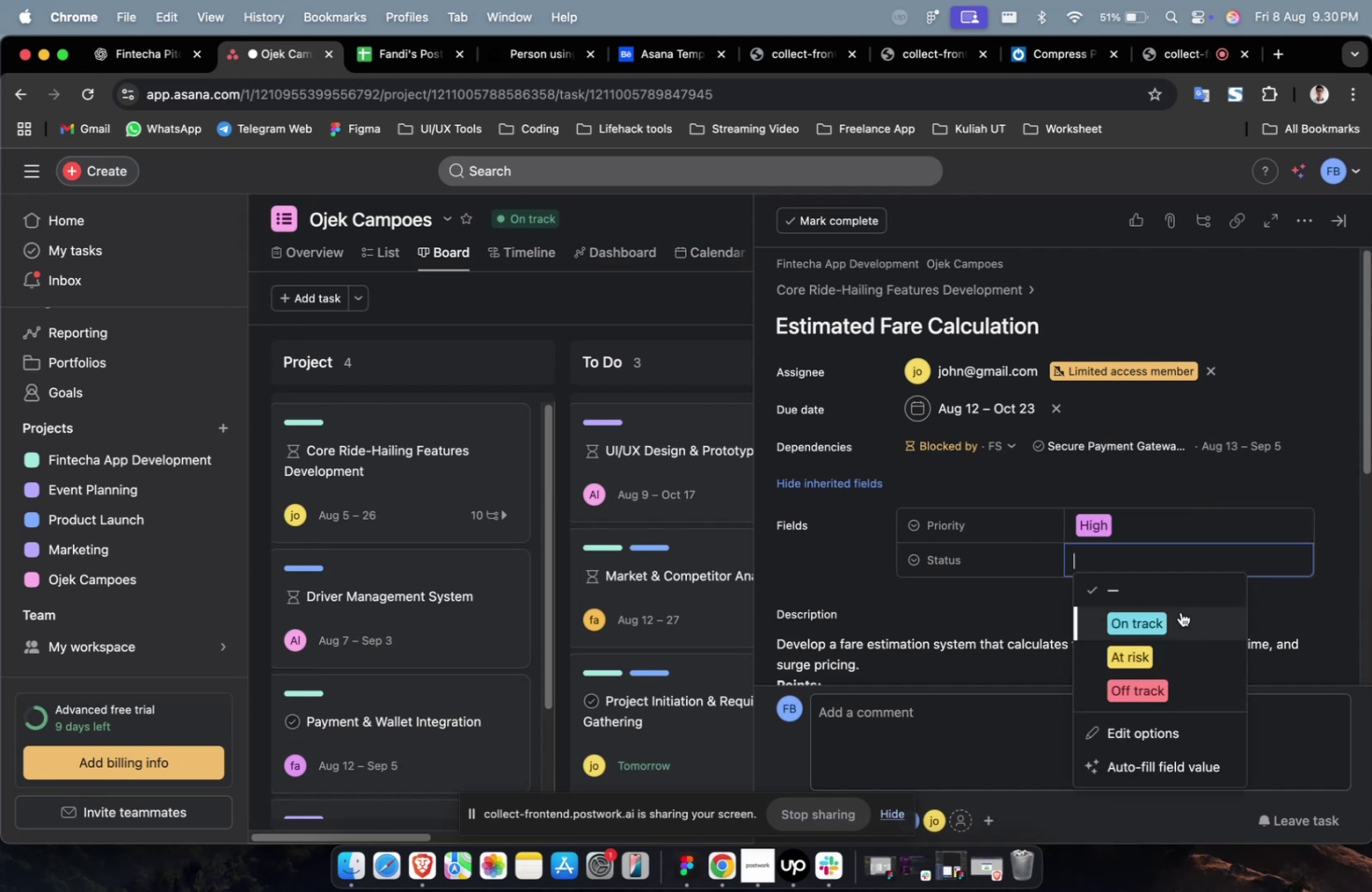 
triple_click([1180, 611])
 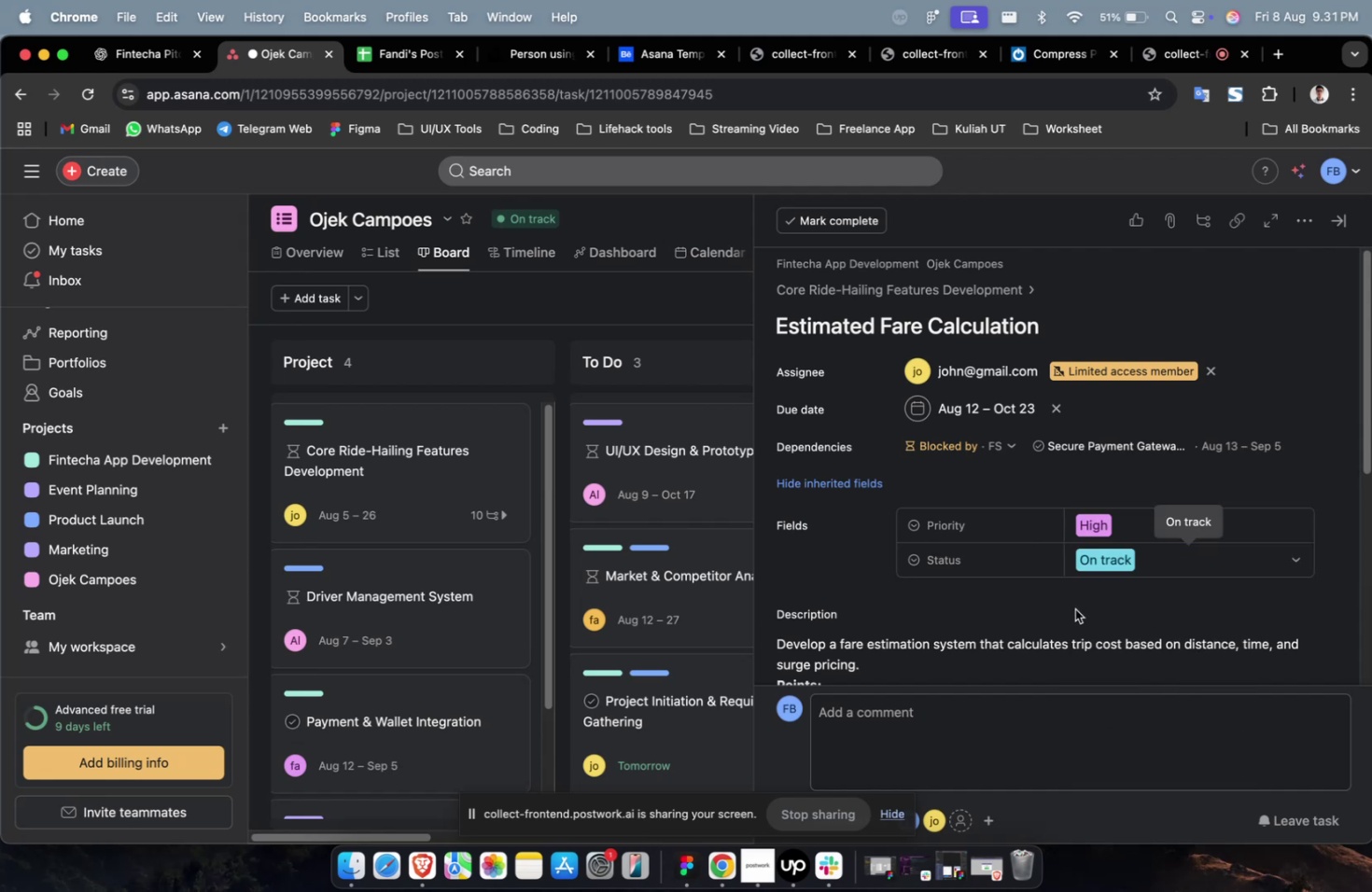 
wait(6.07)
 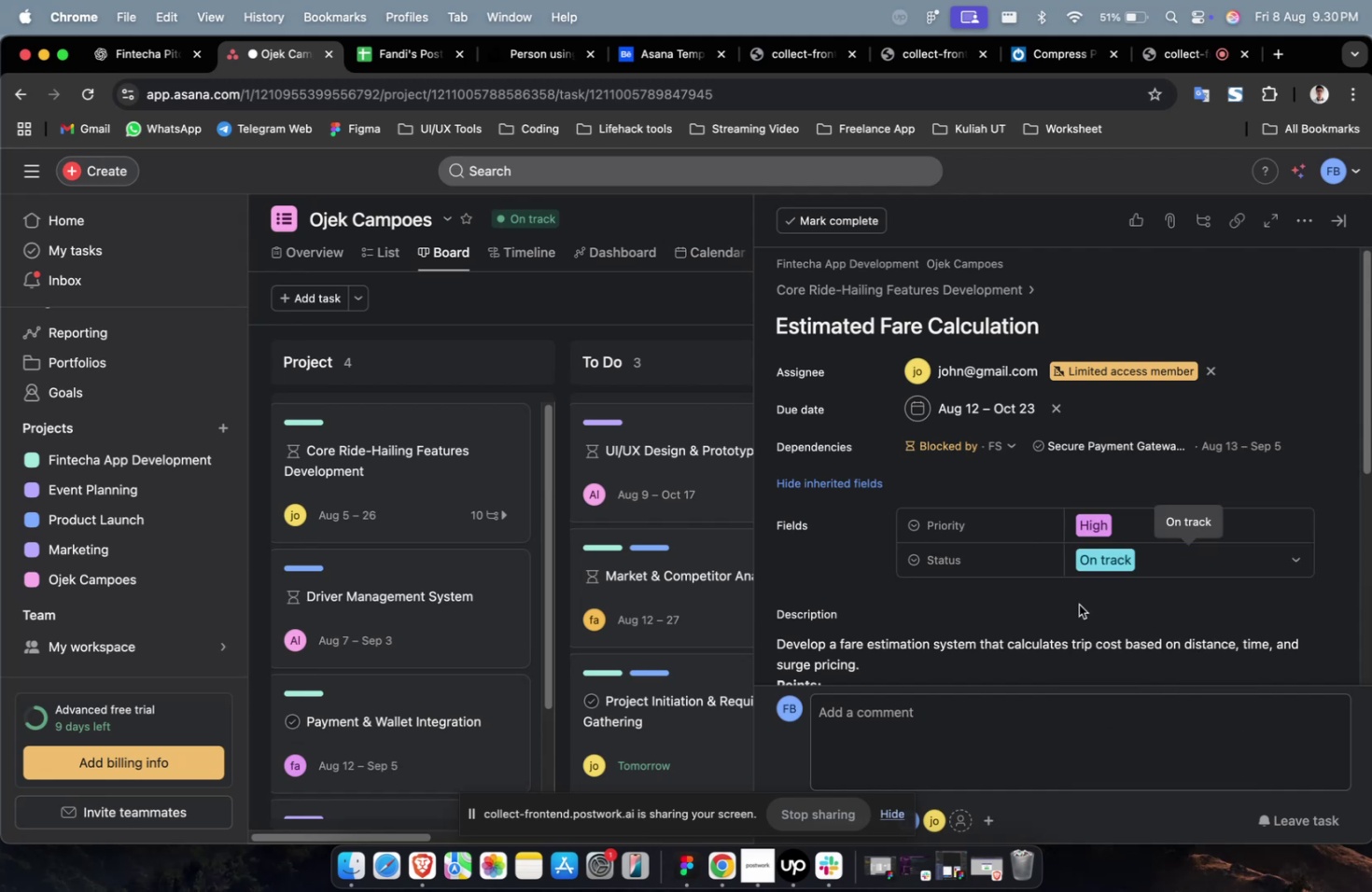 
scroll: coordinate [1154, 556], scroll_direction: down, amount: 16.0
 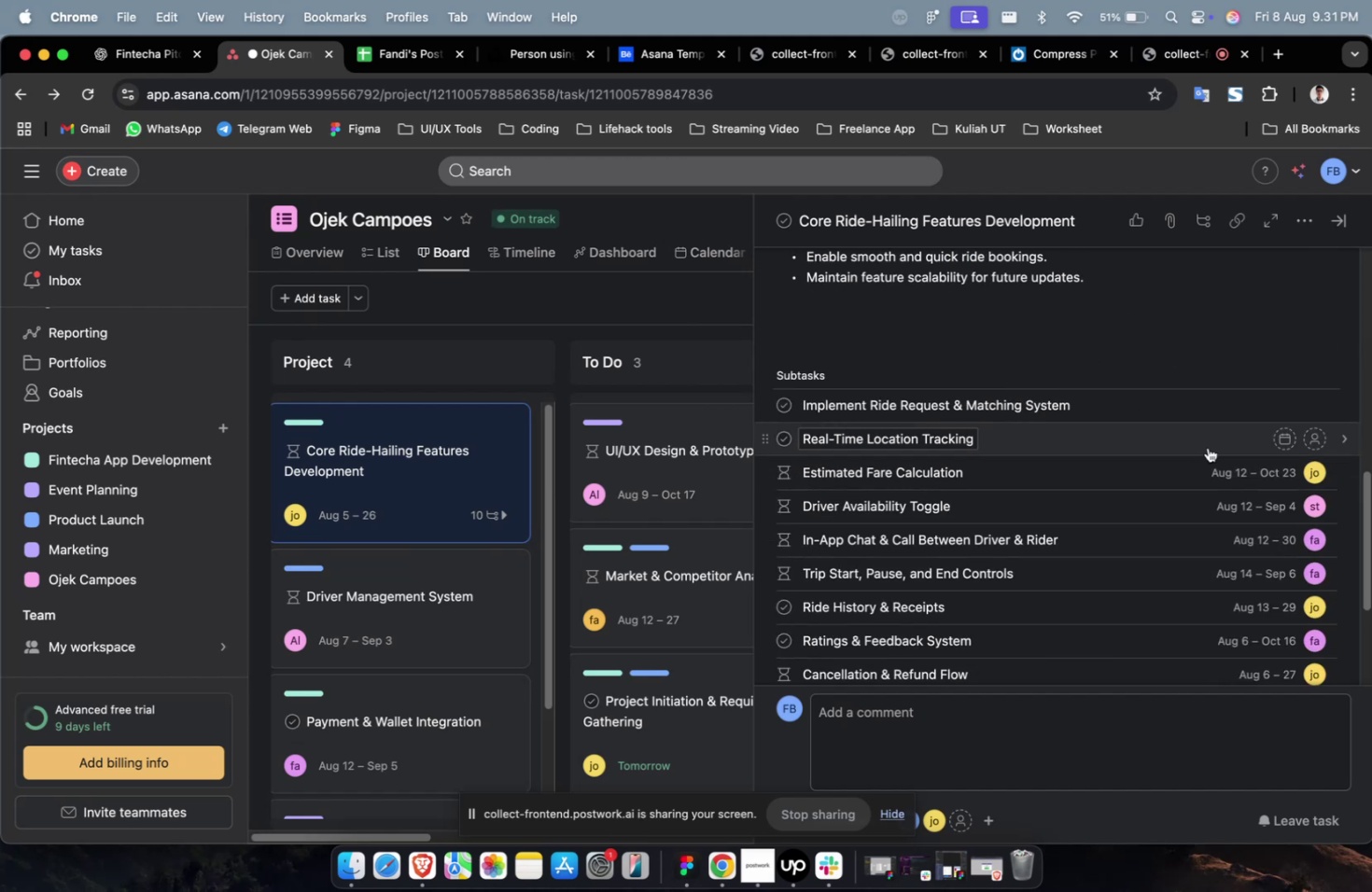 
left_click([1207, 447])
 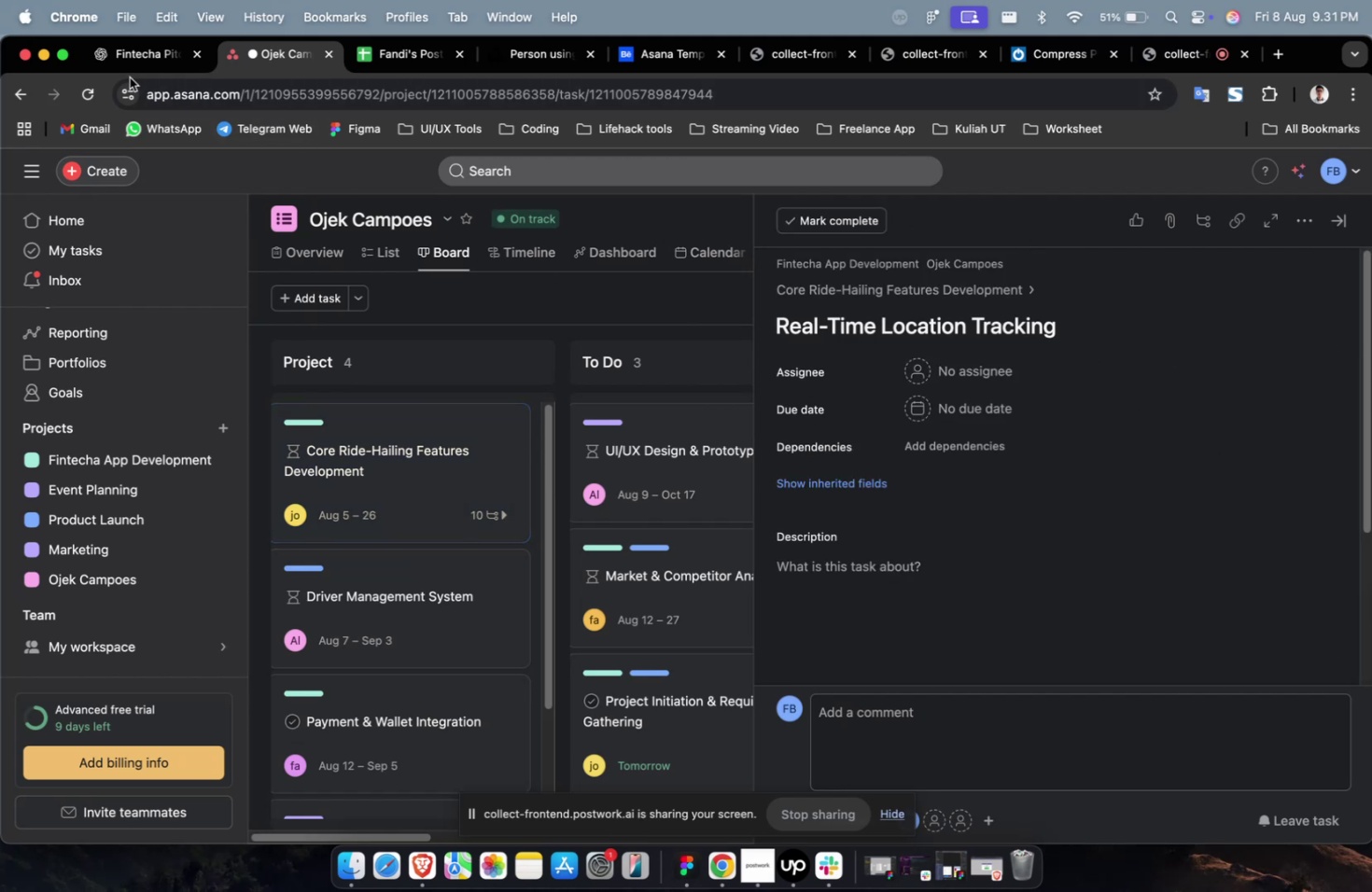 
double_click([138, 67])
 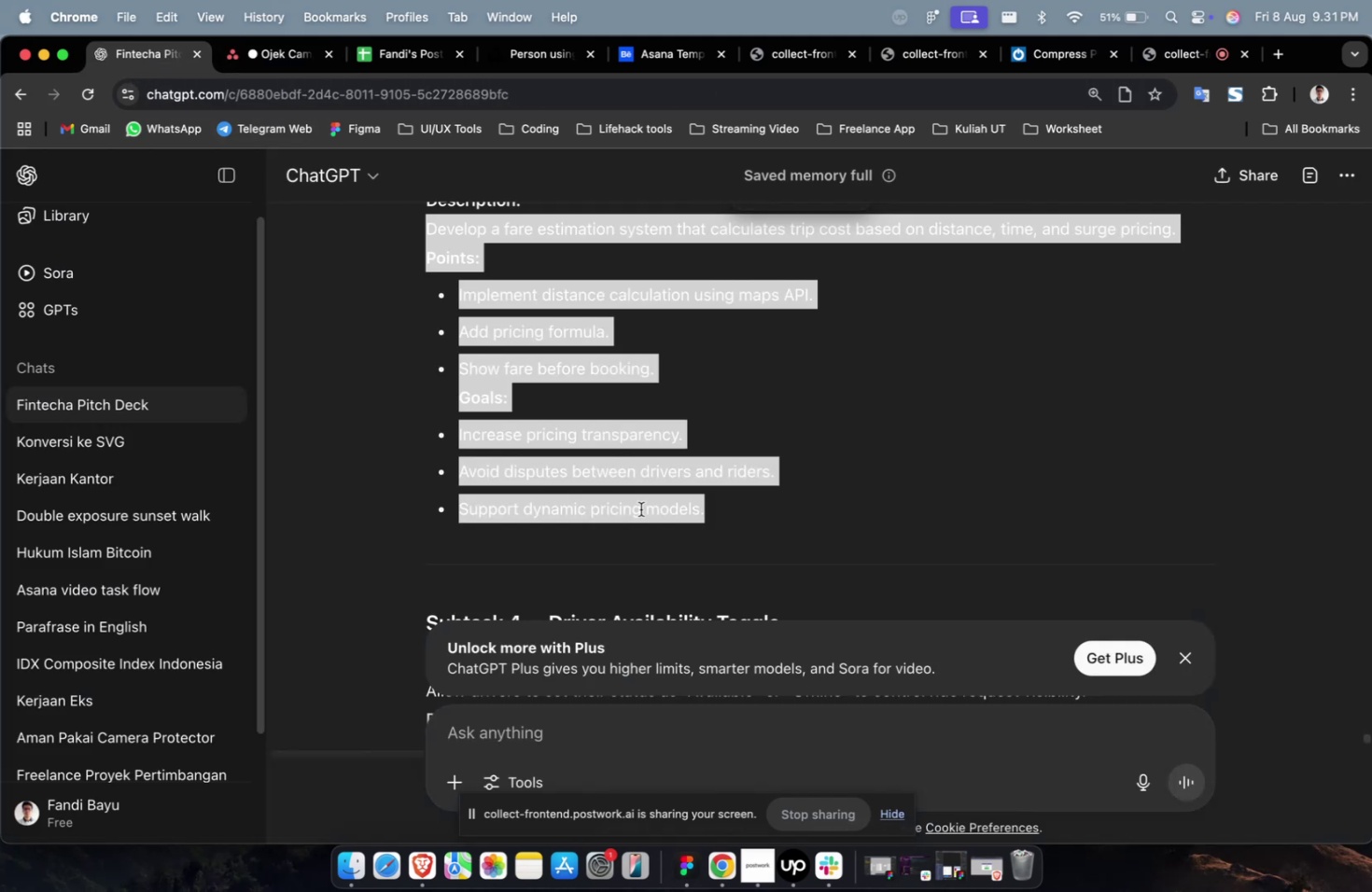 
scroll: coordinate [668, 541], scroll_direction: up, amount: 13.0
 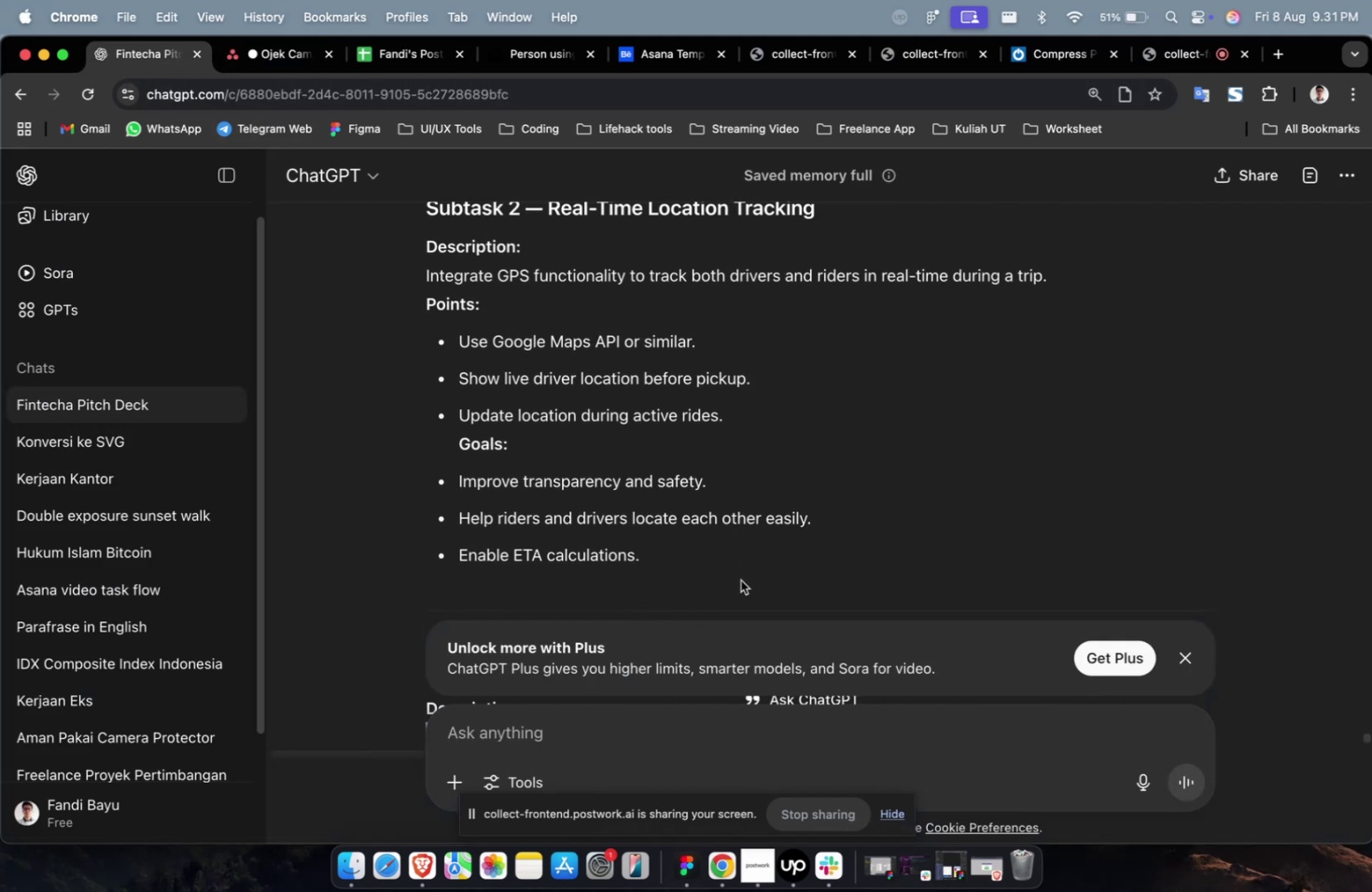 
left_click_drag(start_coordinate=[740, 579], to_coordinate=[380, 281])
 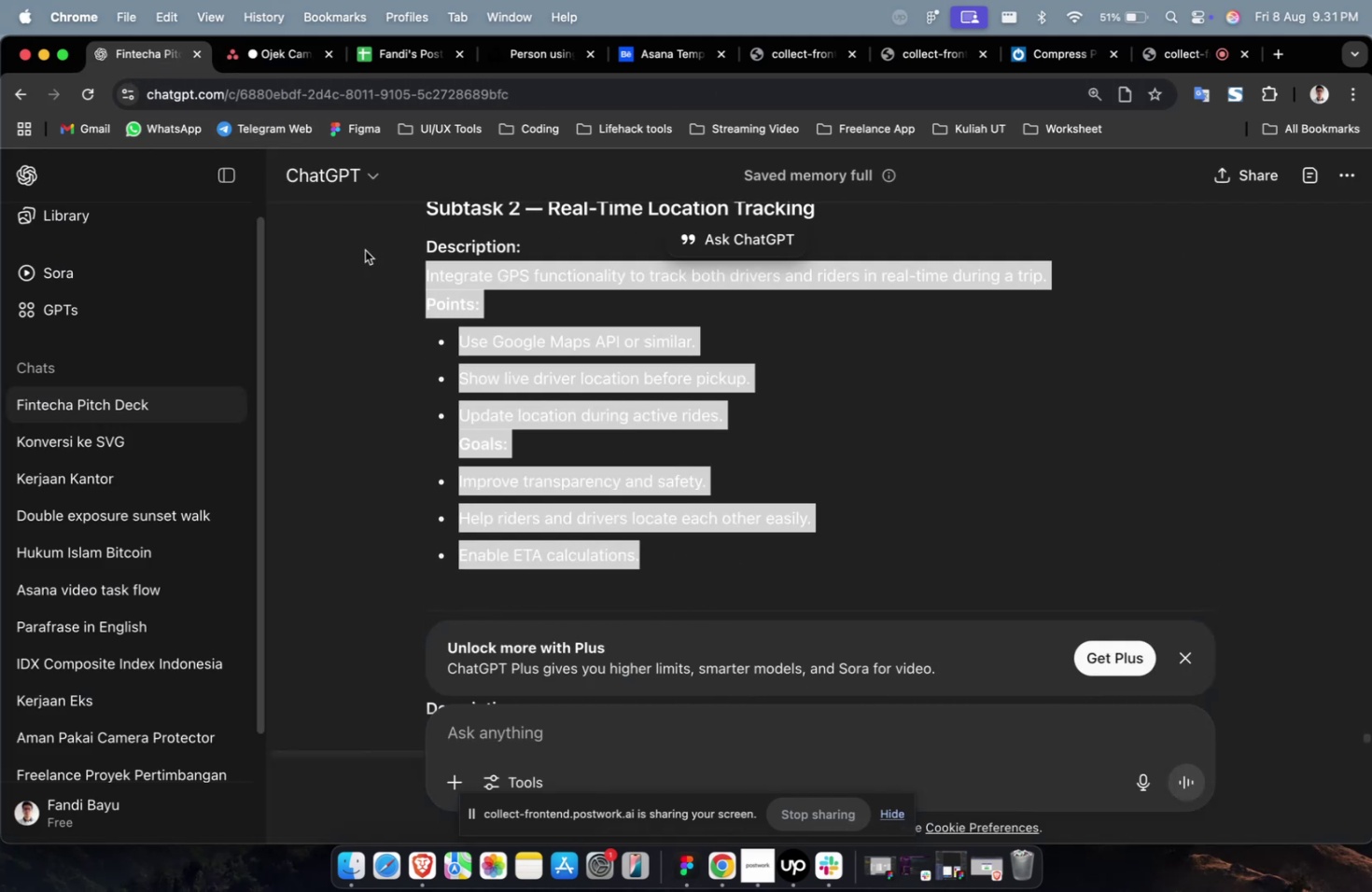 
key(Meta+CommandLeft)
 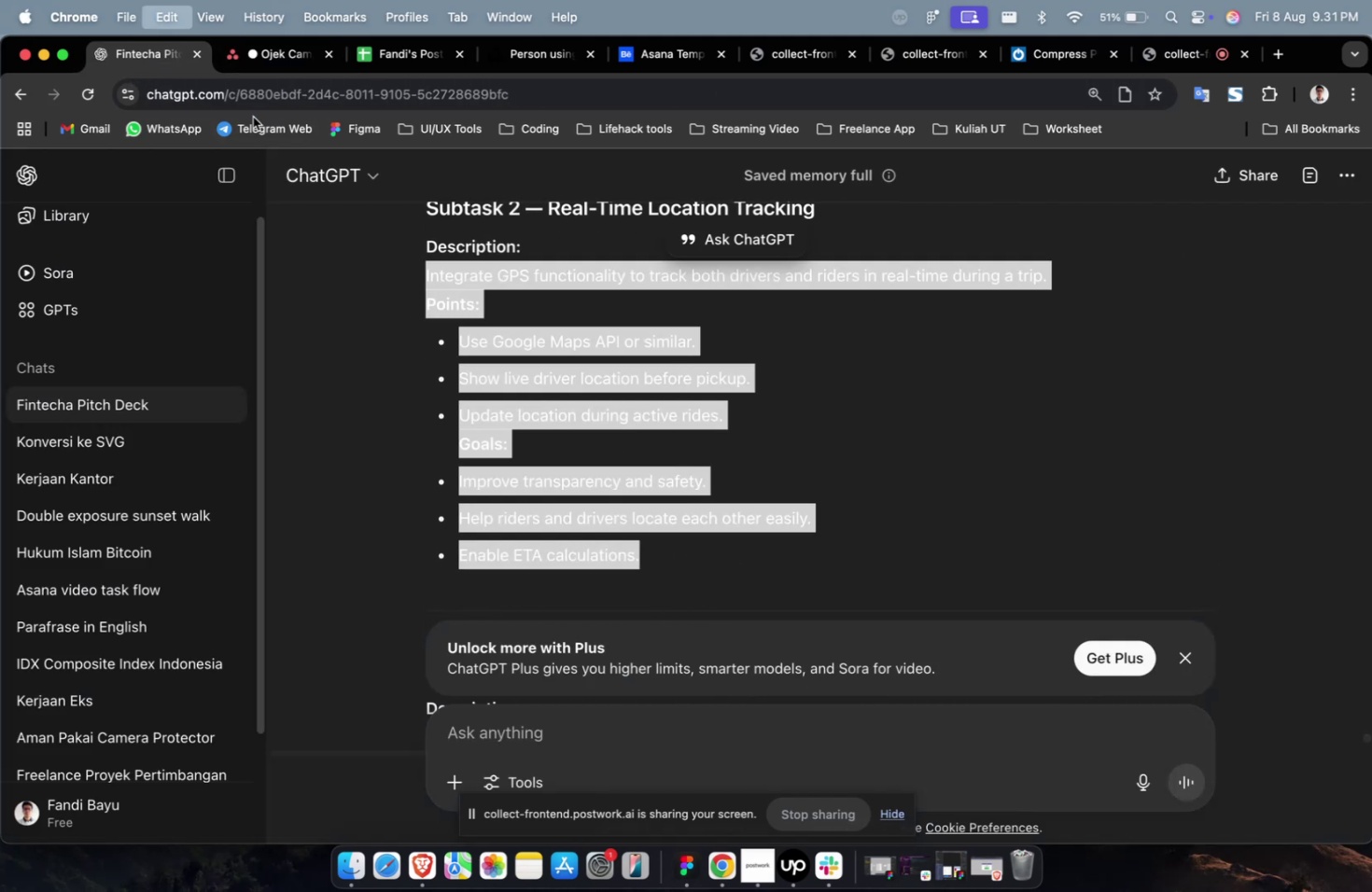 
key(Meta+C)
 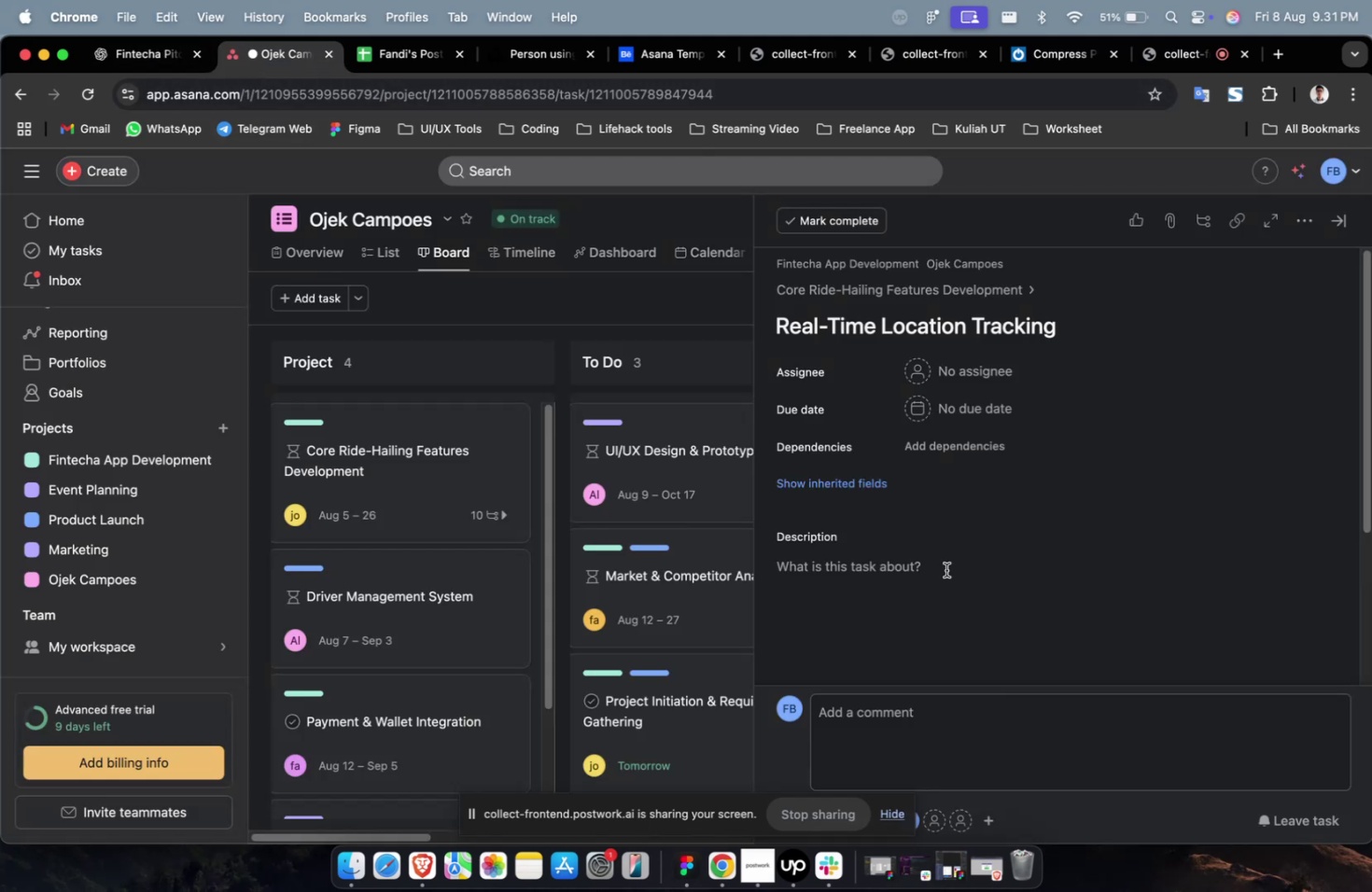 
key(Meta+CommandLeft)
 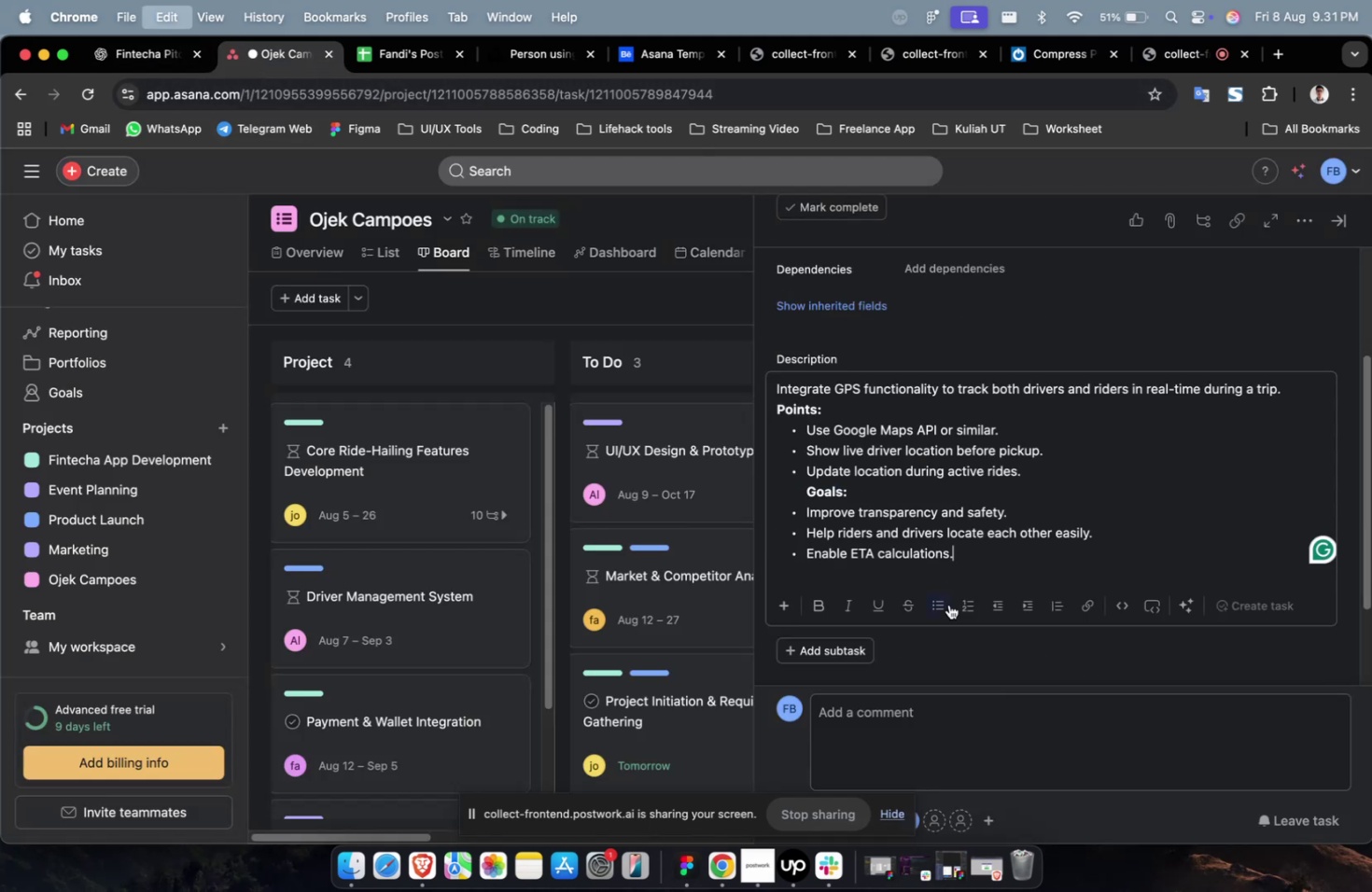 
key(Meta+V)
 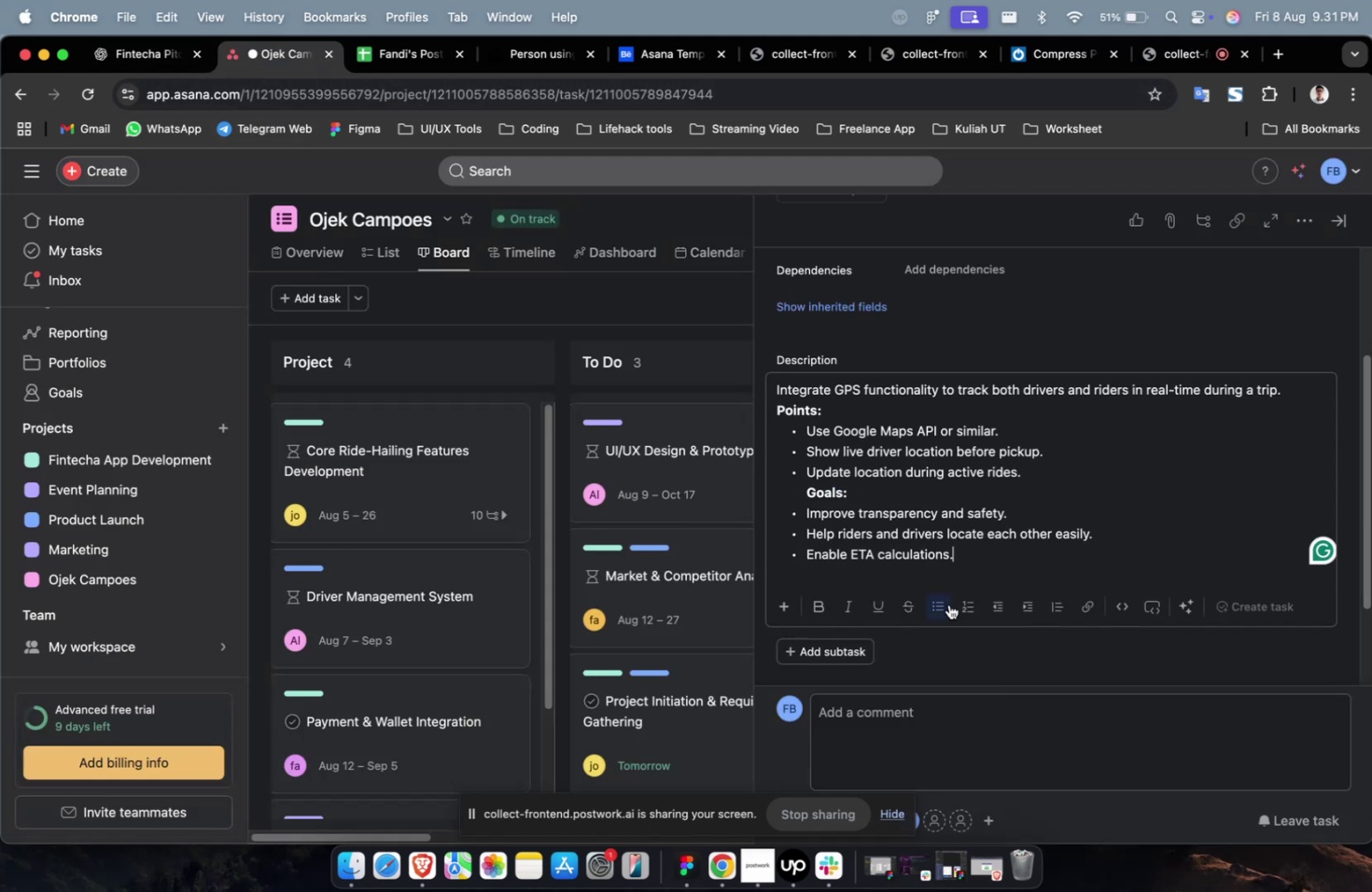 
scroll: coordinate [948, 604], scroll_direction: up, amount: 4.0
 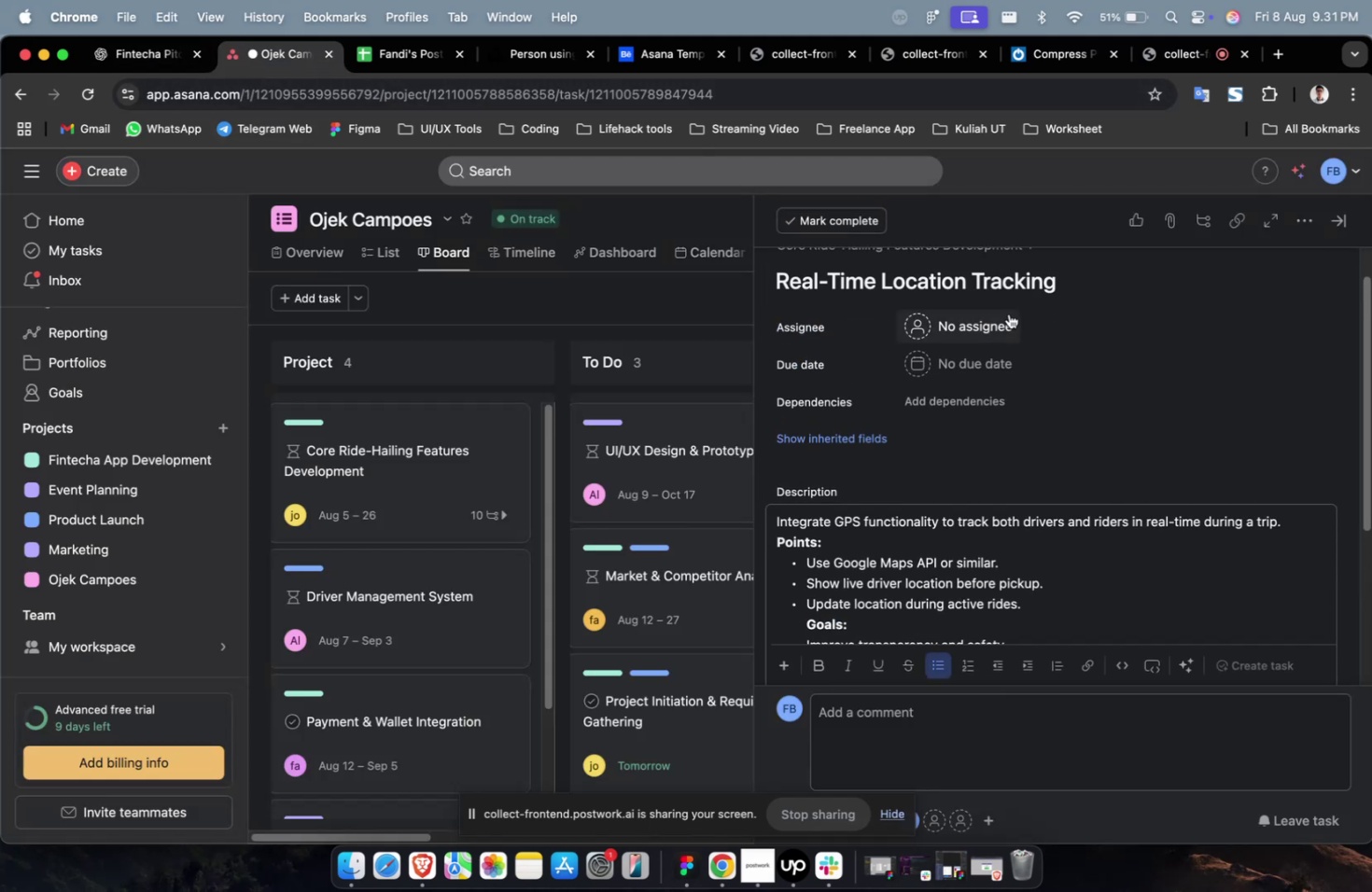 
left_click([1008, 314])
 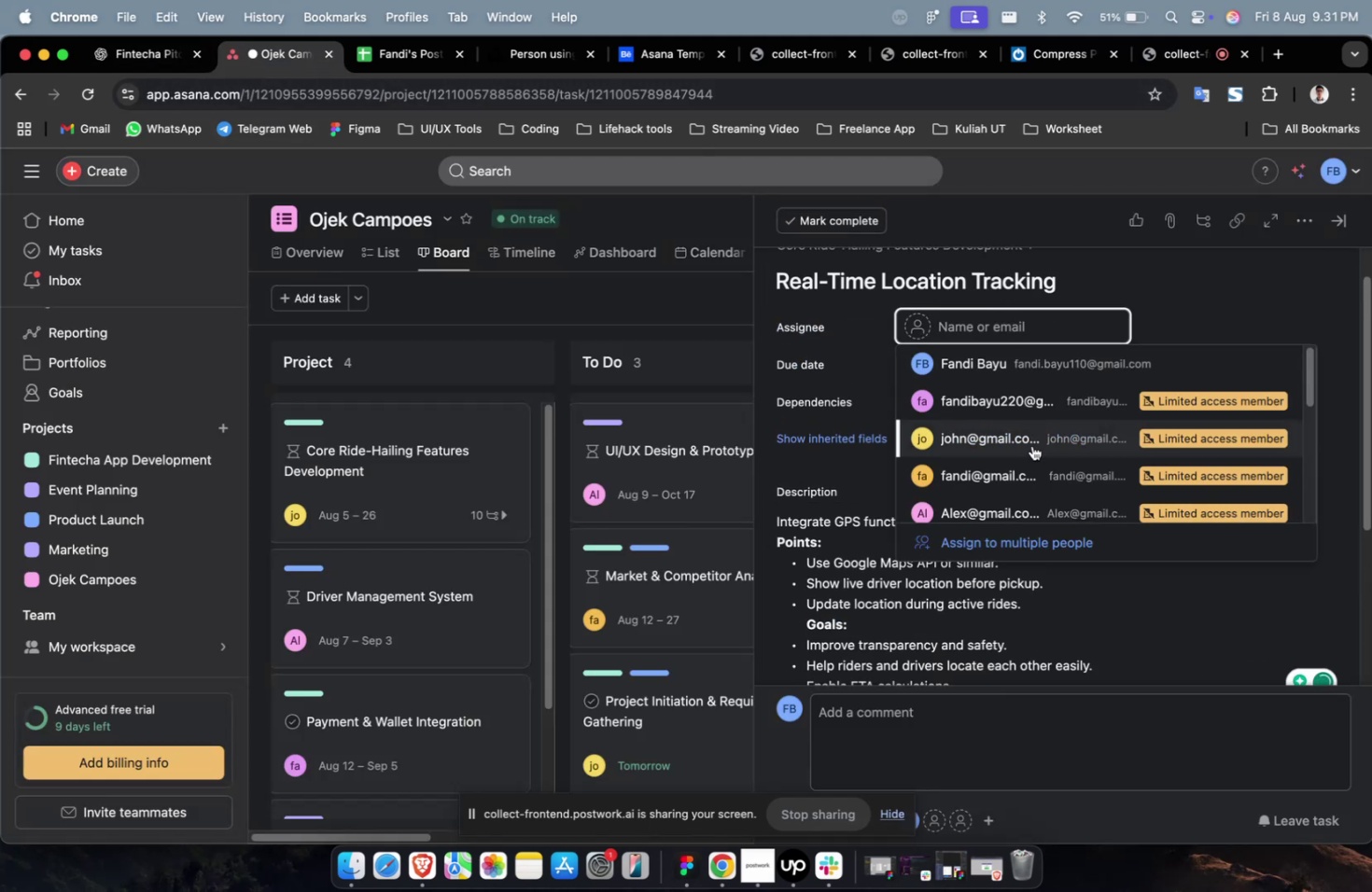 
left_click([1031, 445])
 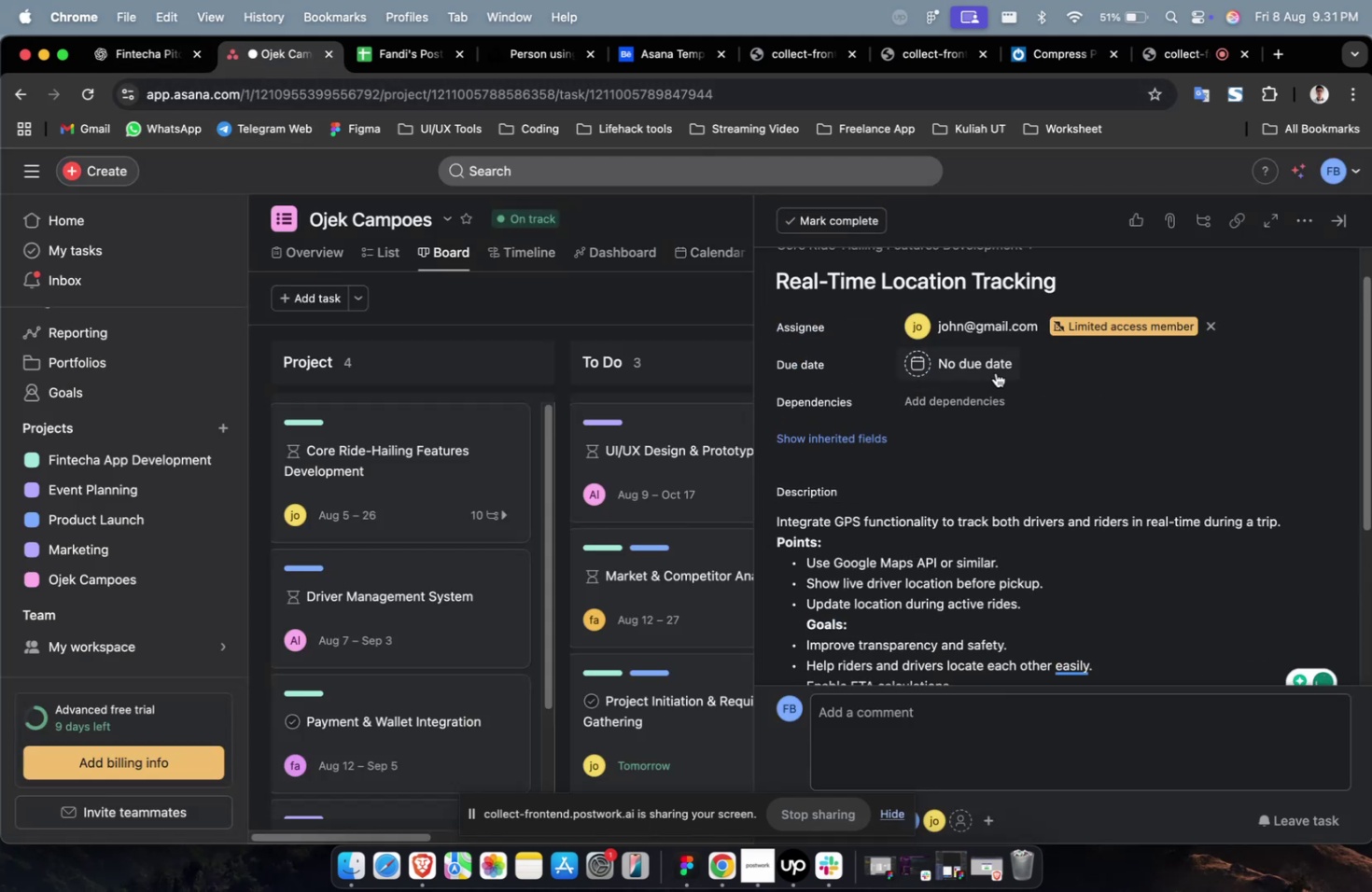 
double_click([995, 372])
 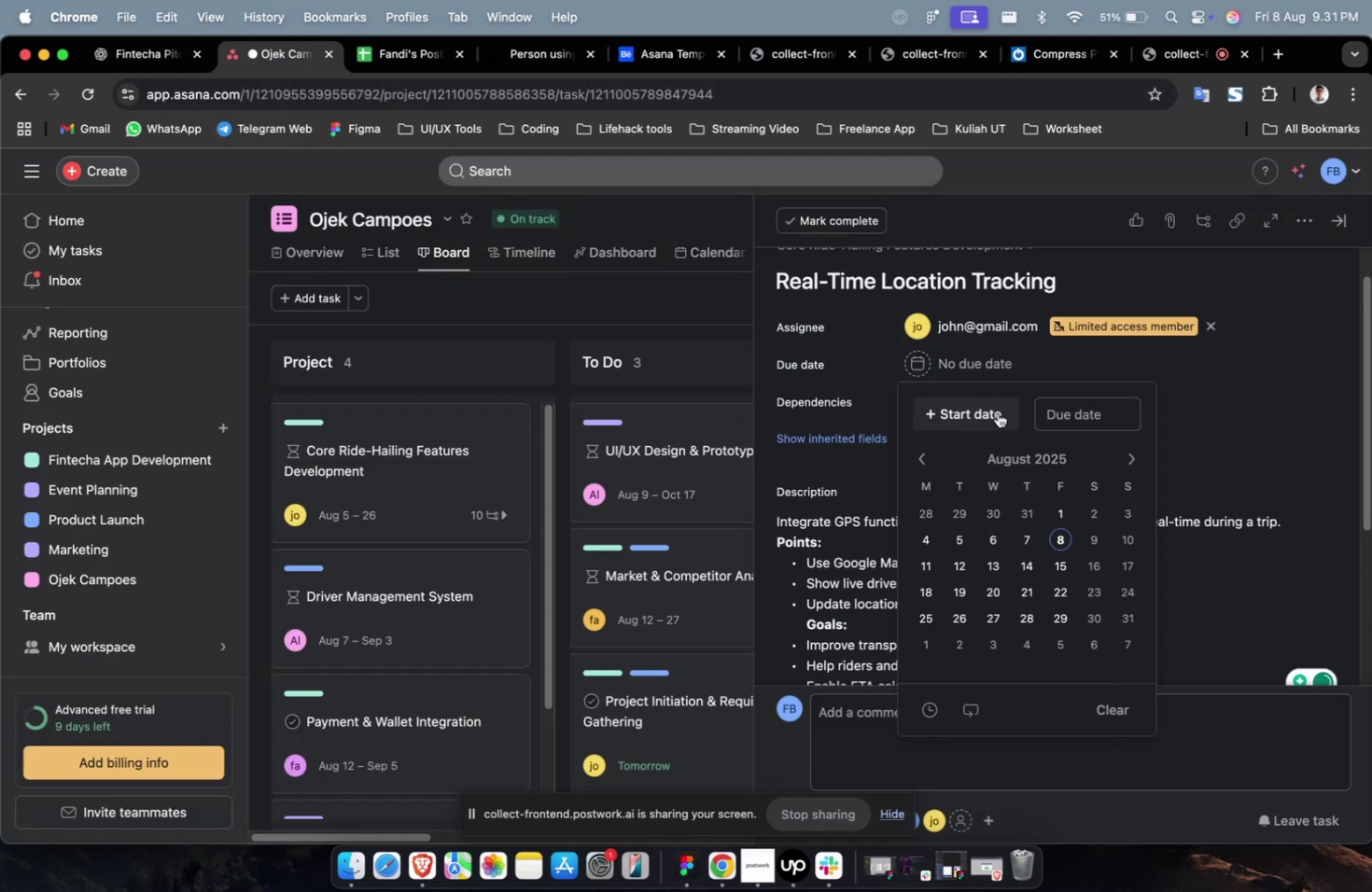 
triple_click([997, 412])
 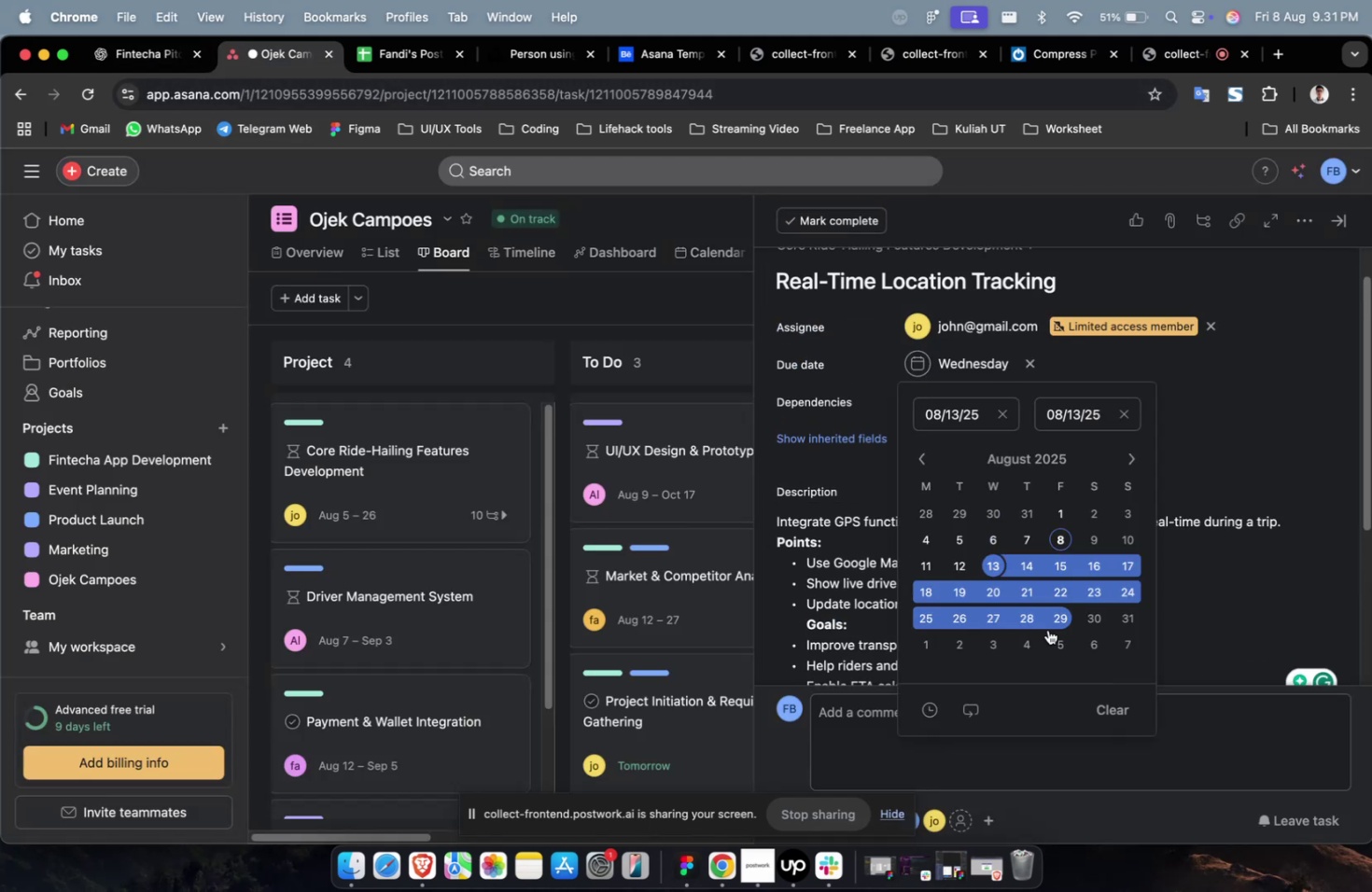 
triple_click([1048, 629])
 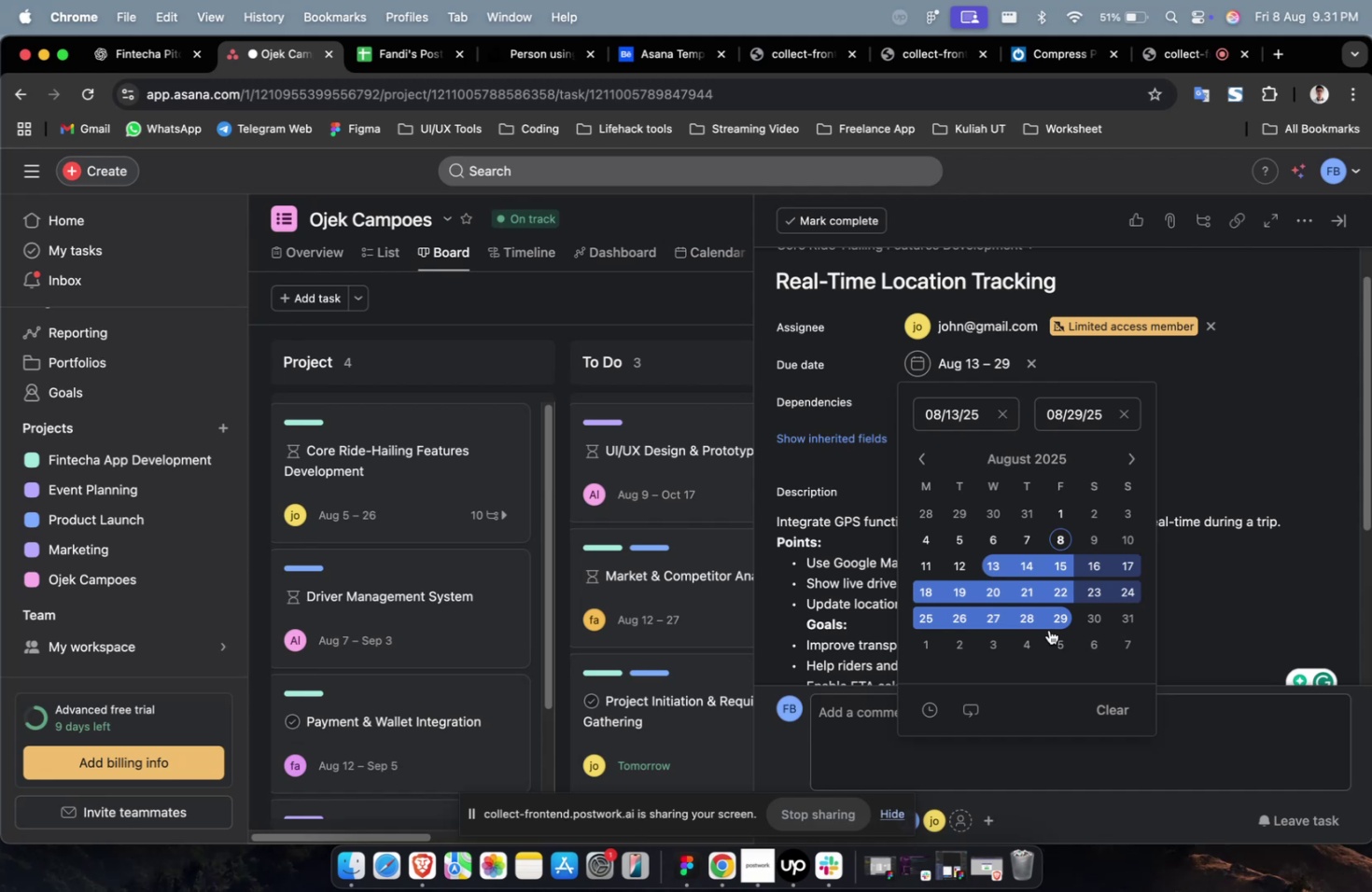 
wait(41.96)
 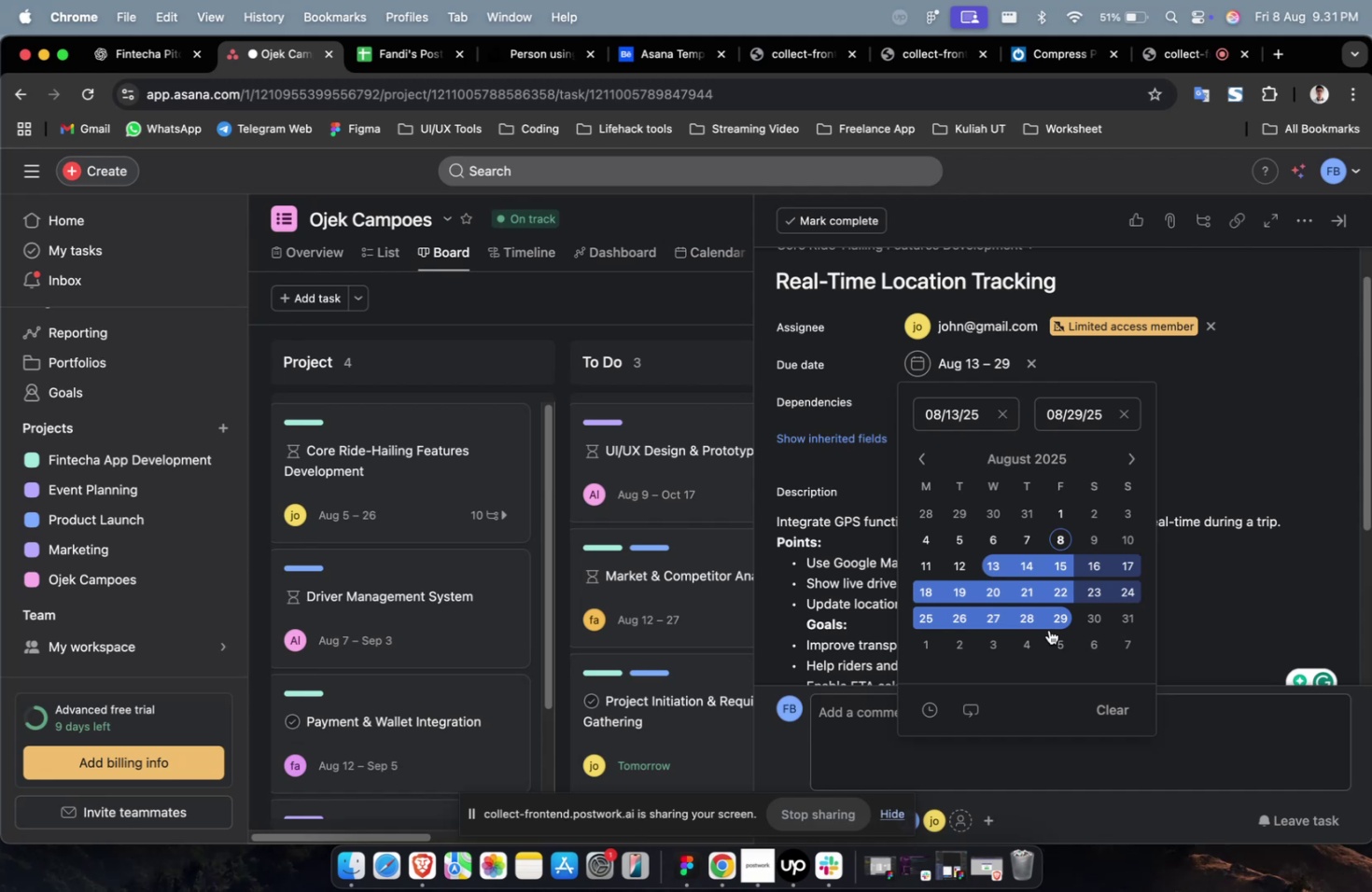 
left_click([1219, 465])
 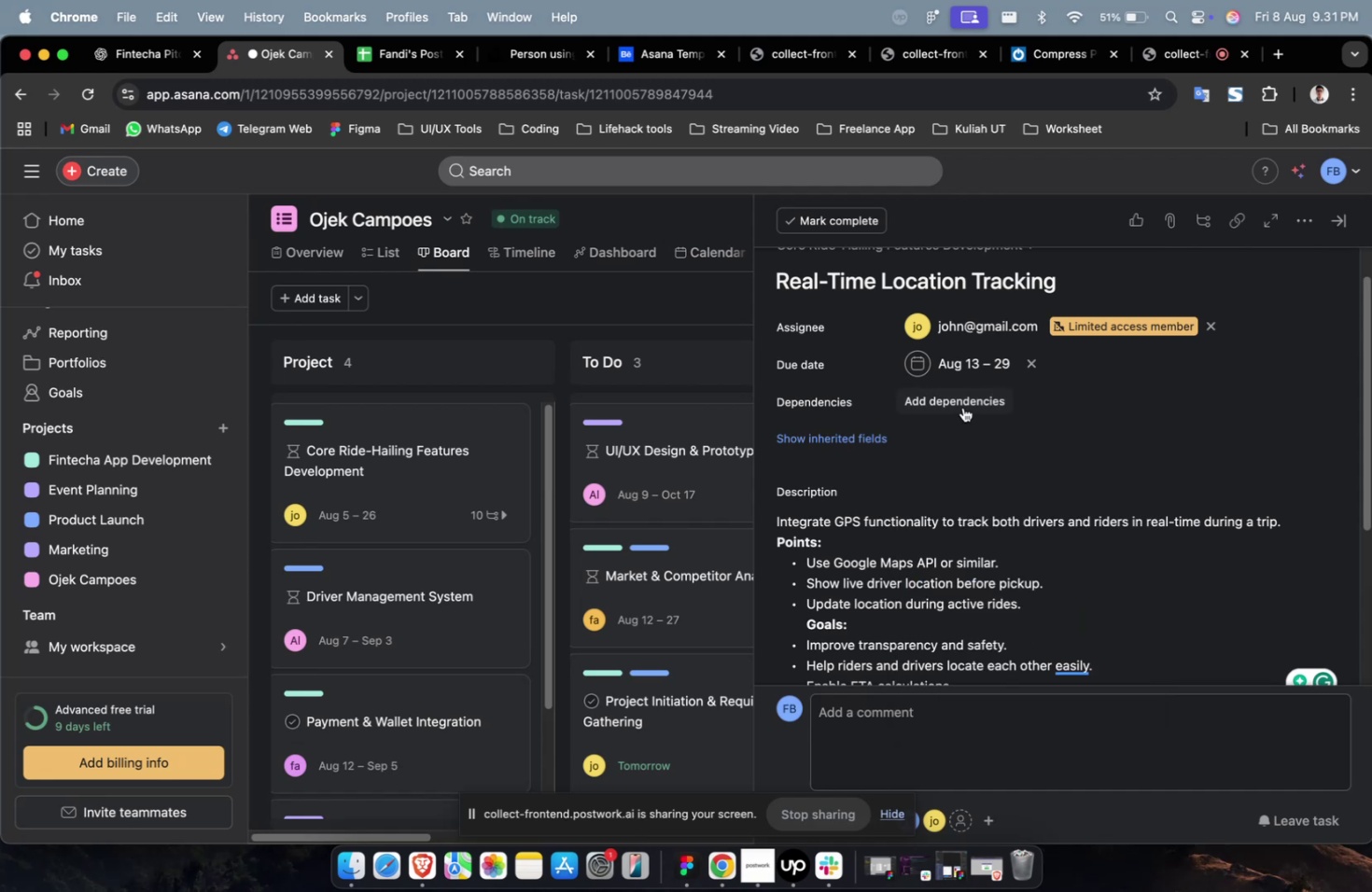 
double_click([962, 407])
 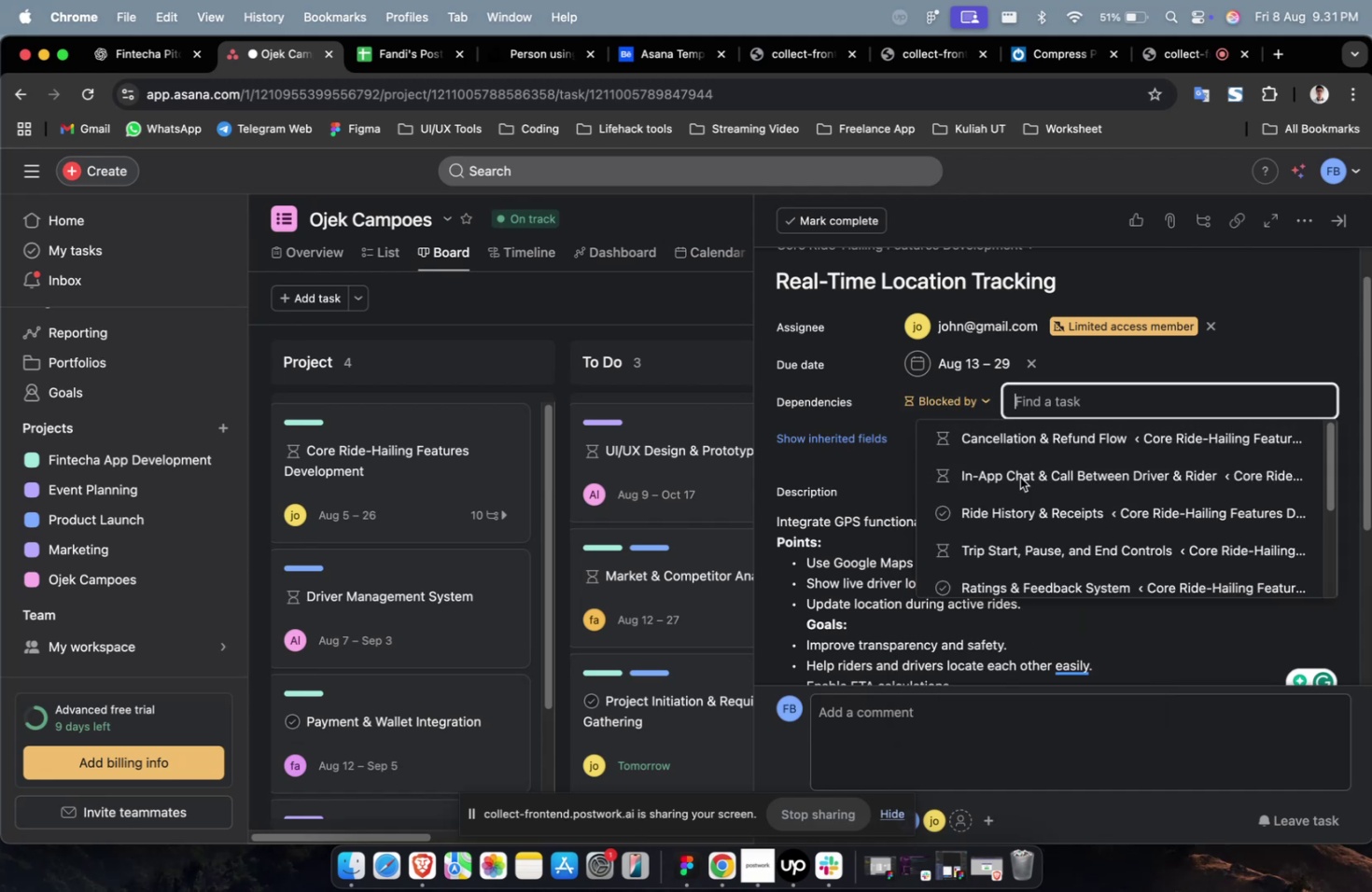 
triple_click([1019, 477])
 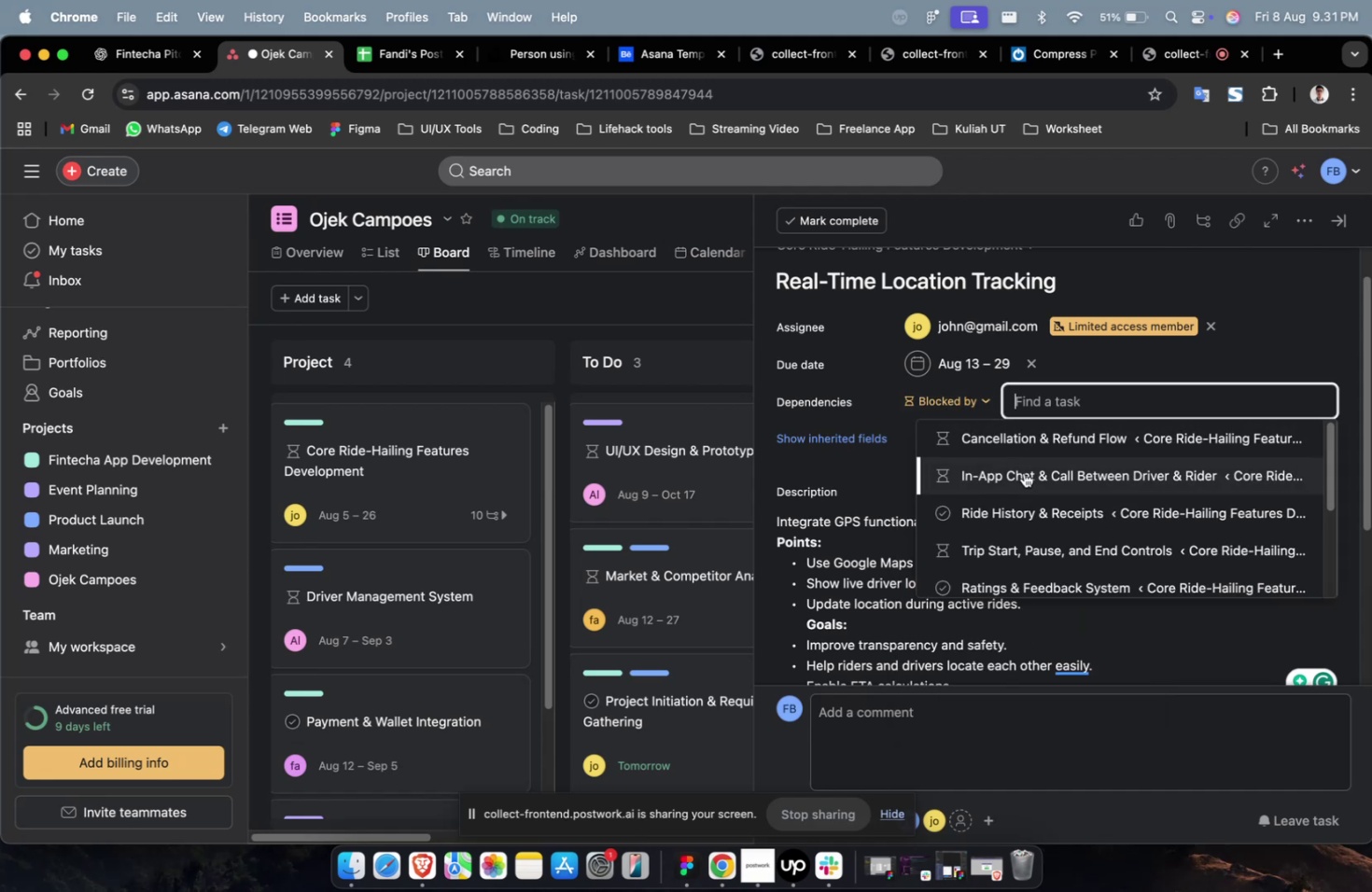 
triple_click([1023, 472])
 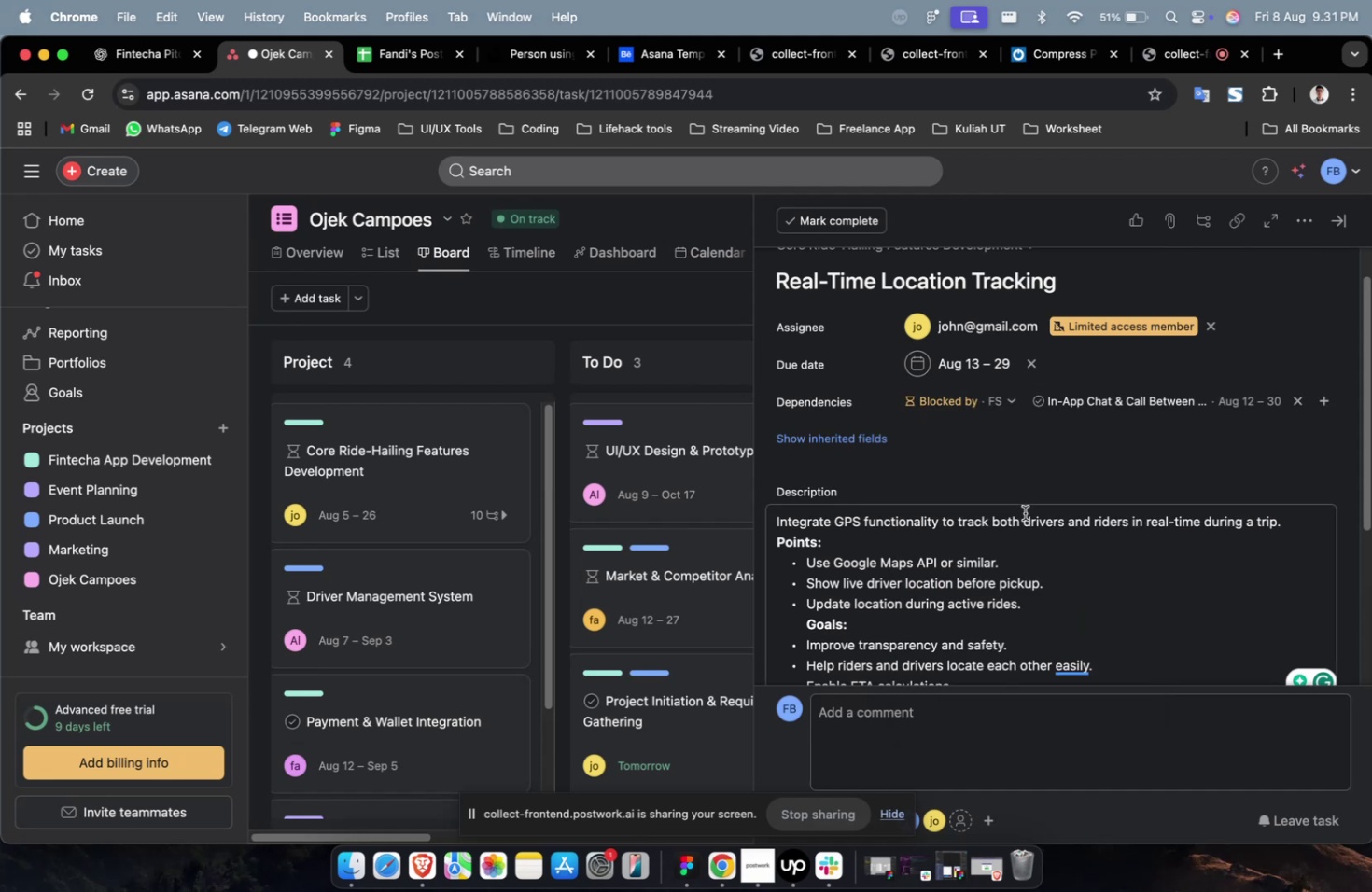 
scroll: coordinate [1024, 512], scroll_direction: down, amount: 4.0
 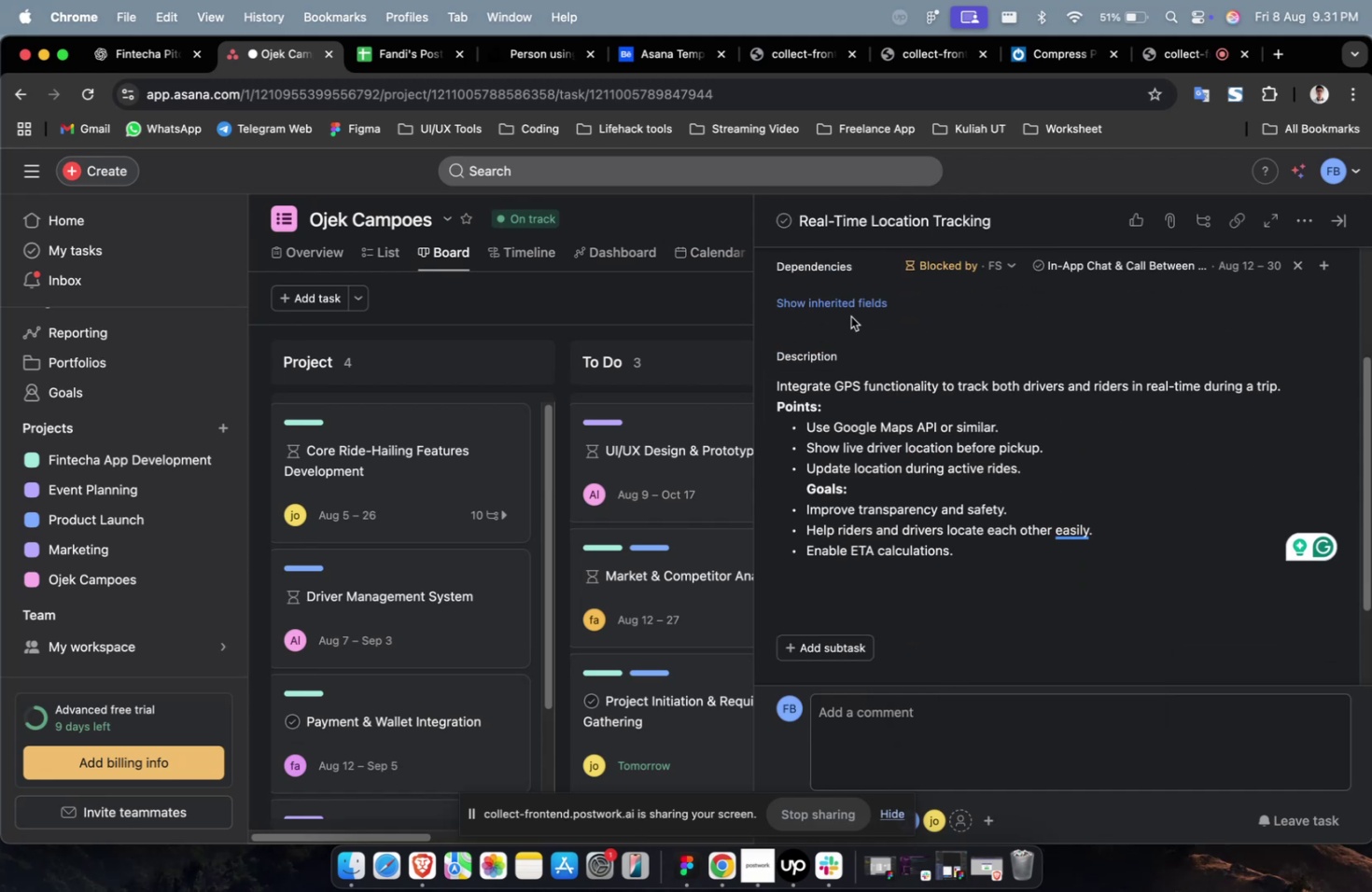 
left_click([853, 301])
 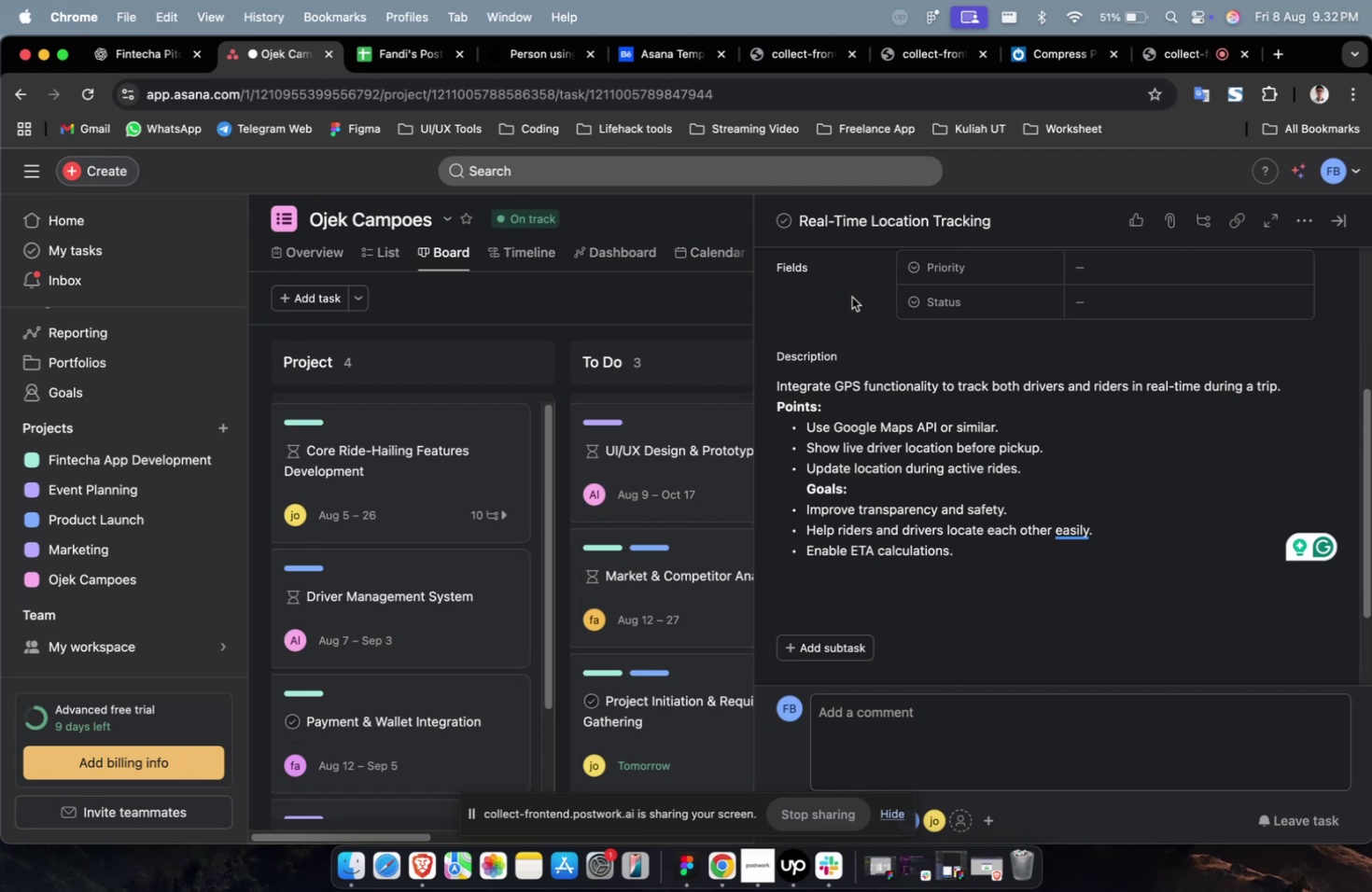 
wait(21.41)
 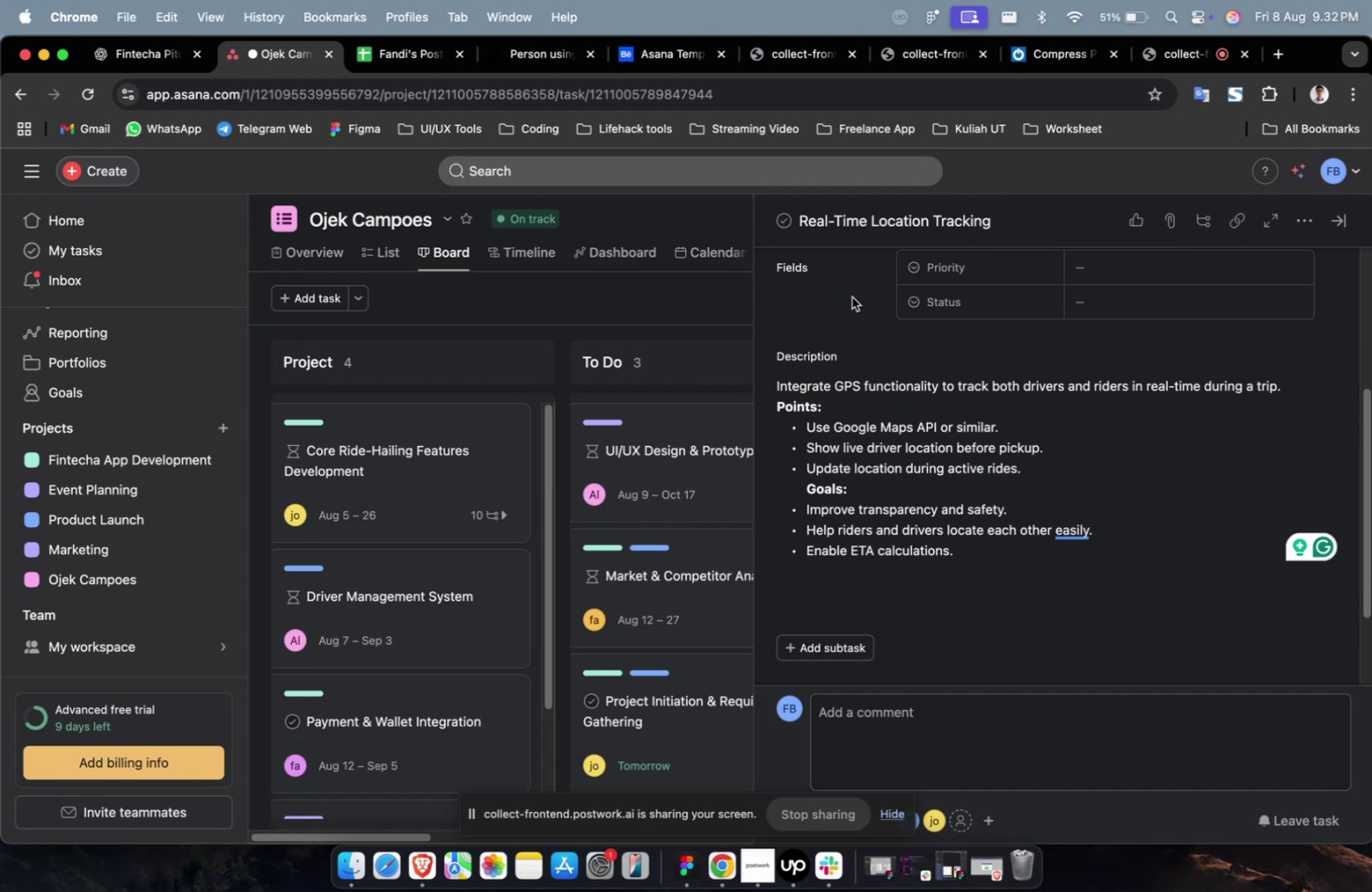 
scroll: coordinate [851, 296], scroll_direction: up, amount: 8.0
 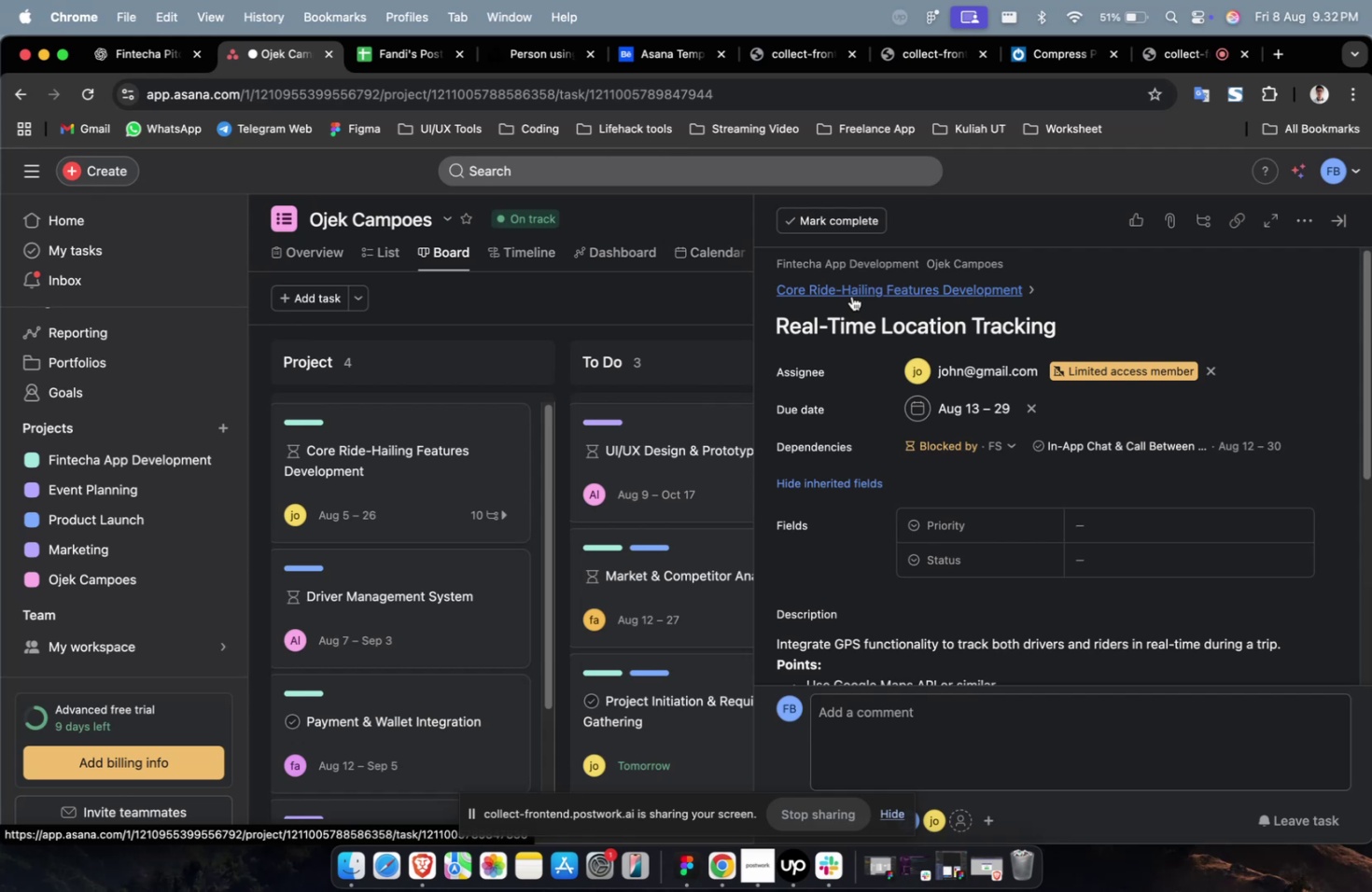 
wait(22.6)
 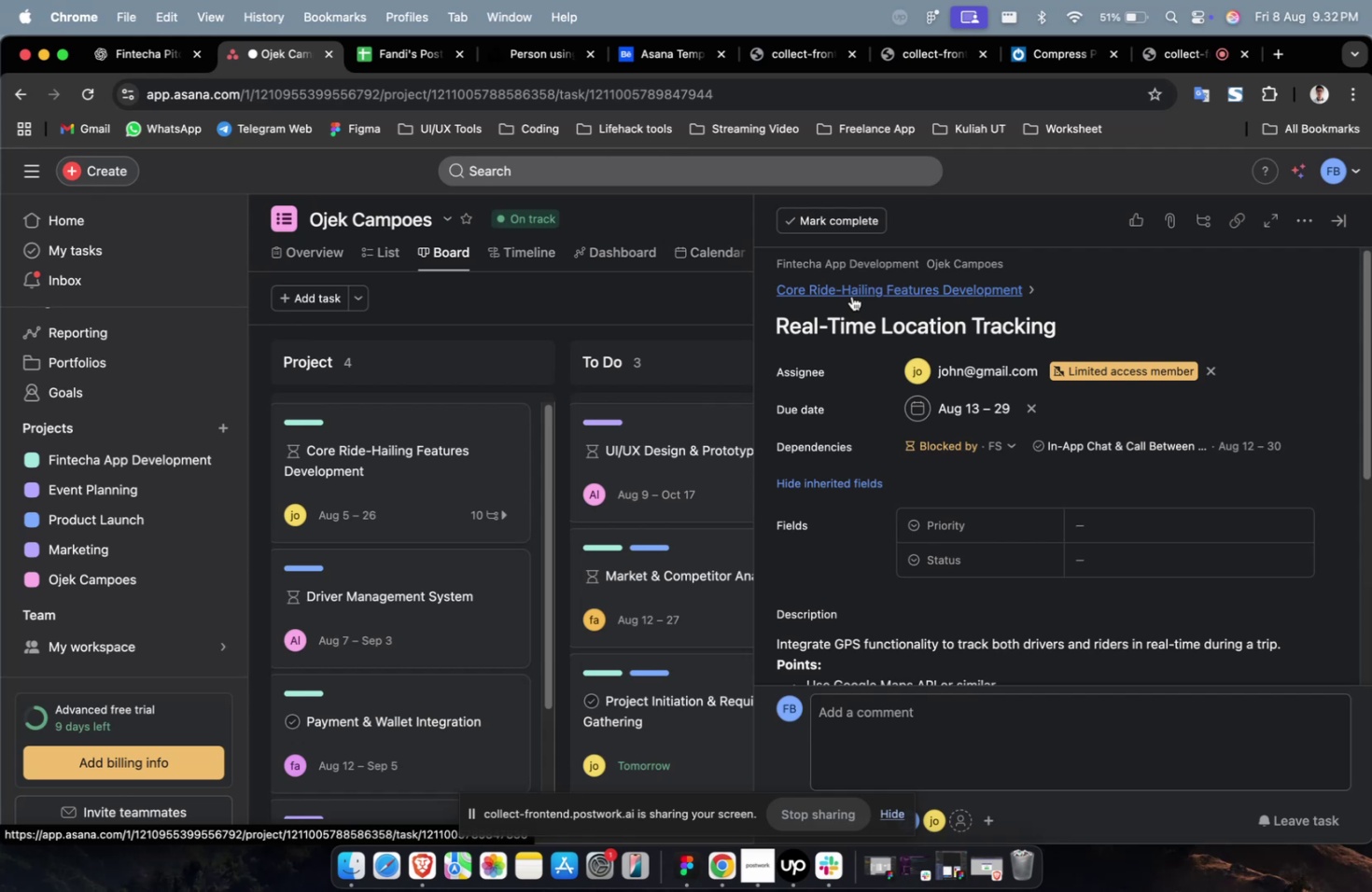 
scroll: coordinate [851, 296], scroll_direction: down, amount: 1.0
 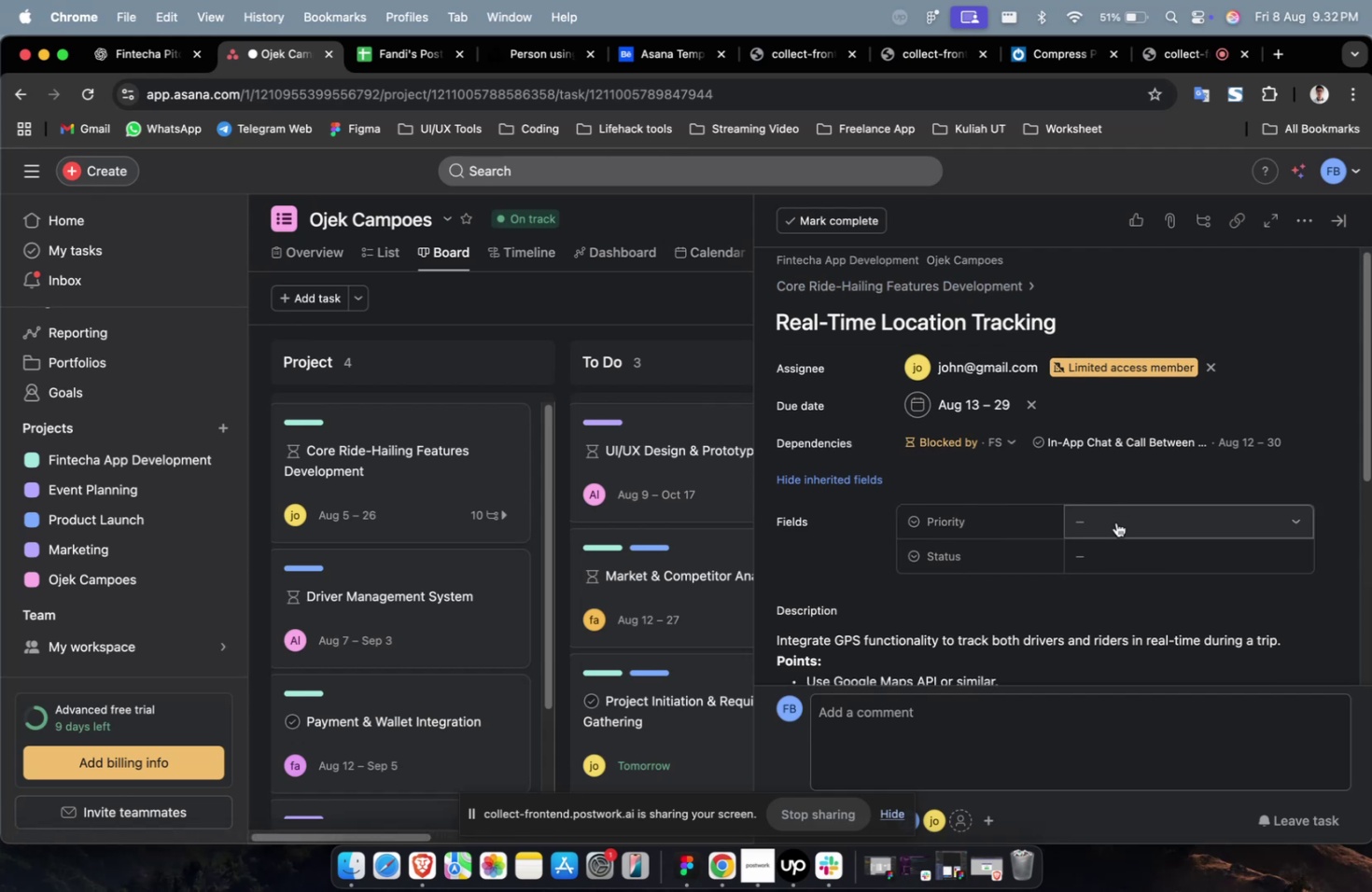 
left_click([1115, 522])
 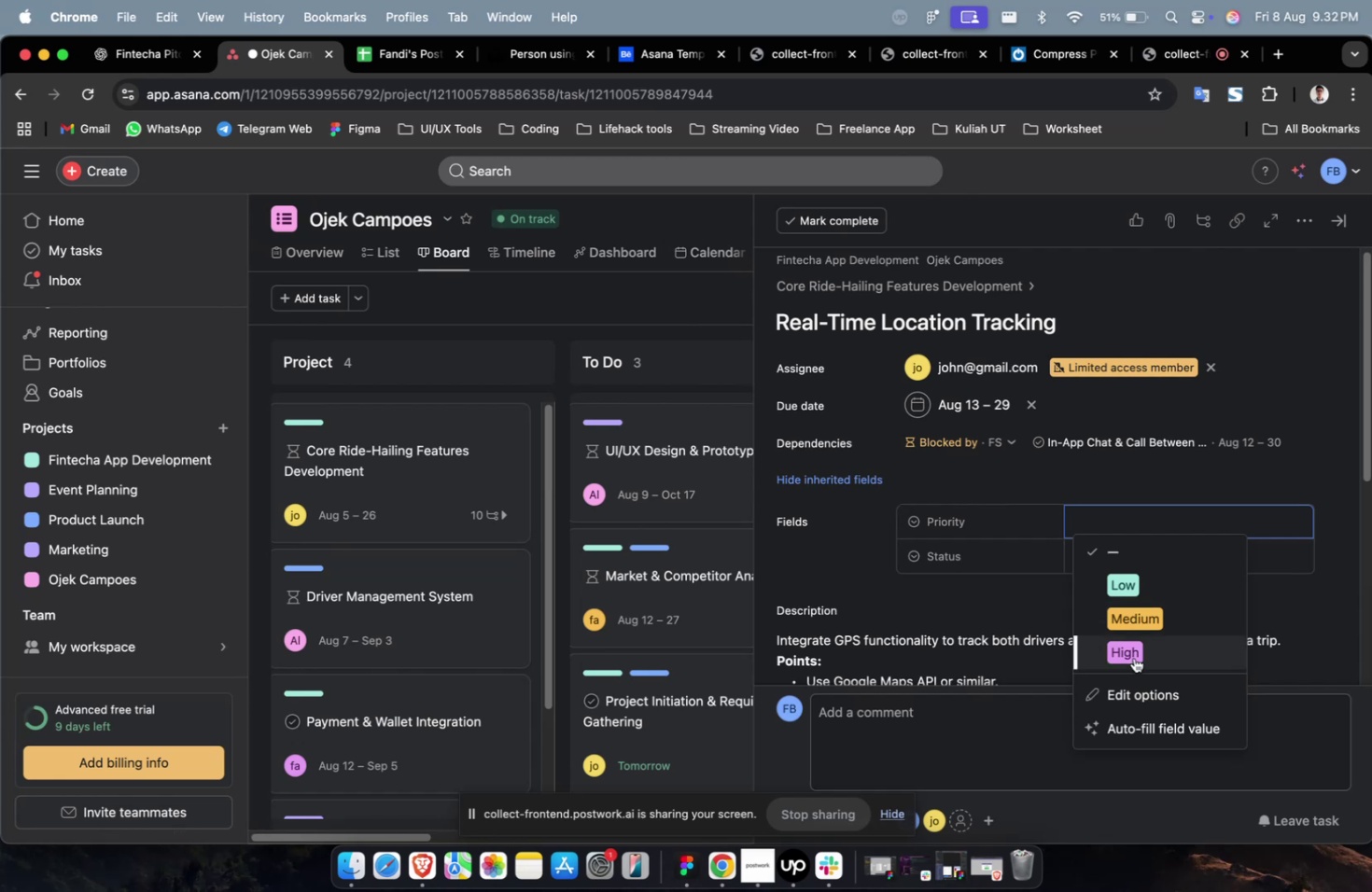 
left_click([1136, 648])
 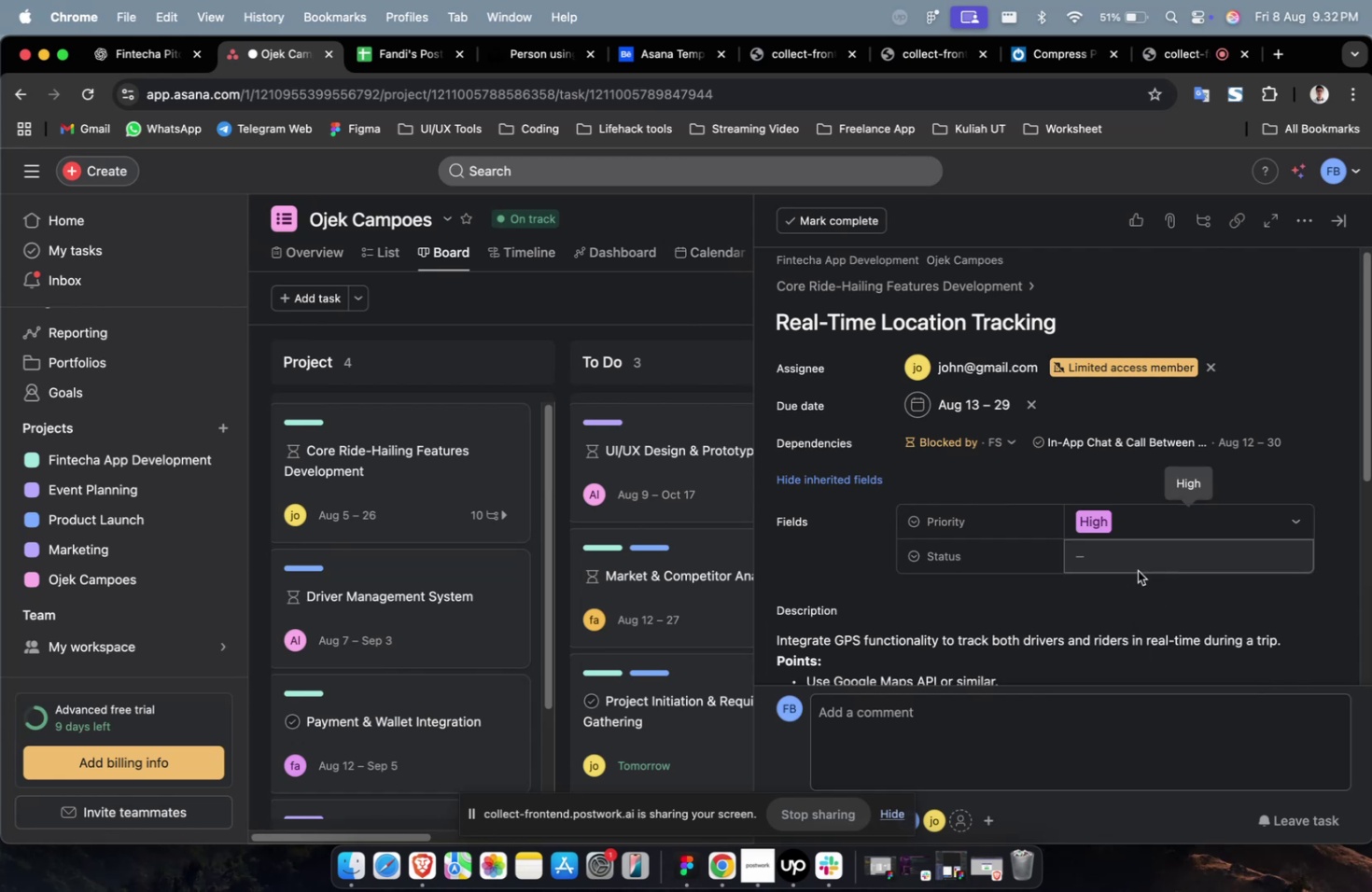 
wait(10.07)
 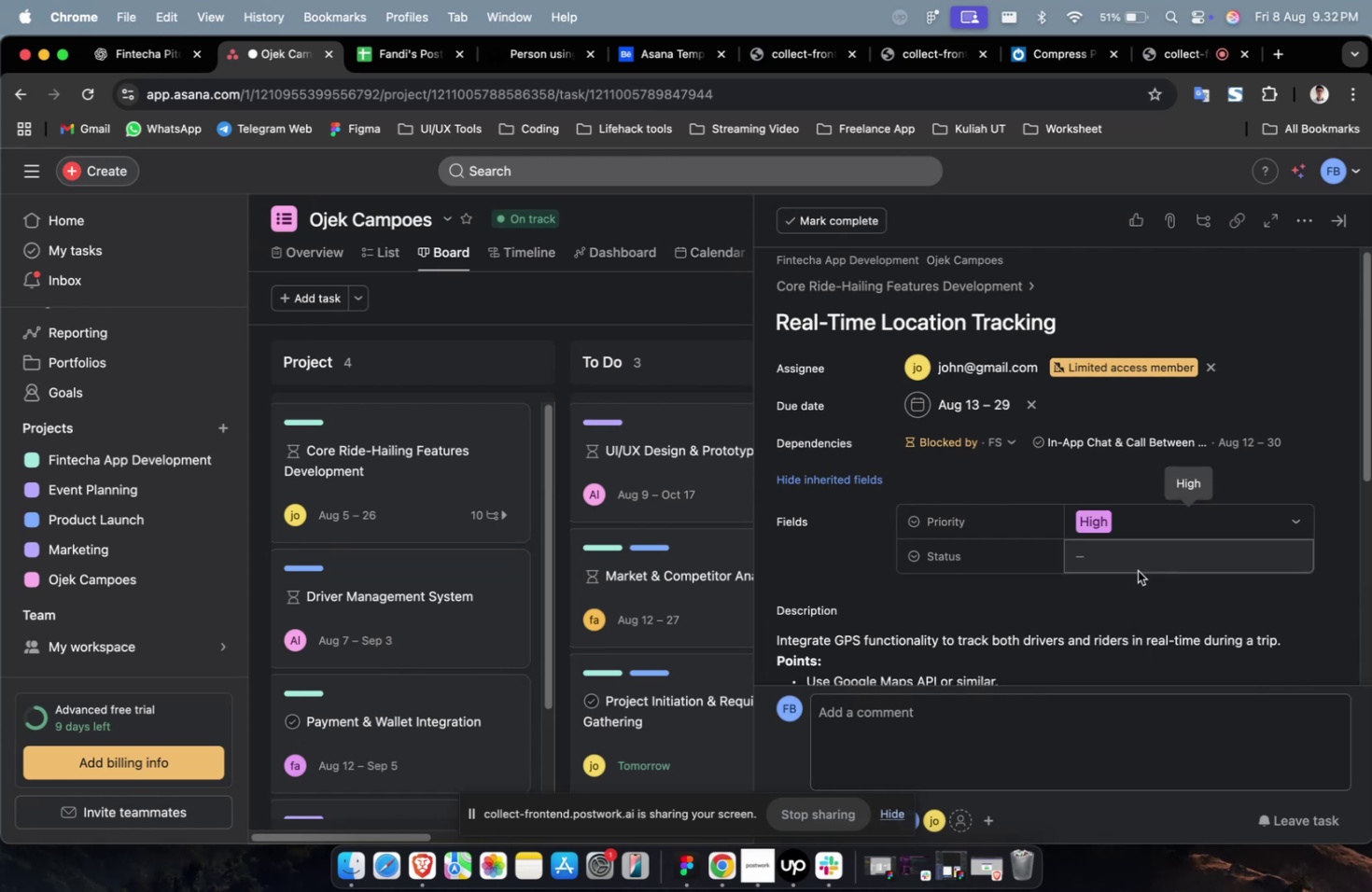 
scroll: coordinate [1129, 560], scroll_direction: down, amount: 4.0
 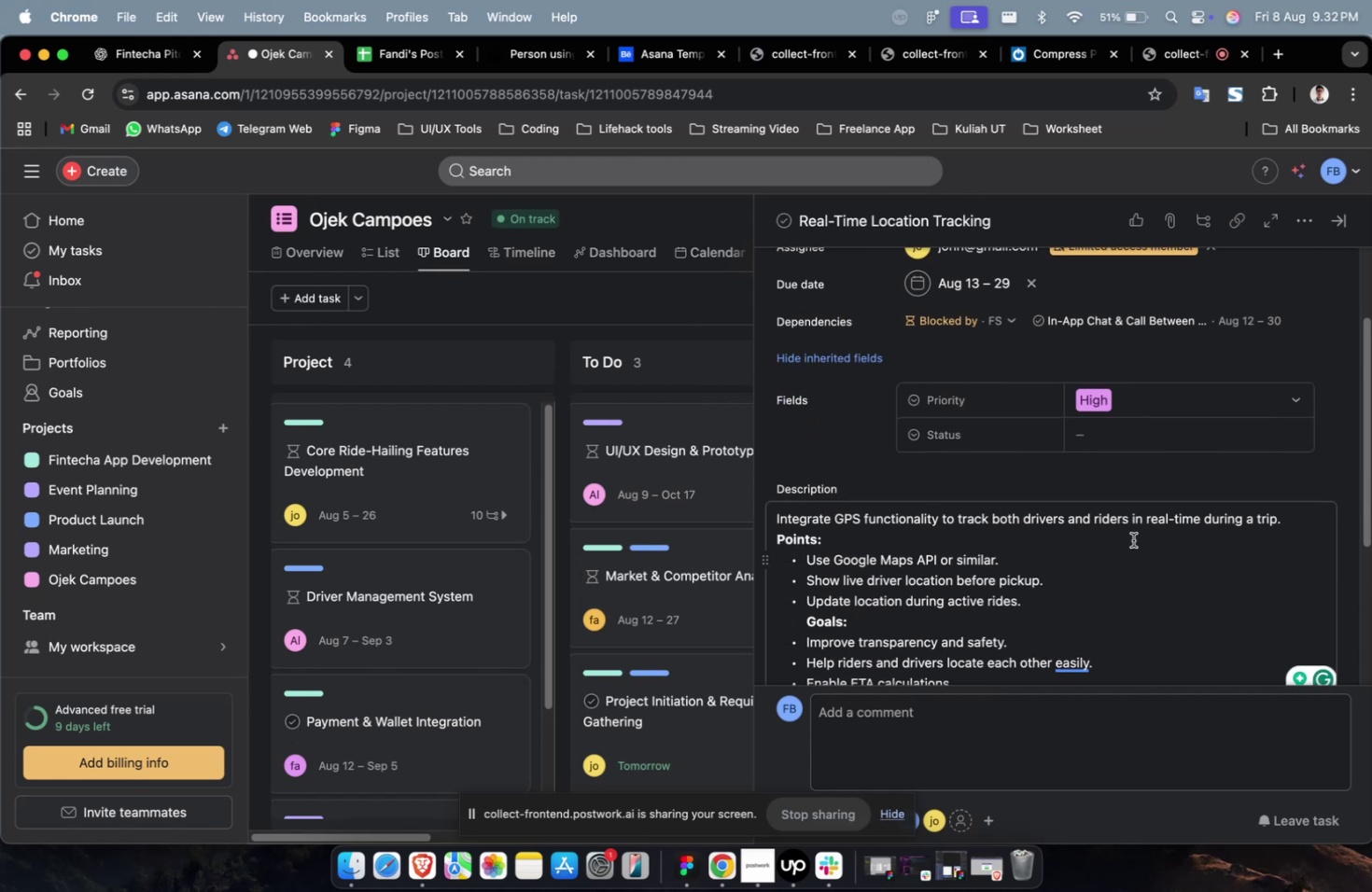 
left_click([1145, 442])
 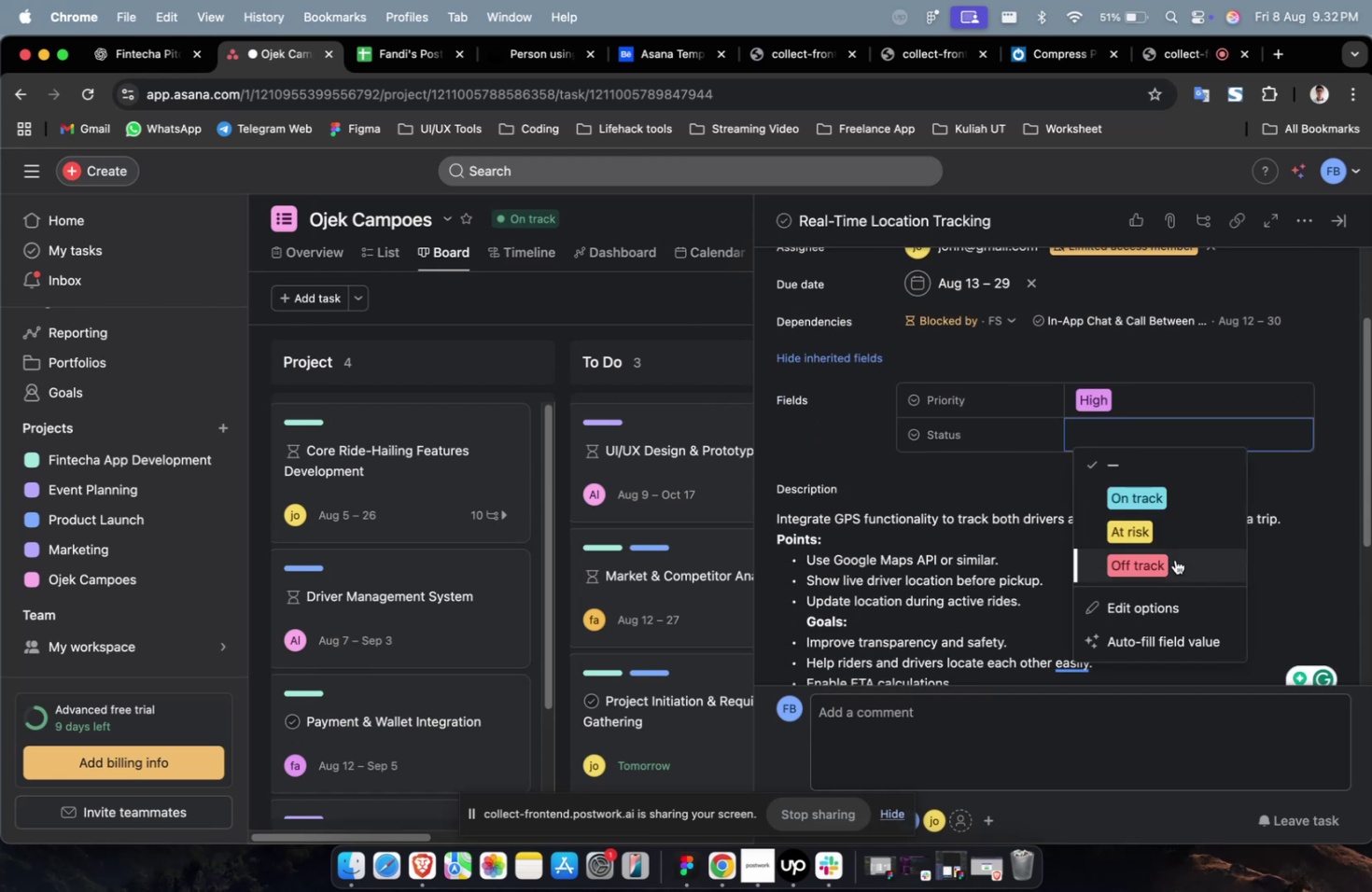 
double_click([1174, 559])
 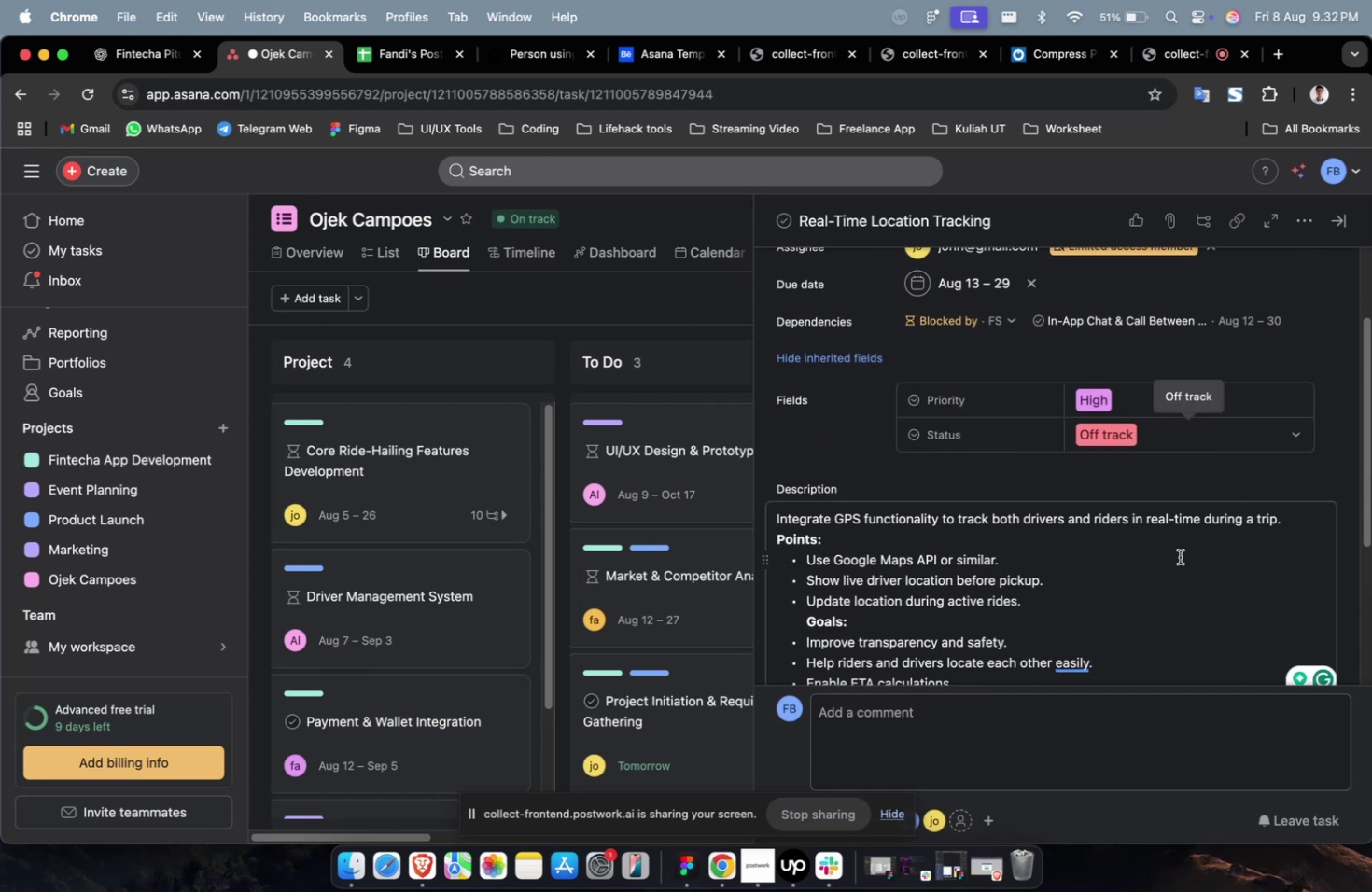 
scroll: coordinate [1164, 415], scroll_direction: up, amount: 9.0
 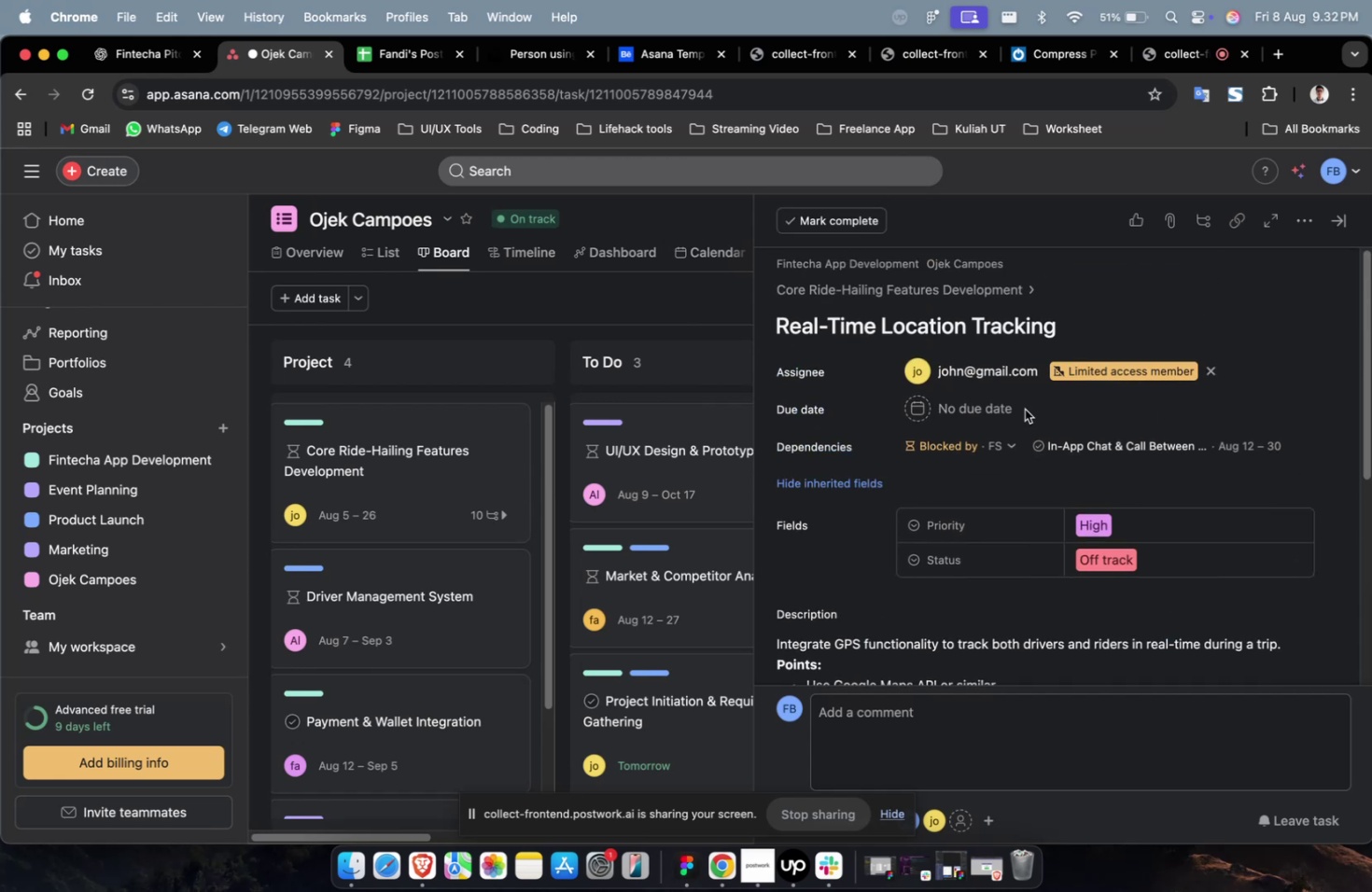 
double_click([976, 411])
 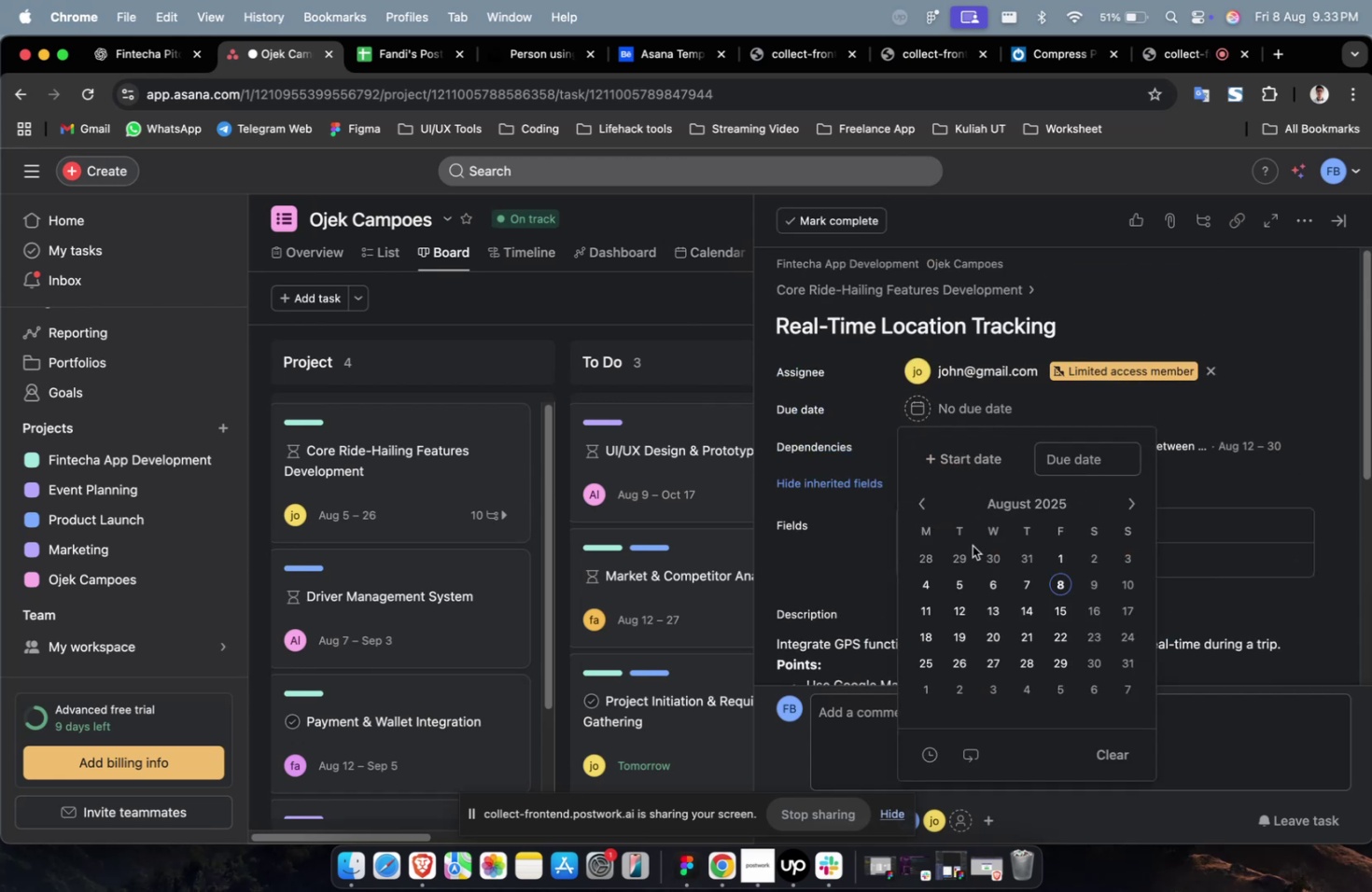 
double_click([966, 555])
 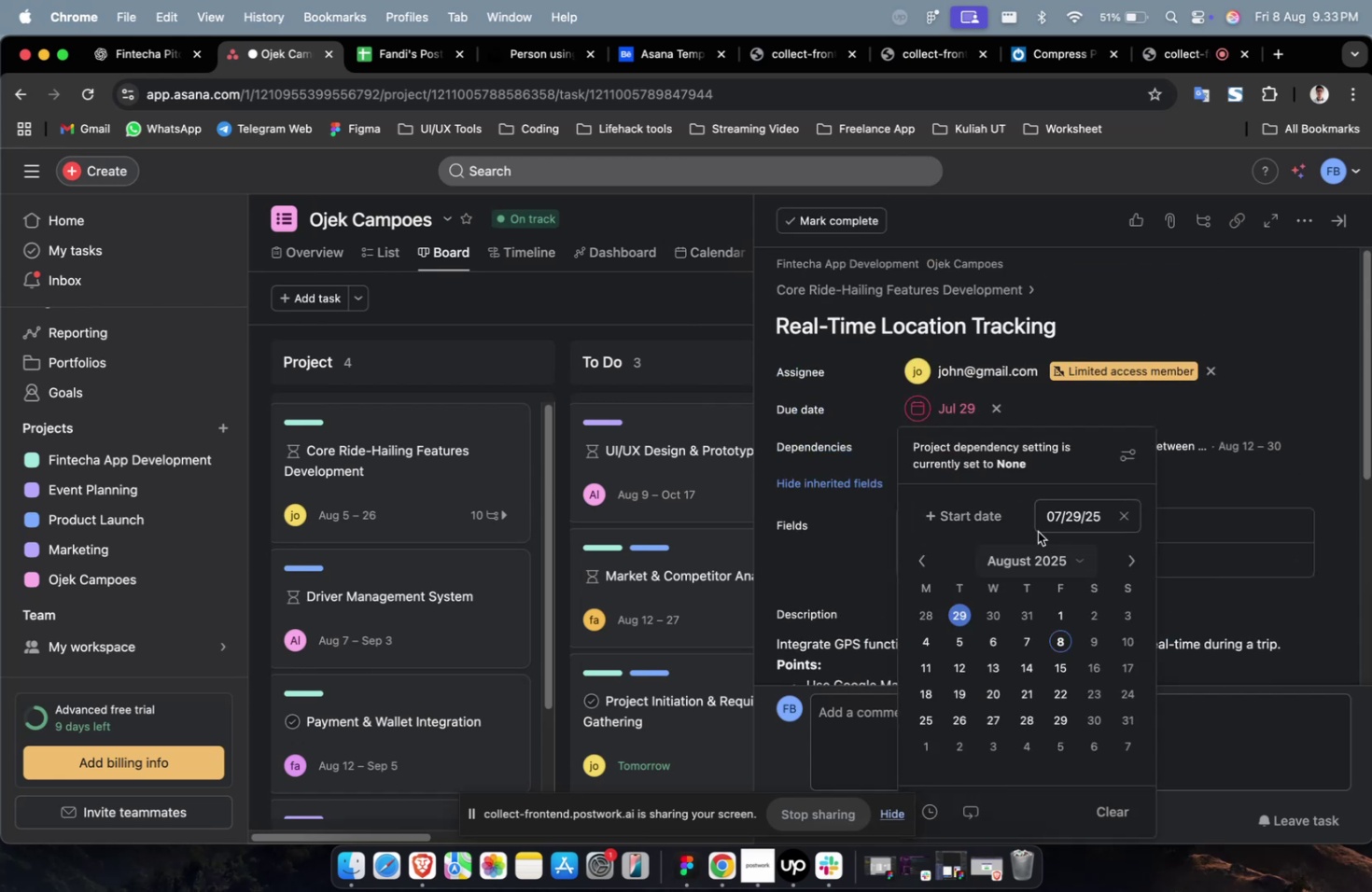 
left_click([988, 513])
 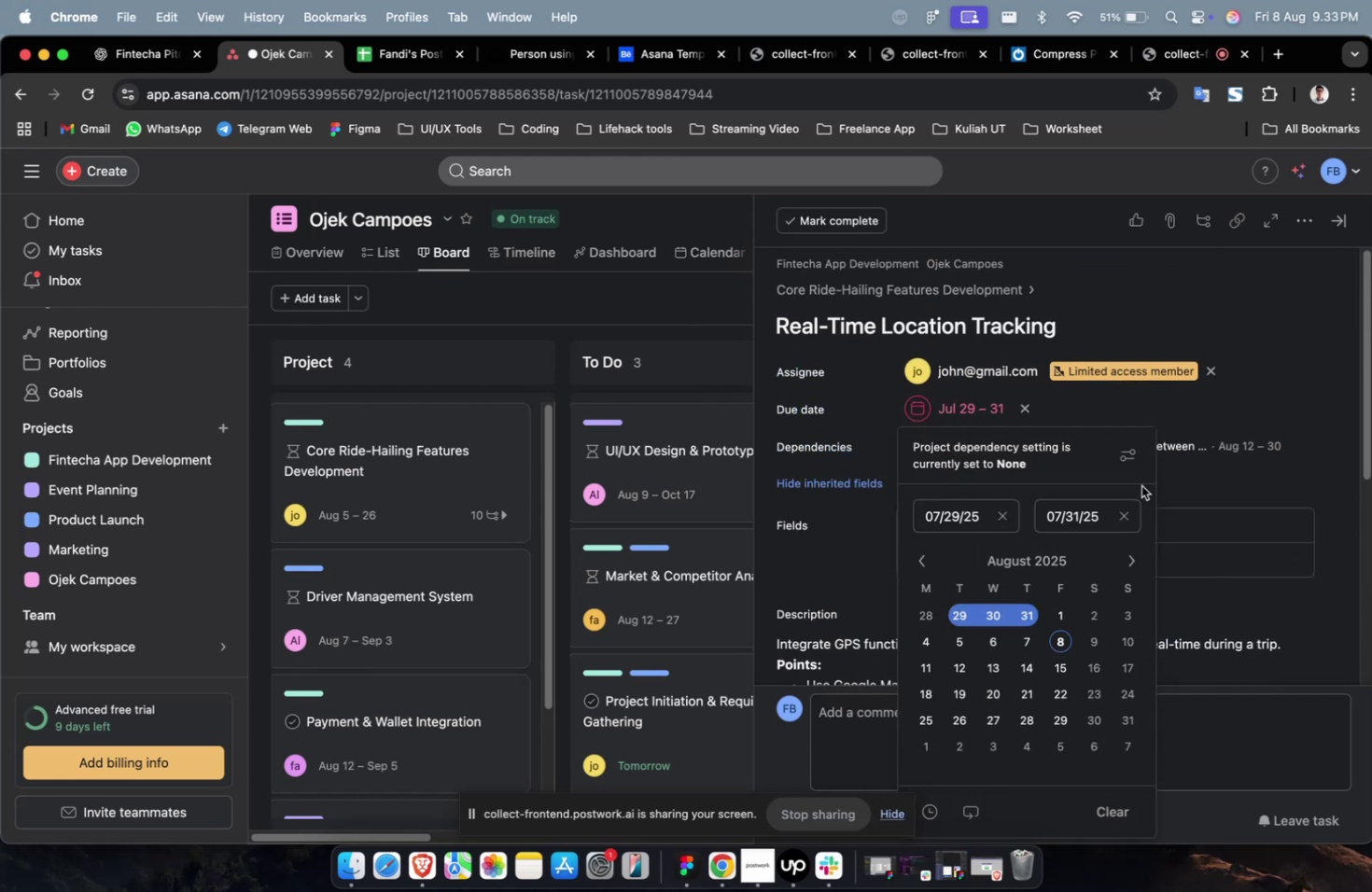 
double_click([1215, 392])
 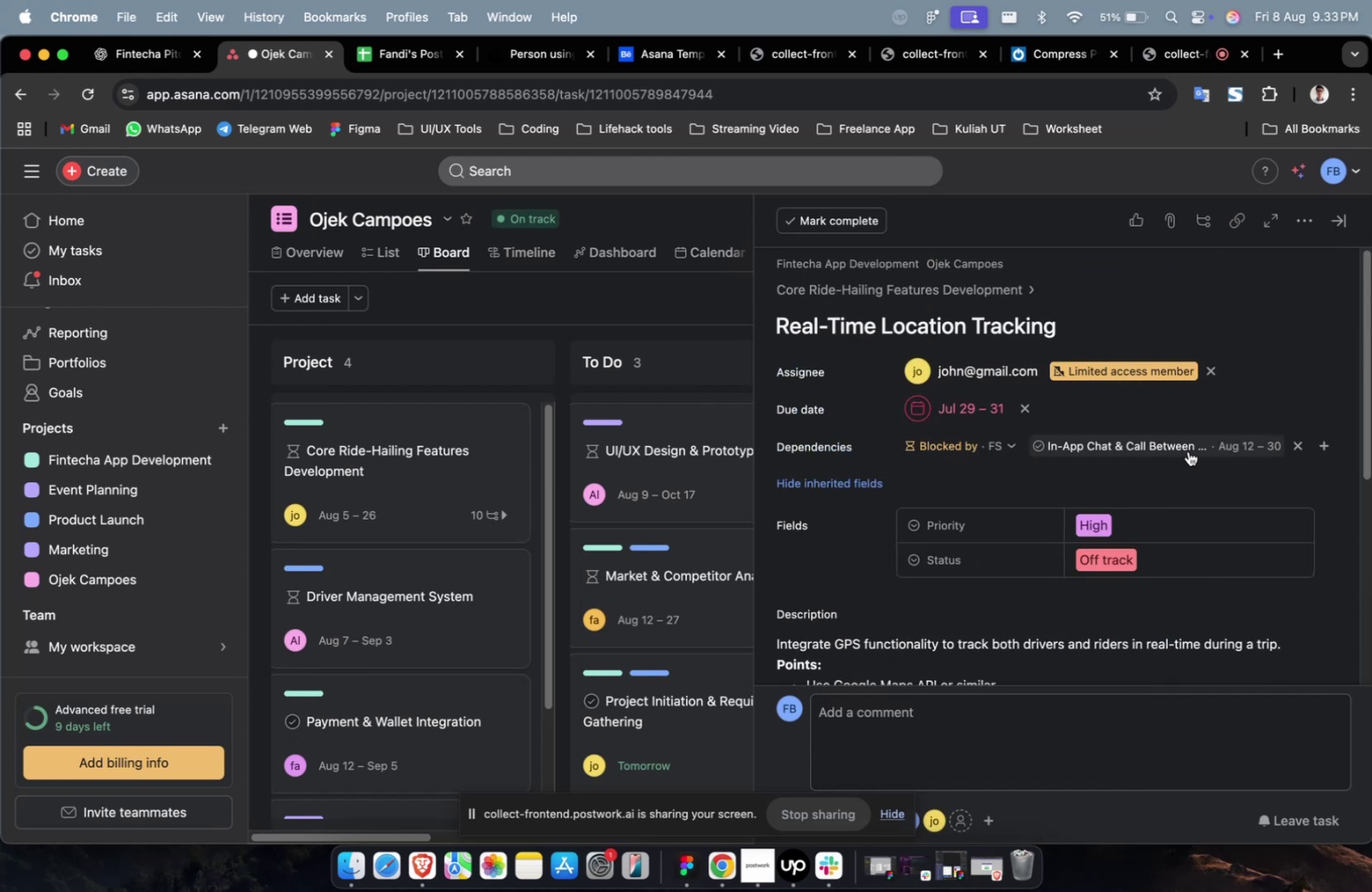 
scroll: coordinate [1186, 454], scroll_direction: down, amount: 15.0
 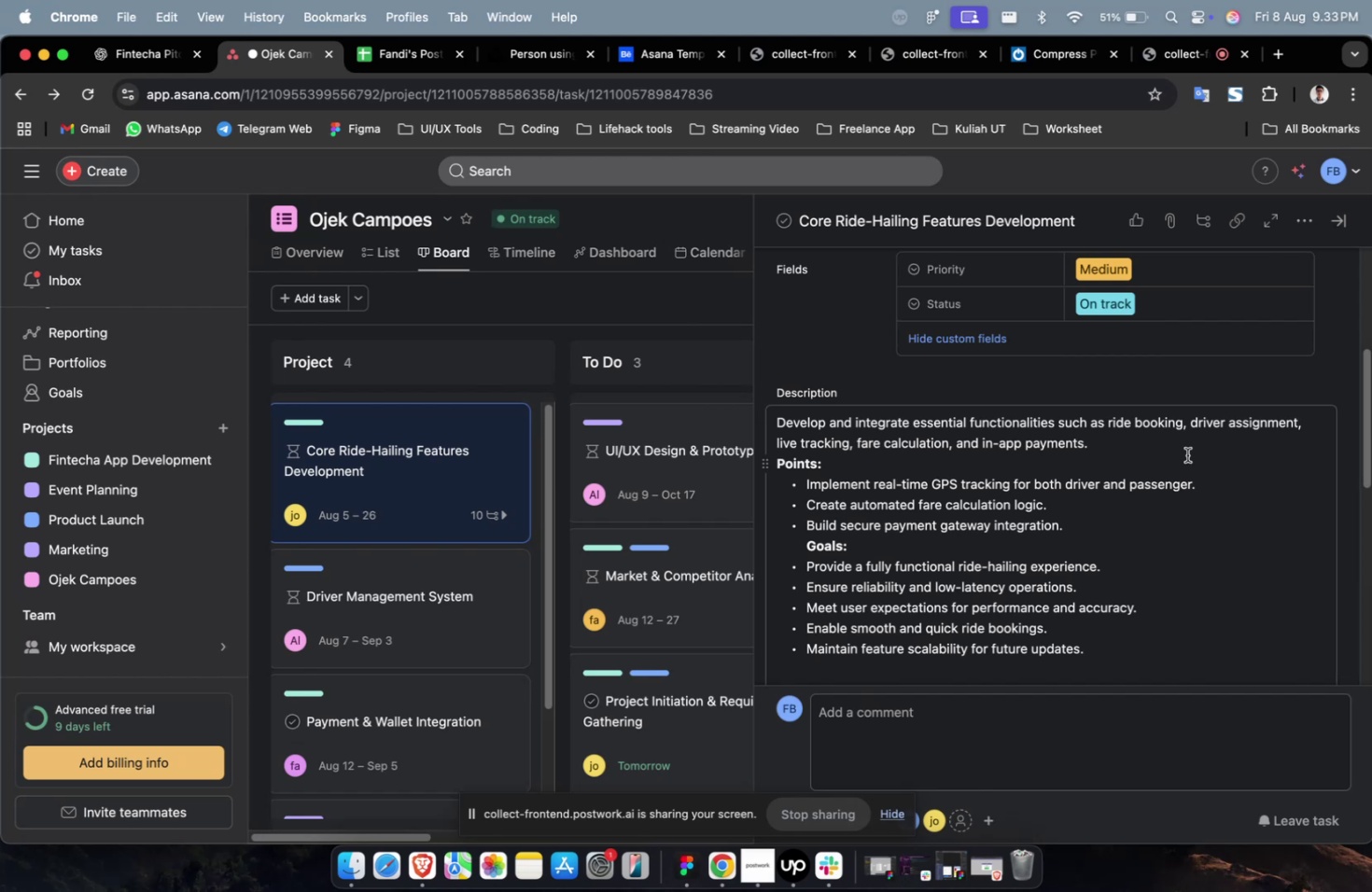 
wait(14.45)
 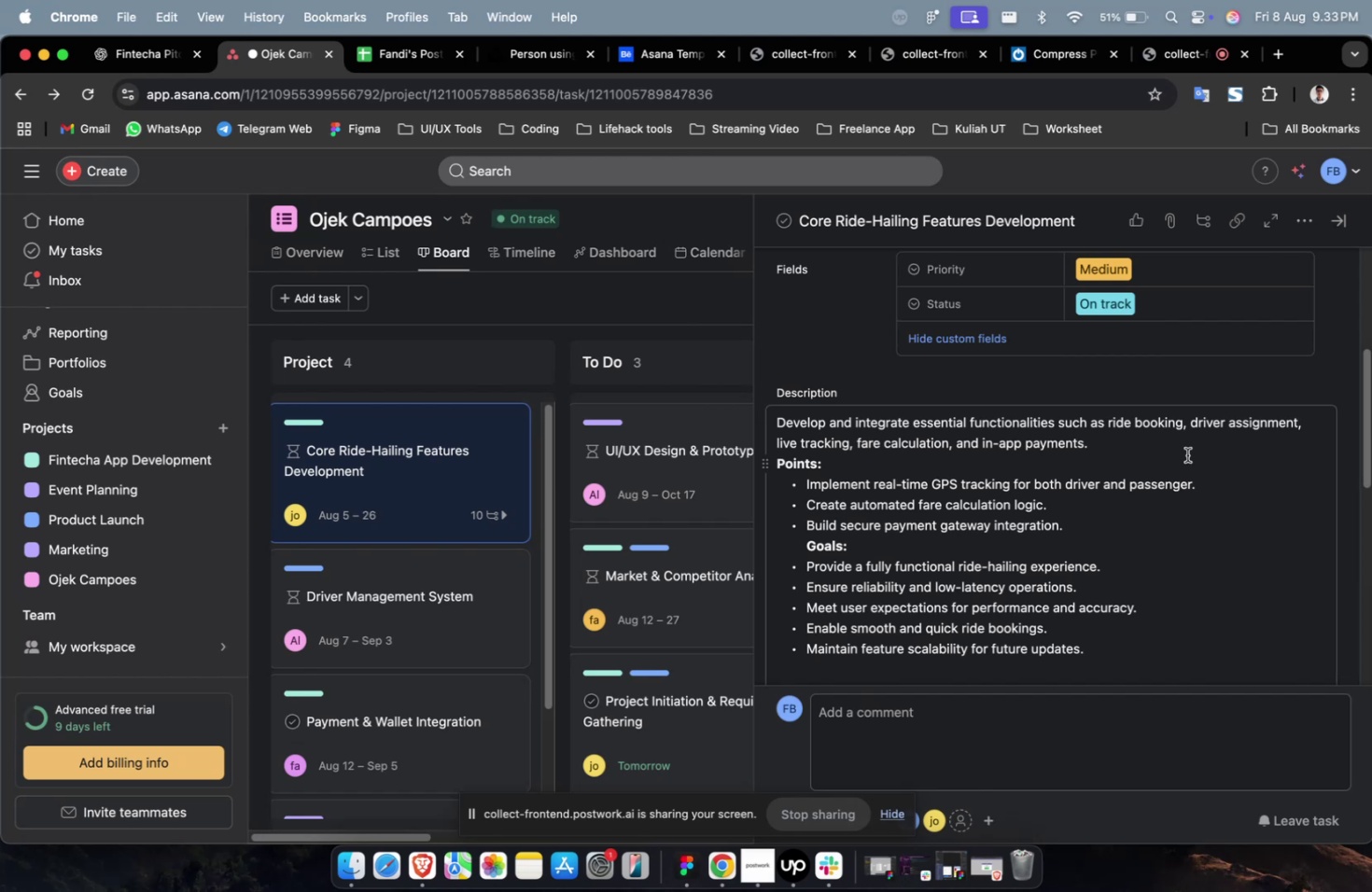 
scroll: coordinate [1185, 455], scroll_direction: down, amount: 14.0
 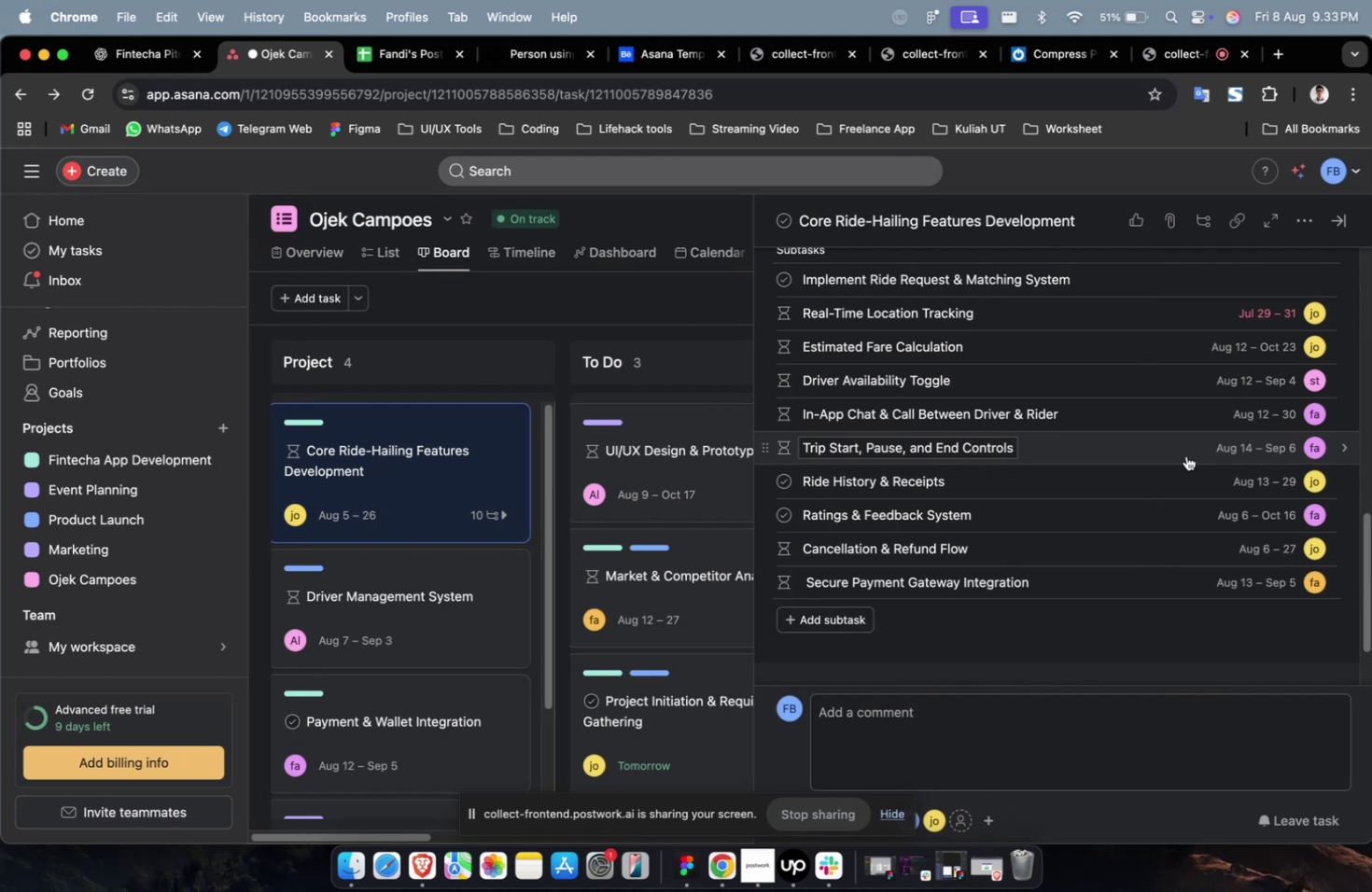 
wait(33.89)
 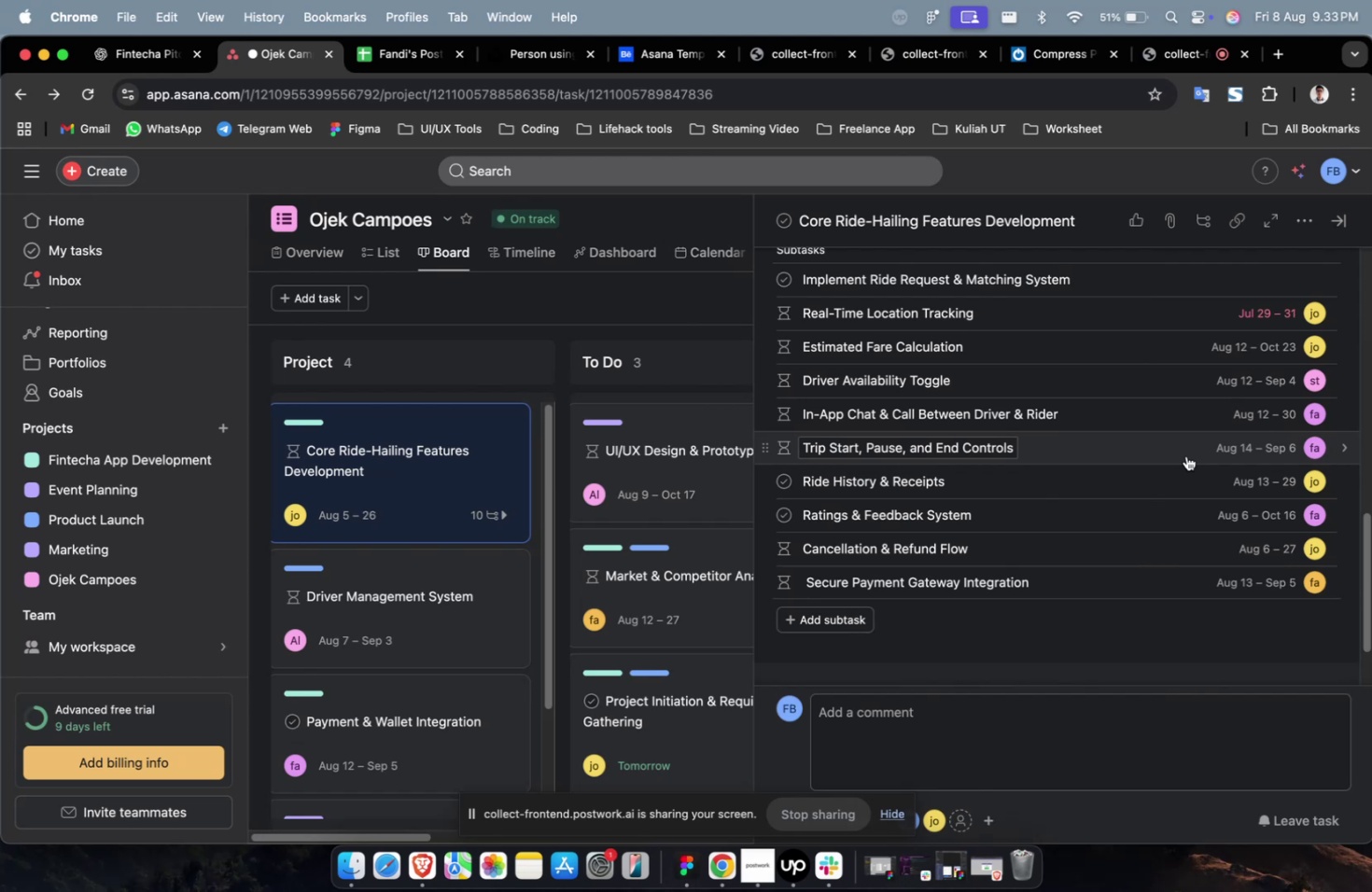 
scroll: coordinate [1200, 394], scroll_direction: up, amount: 4.0
 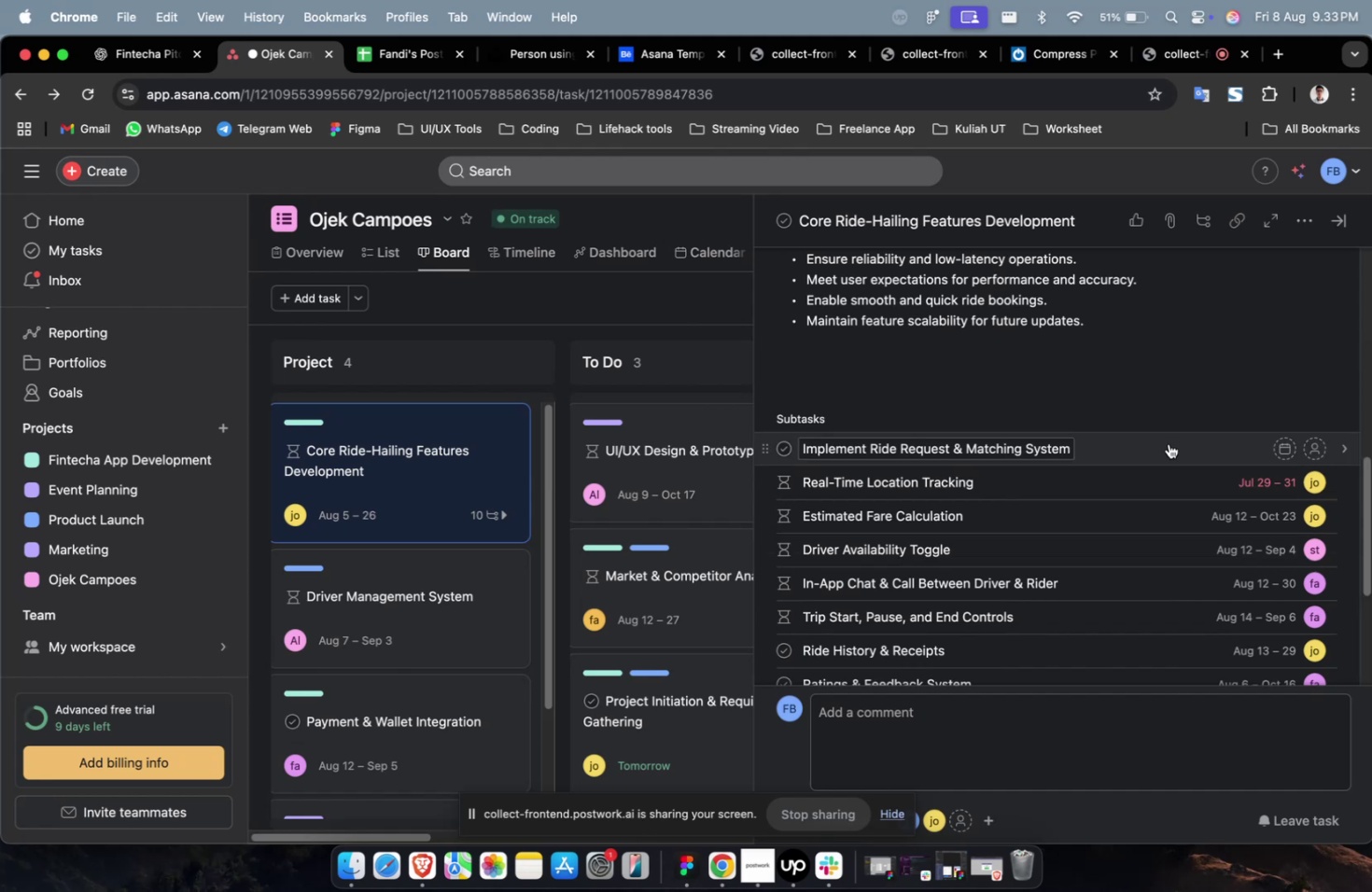 
left_click([1168, 447])
 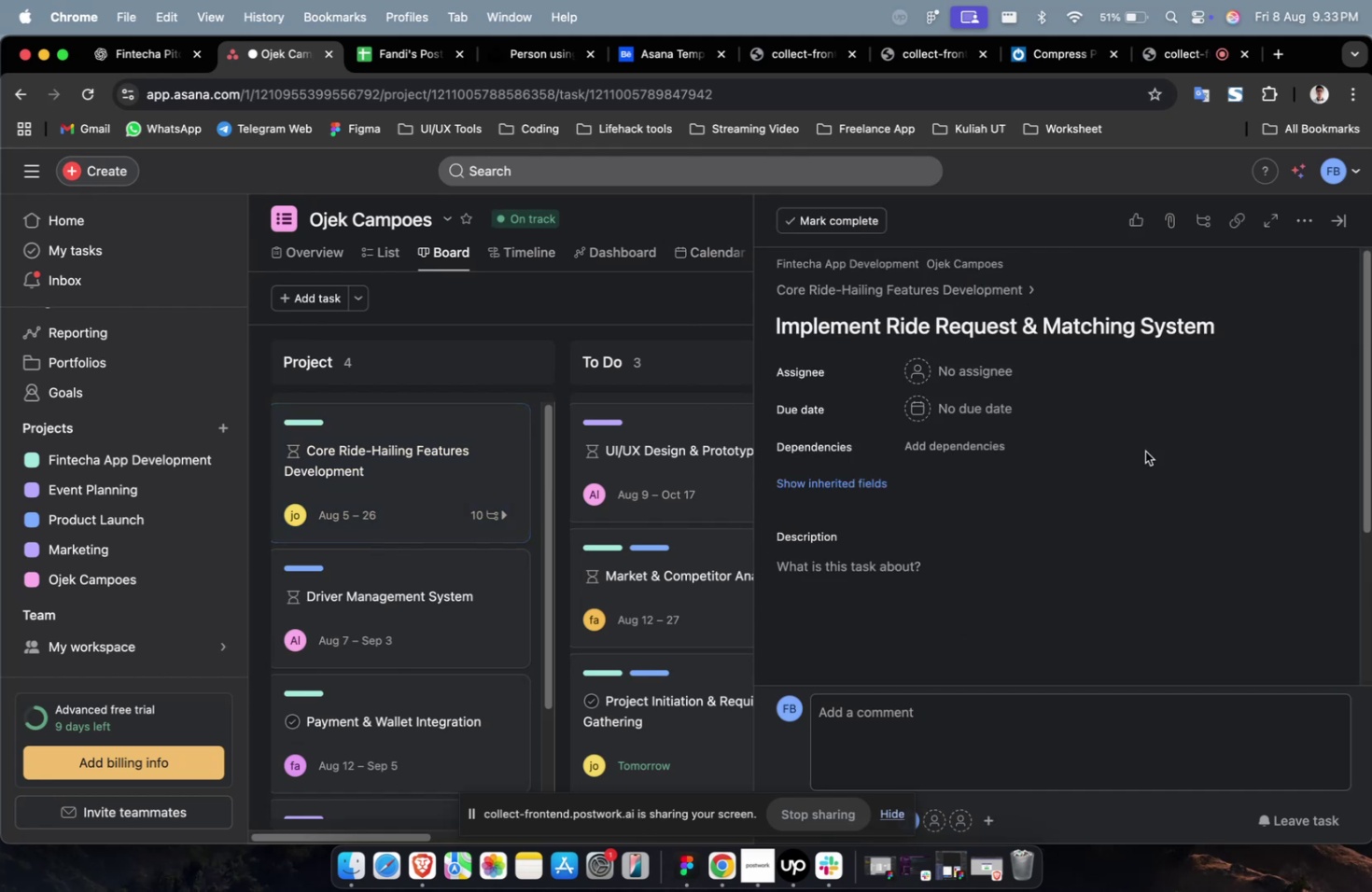 
scroll: coordinate [1141, 449], scroll_direction: up, amount: 2.0
 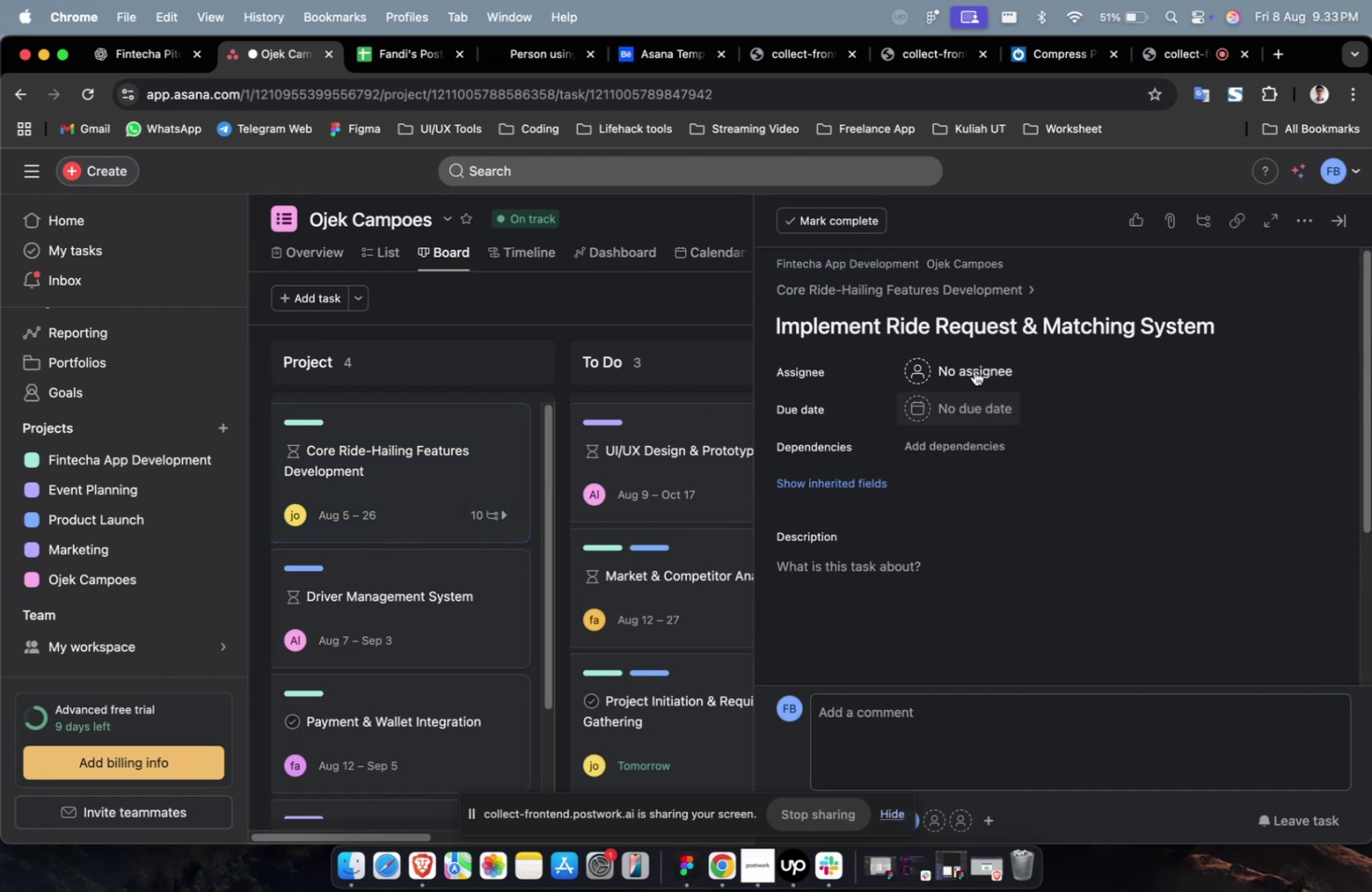 
left_click([973, 370])
 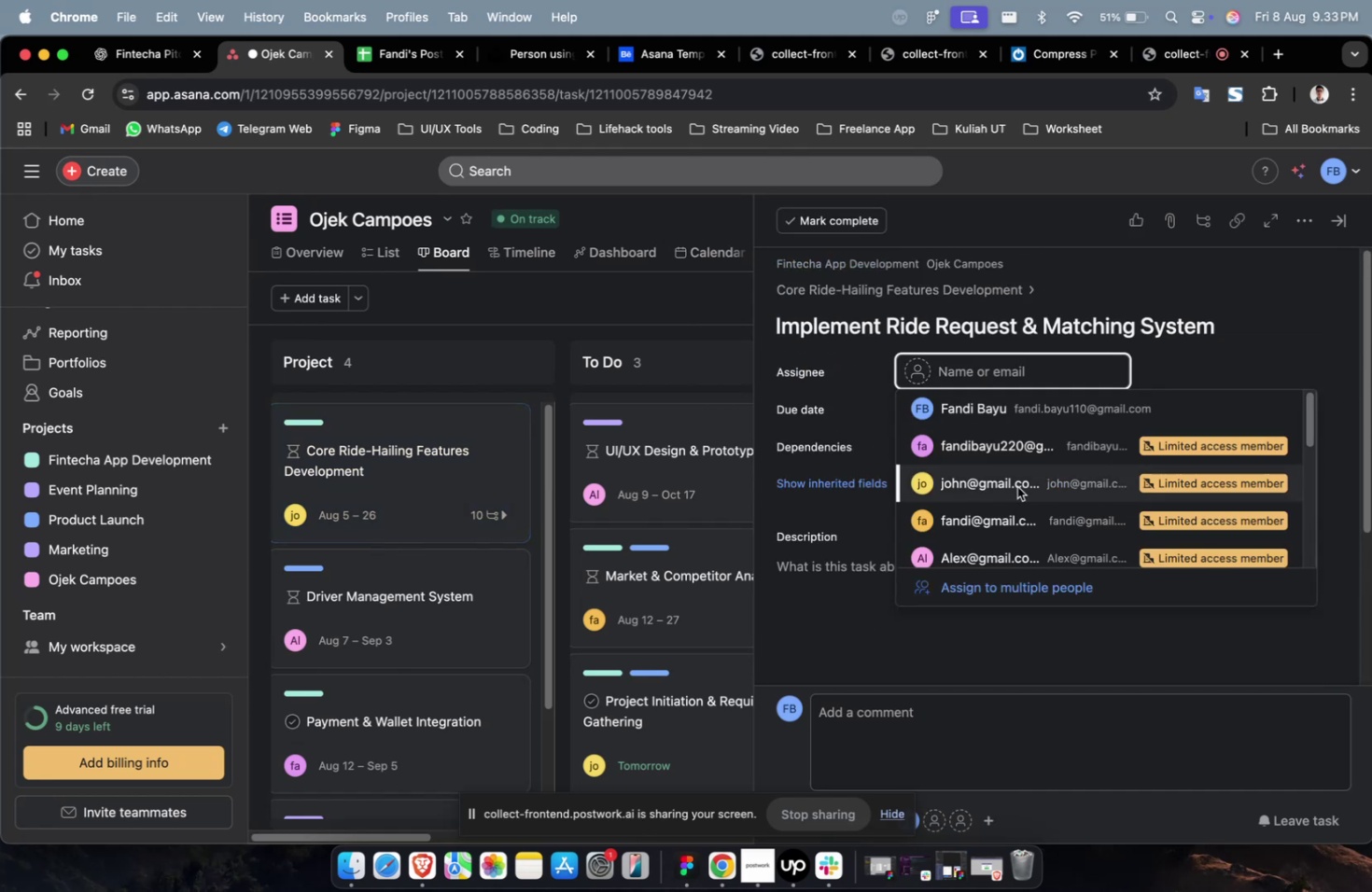 
left_click([1016, 490])
 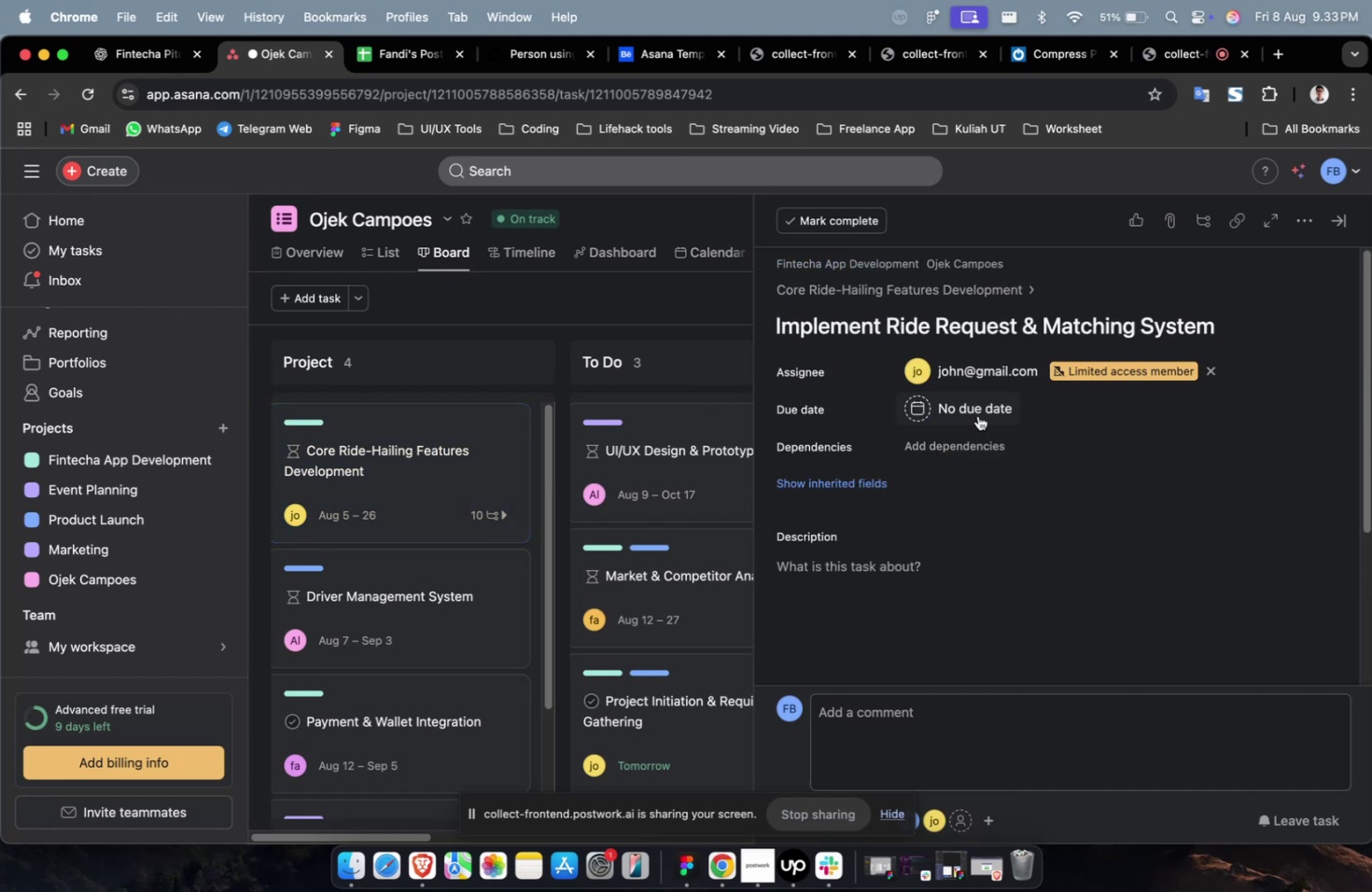 
double_click([977, 415])
 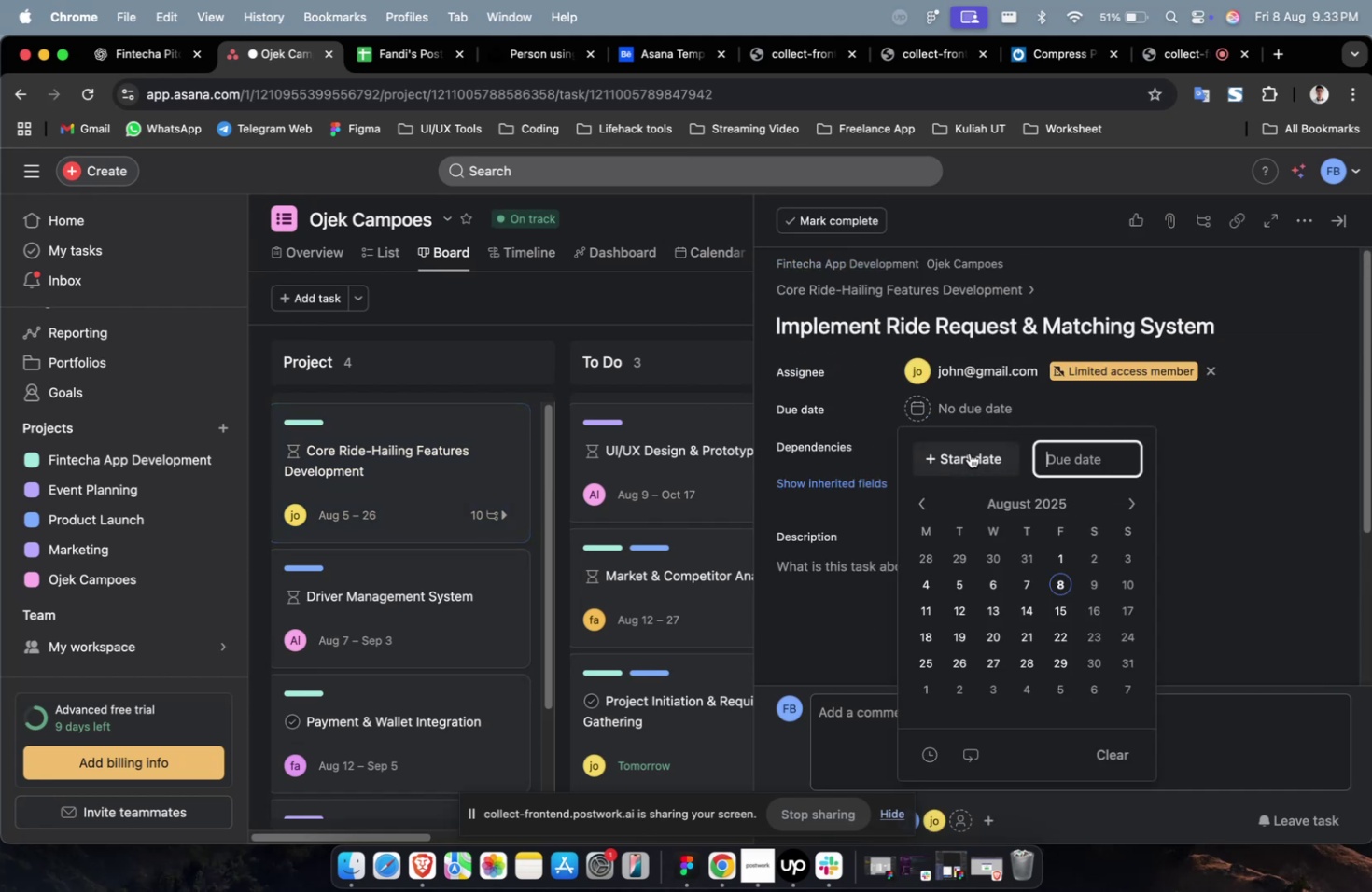 
triple_click([969, 453])
 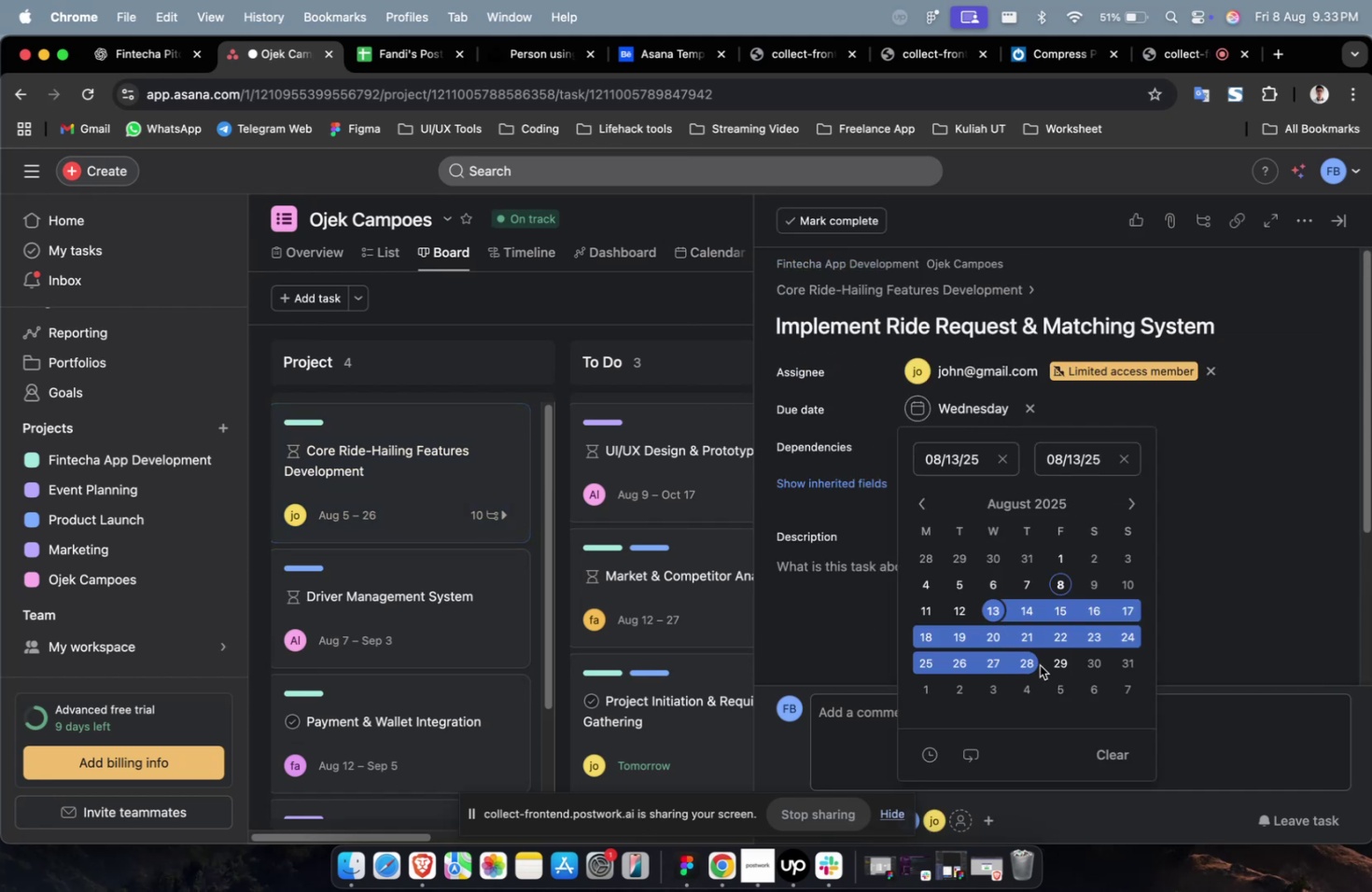 
triple_click([1027, 659])
 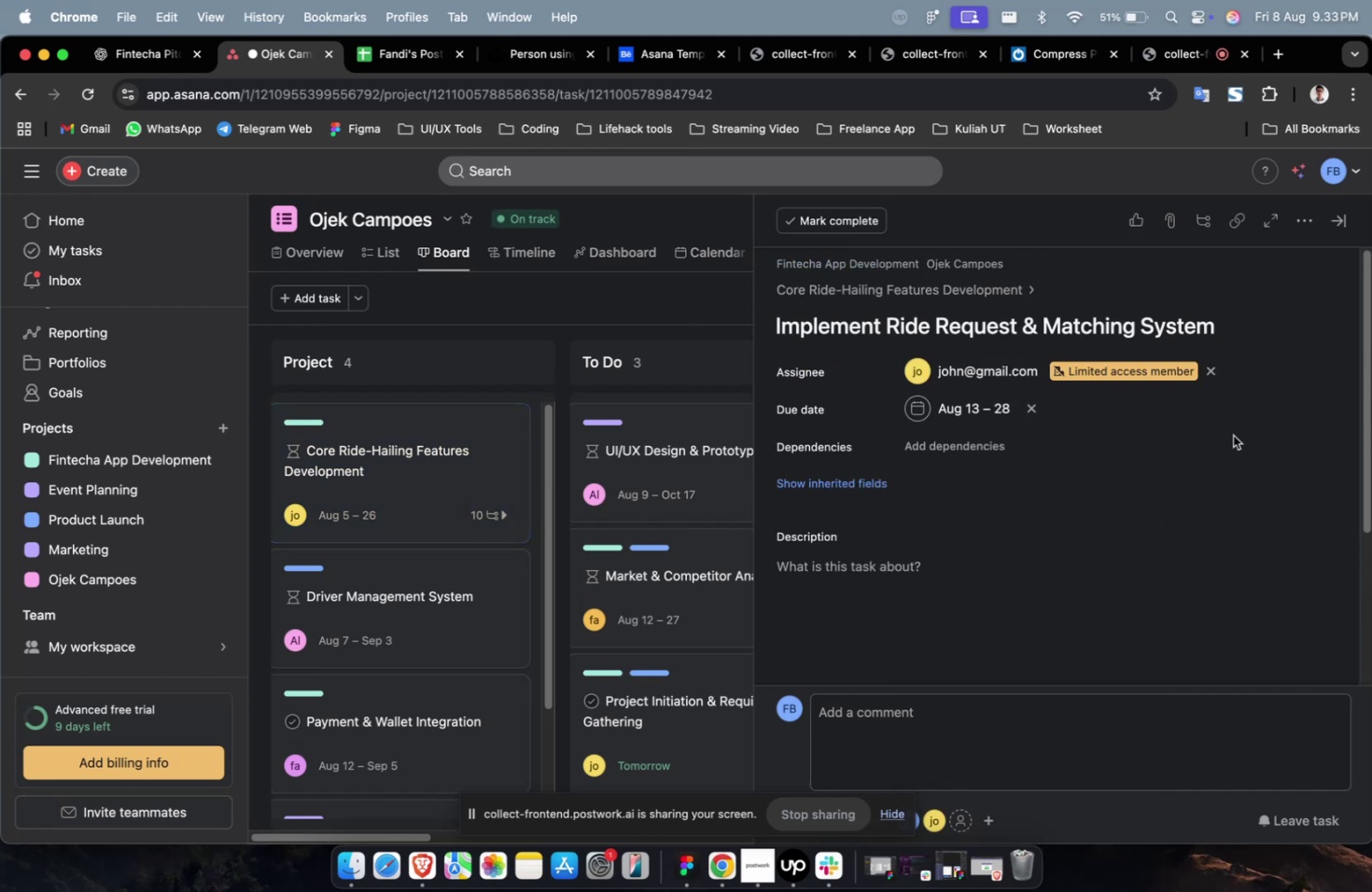 
triple_click([1232, 435])
 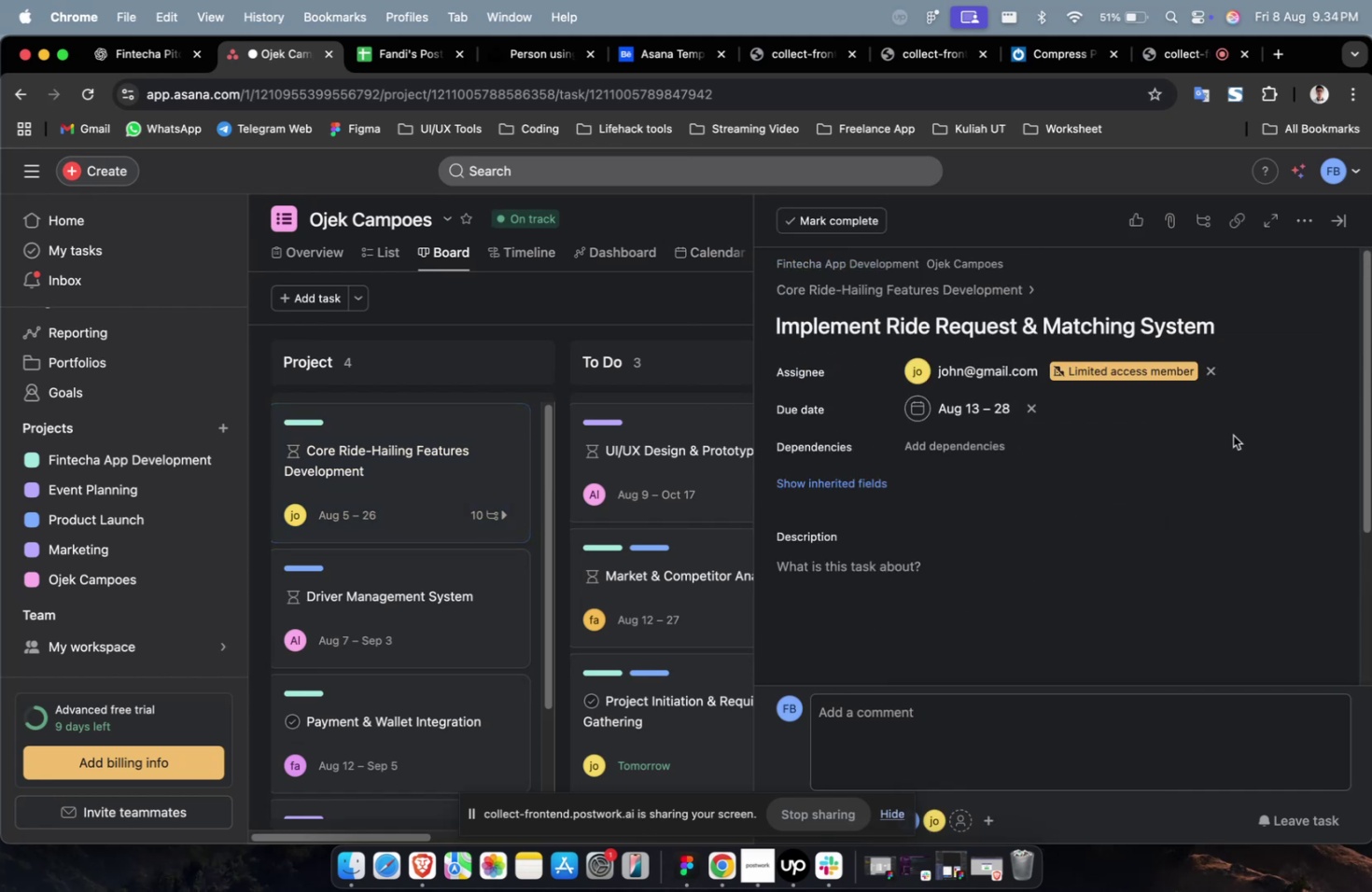 
scroll: coordinate [1232, 435], scroll_direction: down, amount: 2.0
 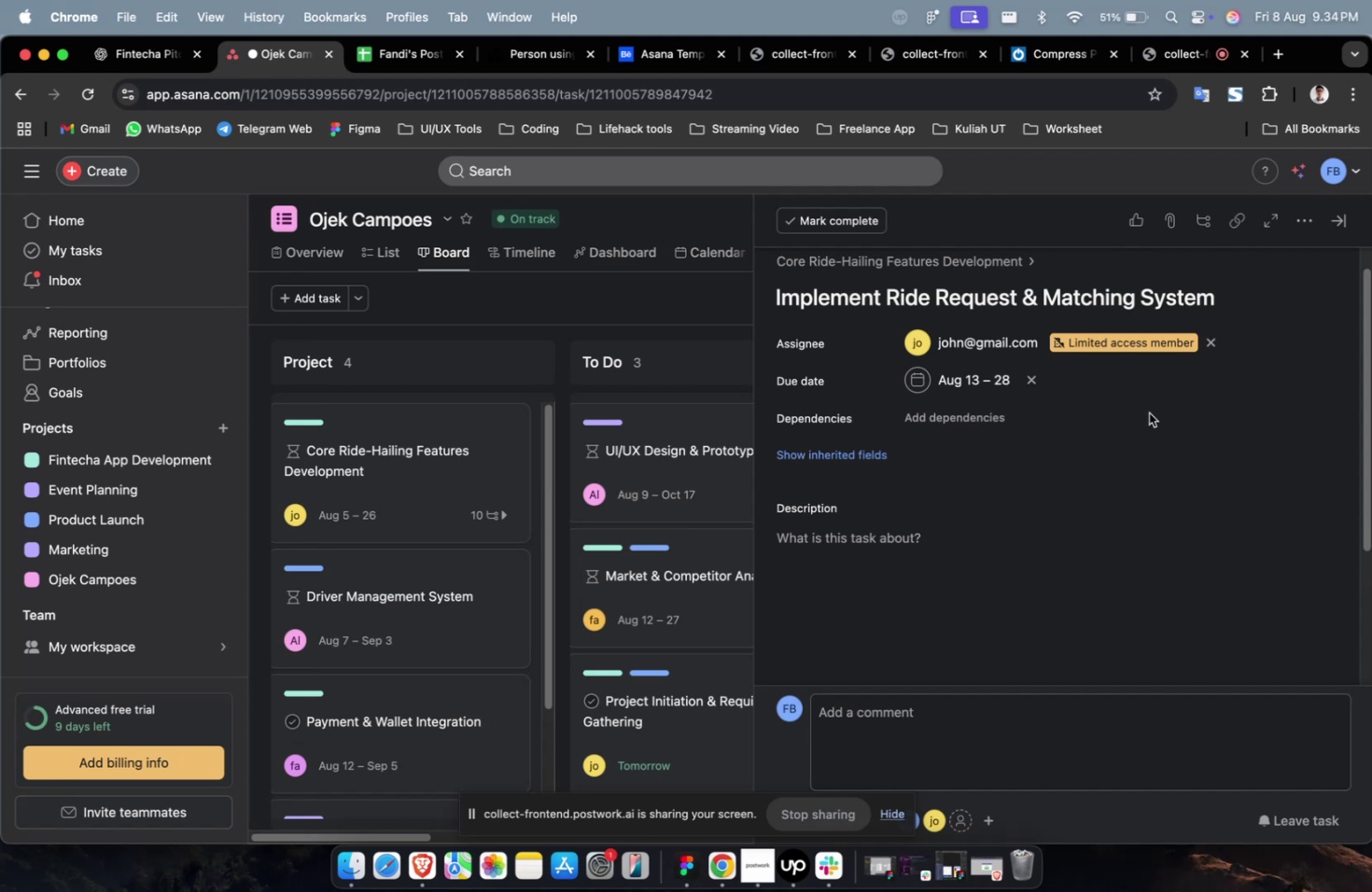 
wait(13.0)
 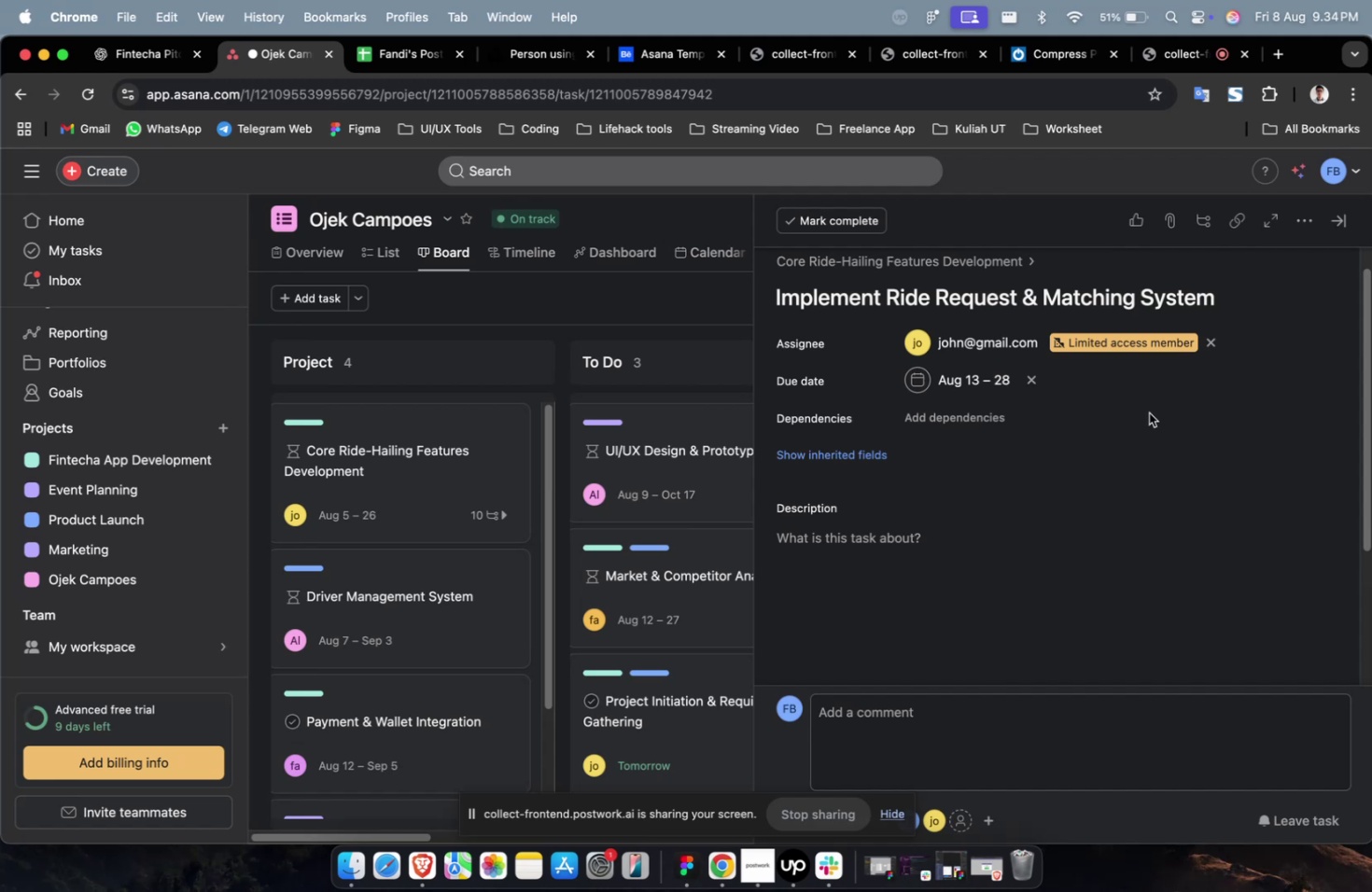 
scroll: coordinate [1183, 453], scroll_direction: up, amount: 4.0
 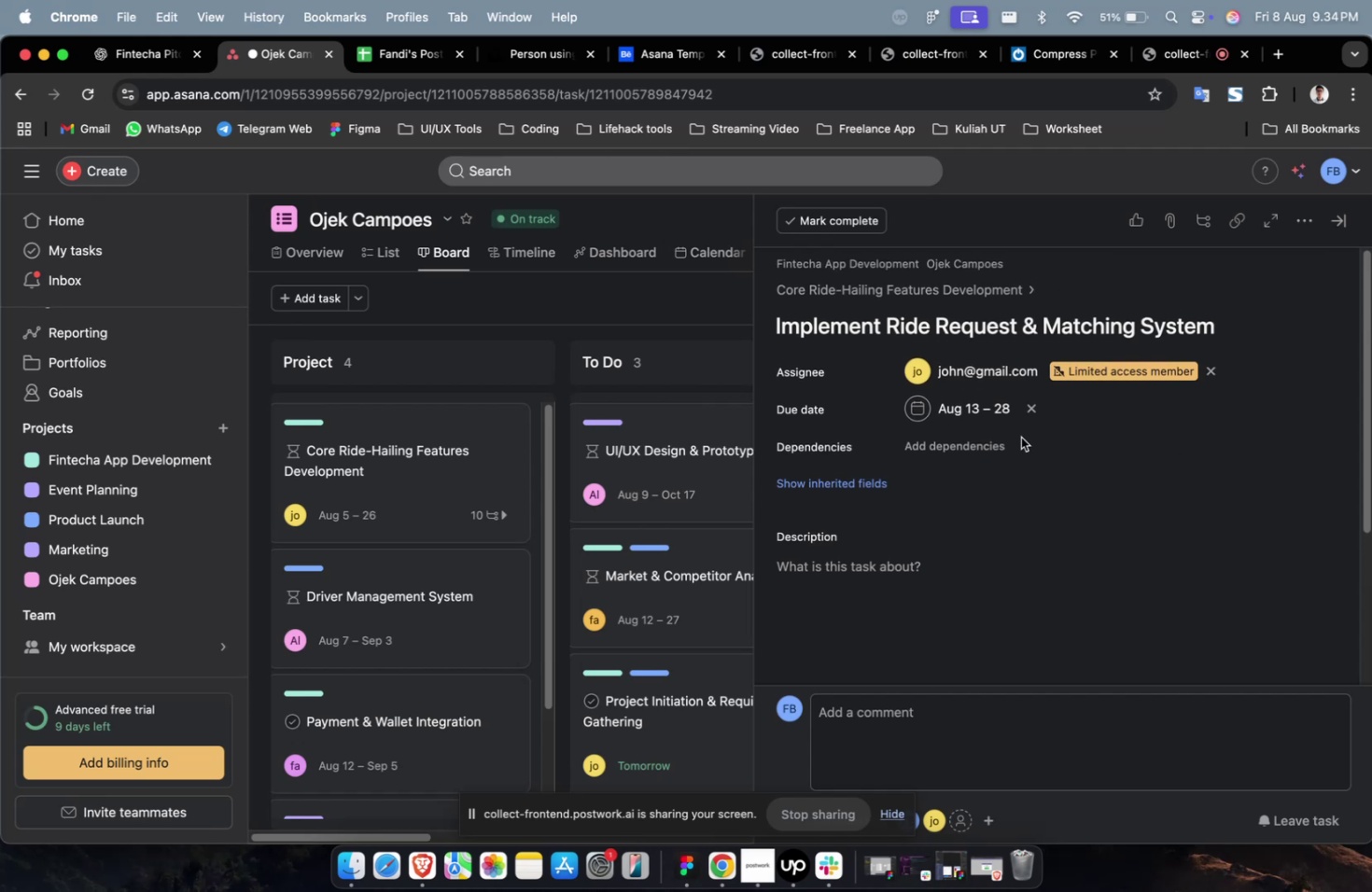 
double_click([994, 445])
 